 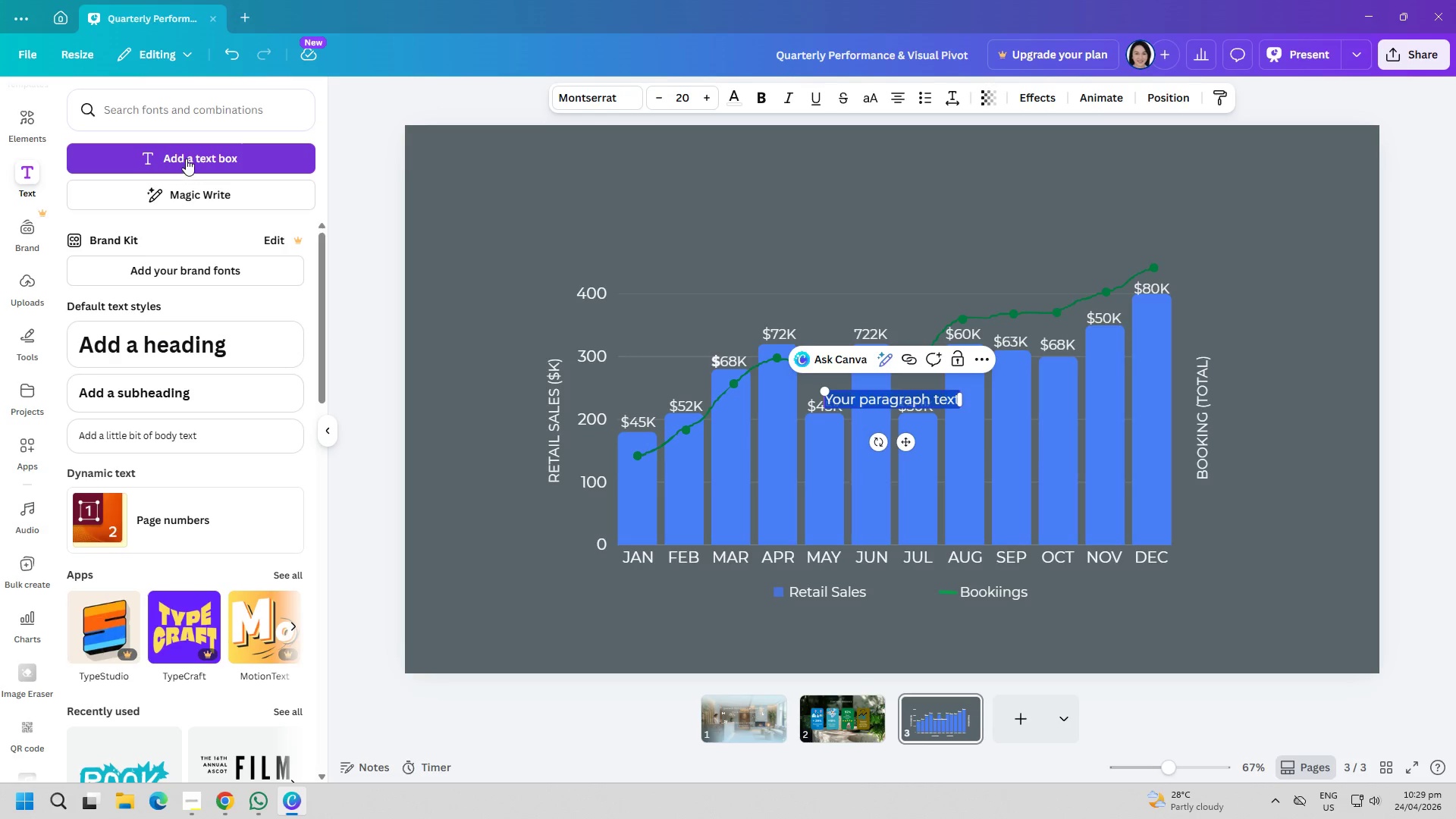 
type(rE)
key(Backspace)
key(Backspace)
type(Retail Sales vs Service Bookings)
 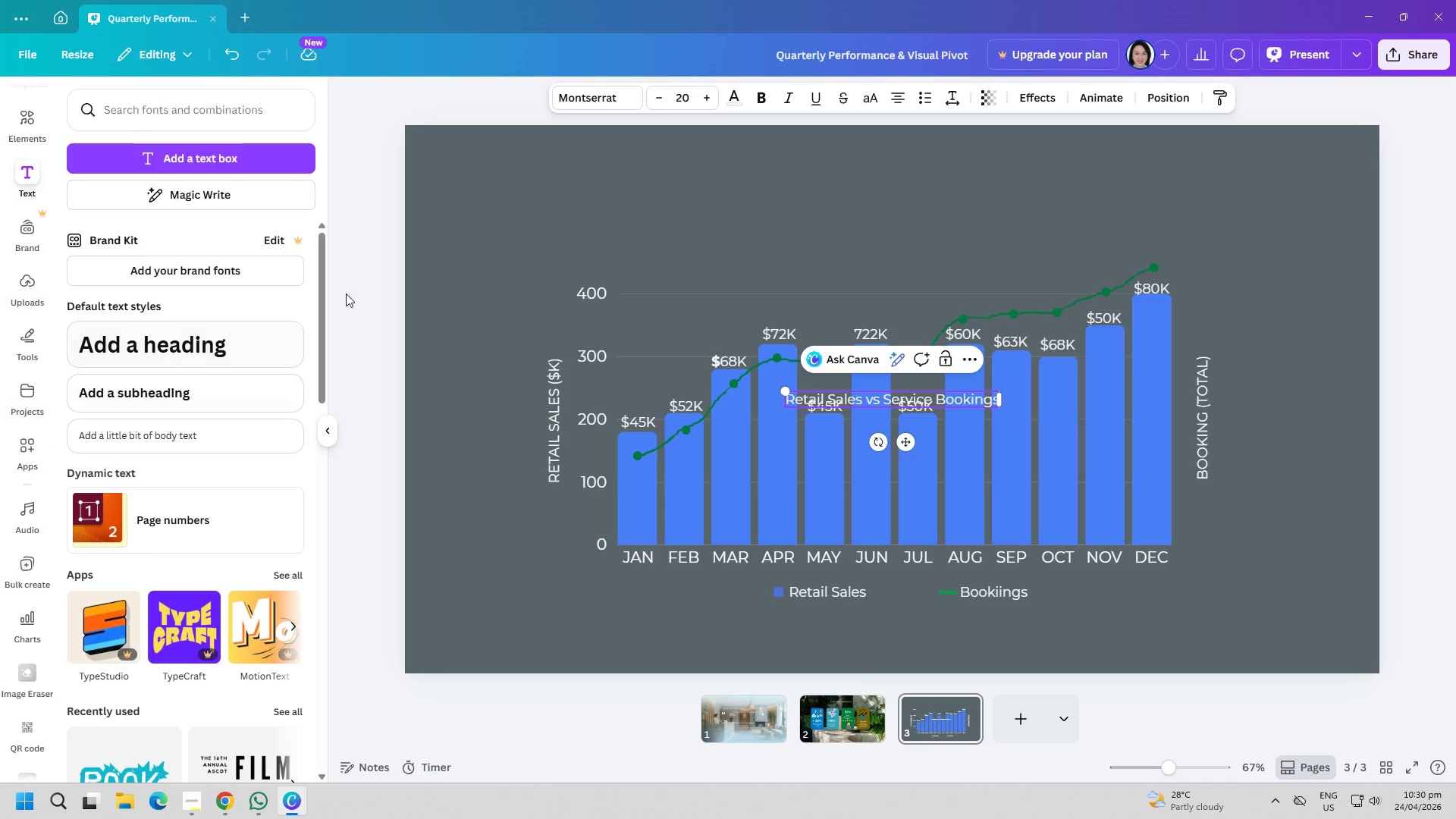 
left_click([557, 94])
 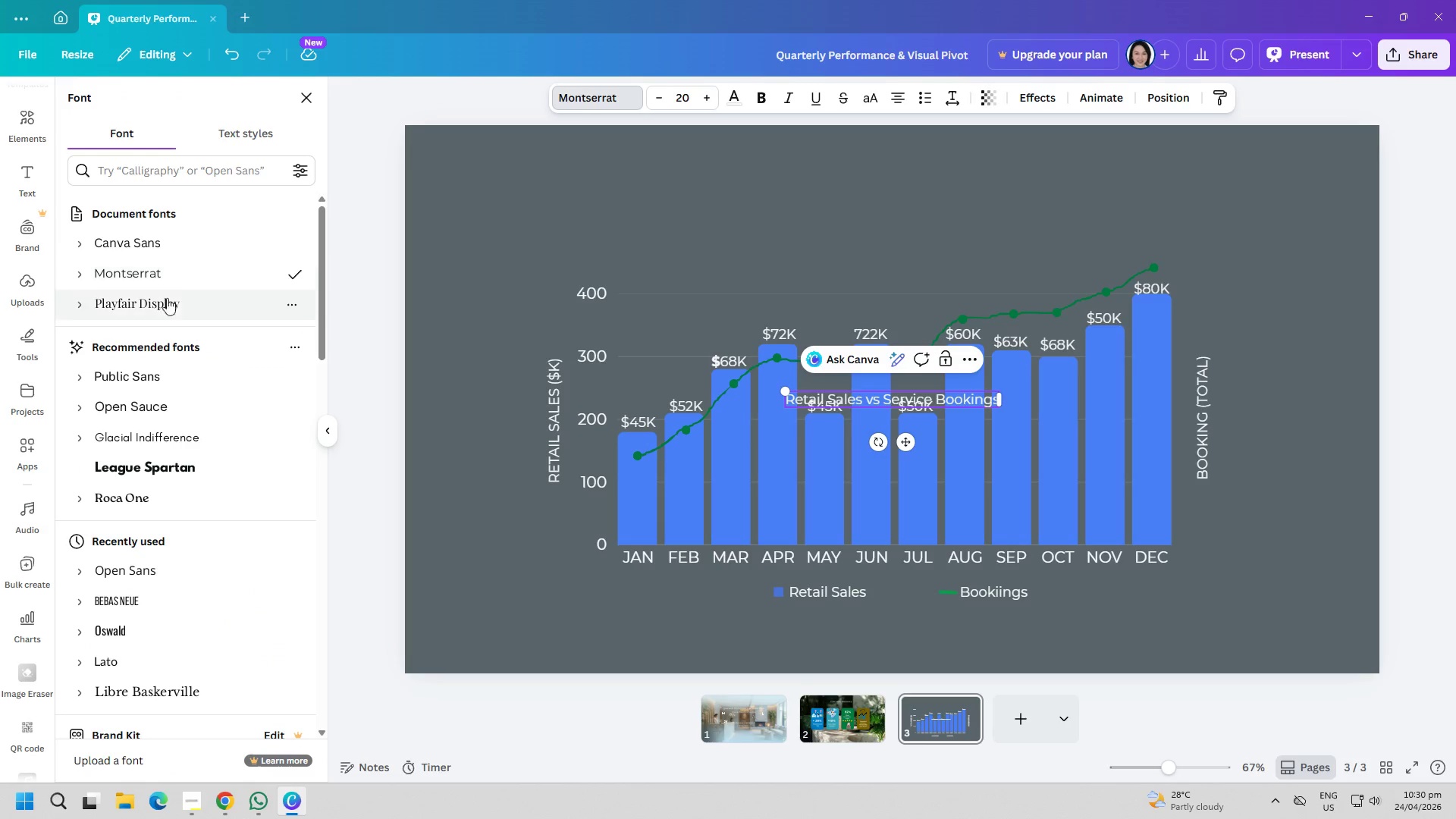 
left_click([162, 311])
 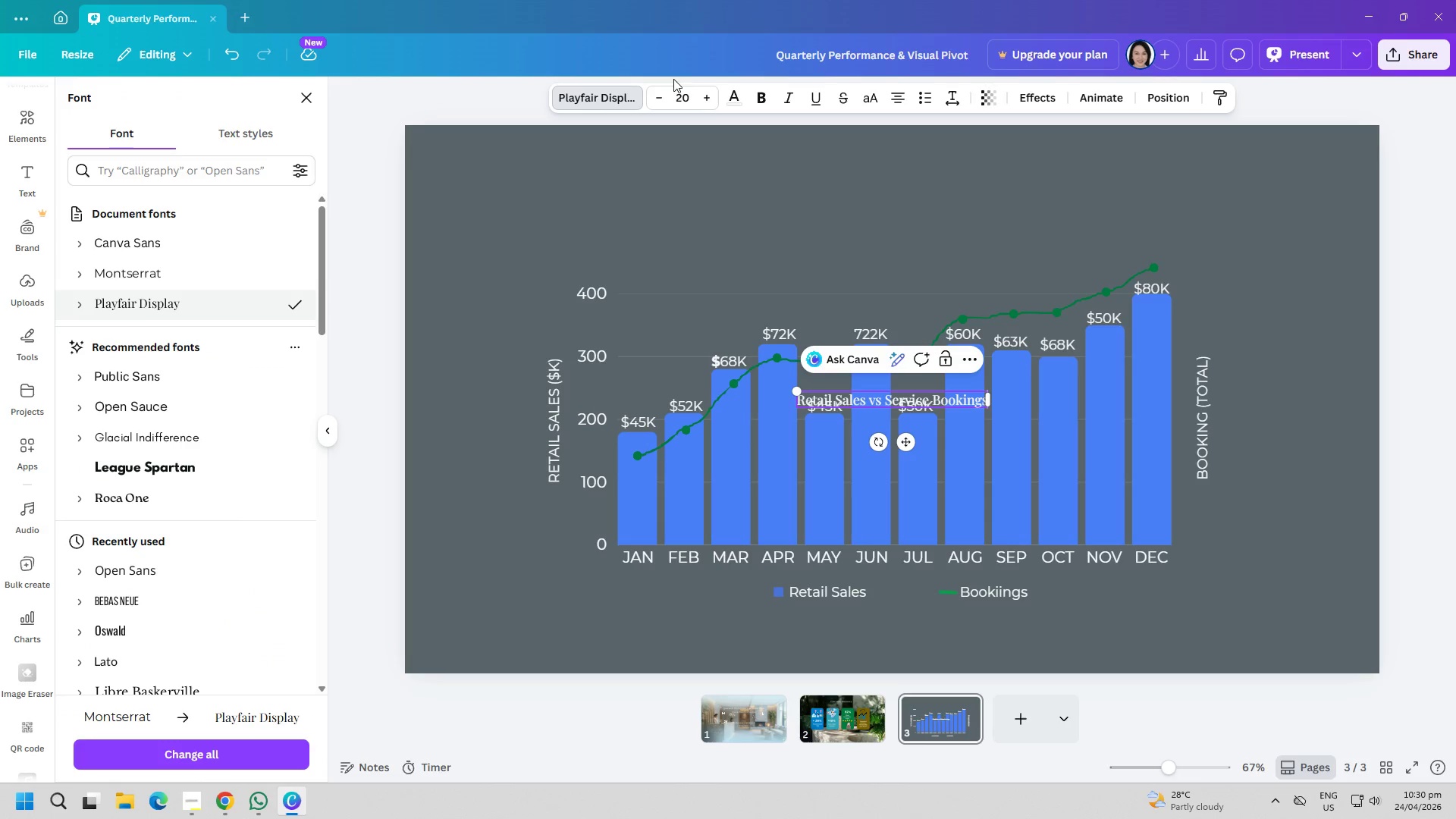 
left_click([687, 85])
 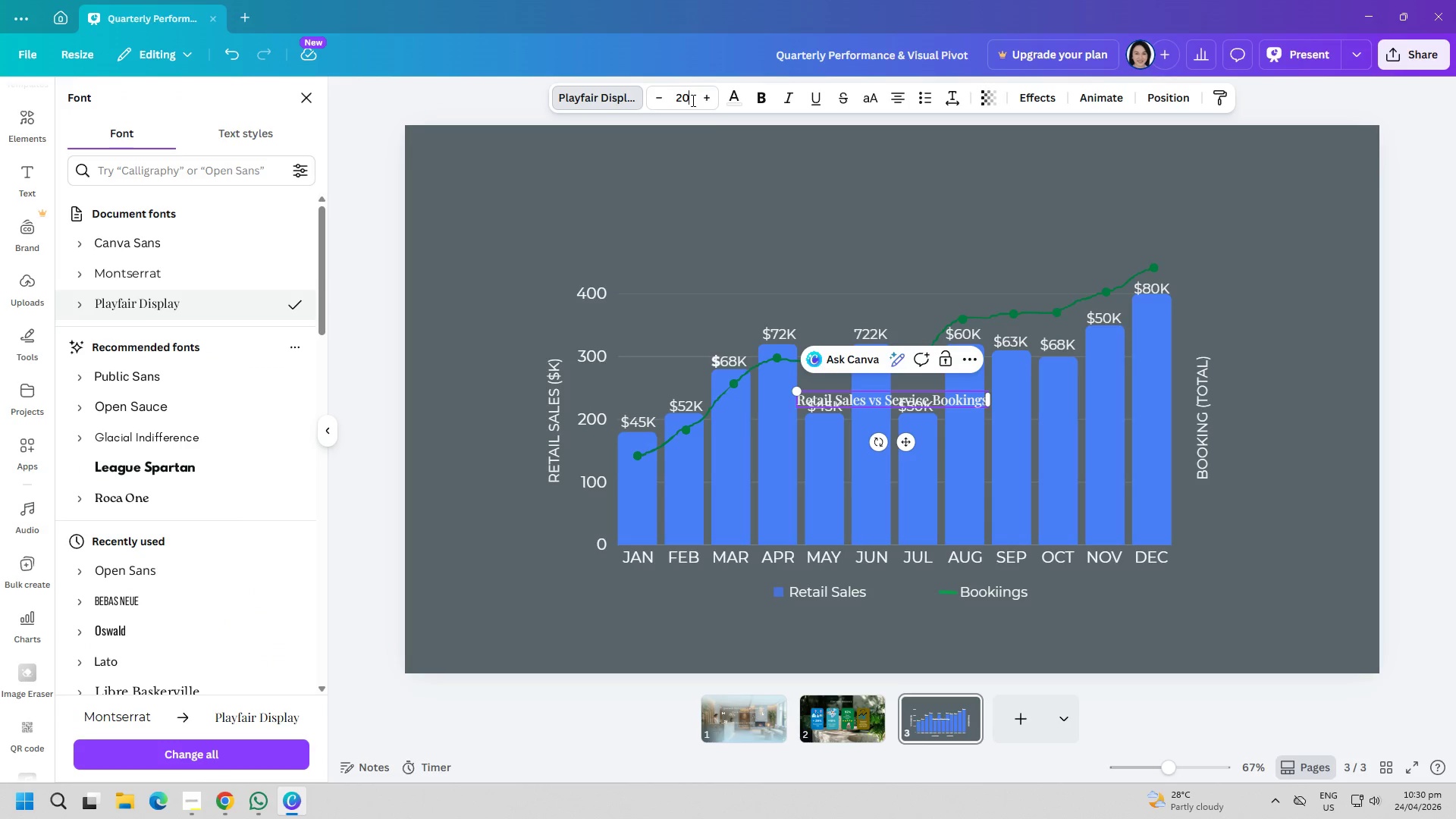 
triple_click([692, 102])
 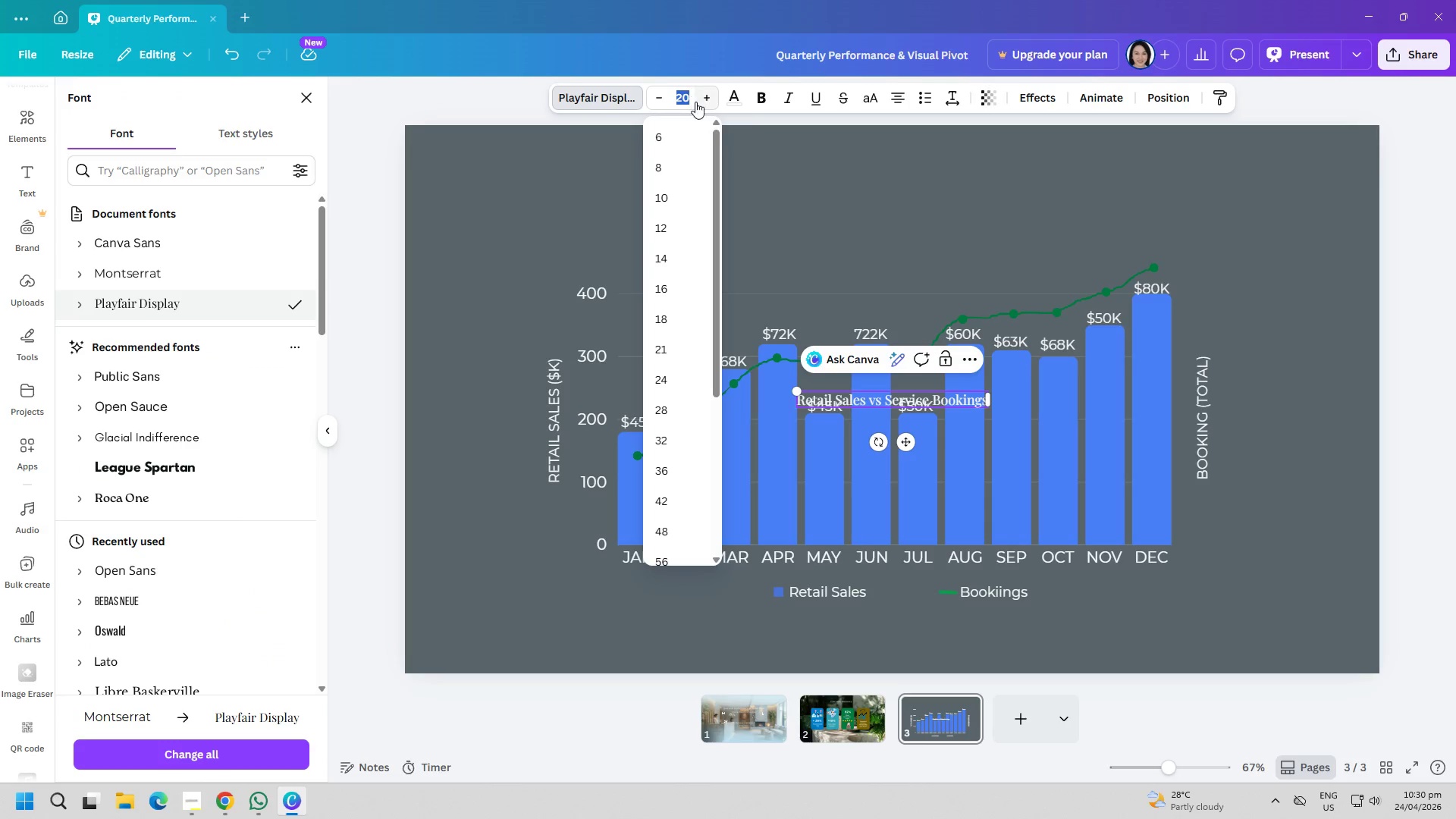 
type(40)
 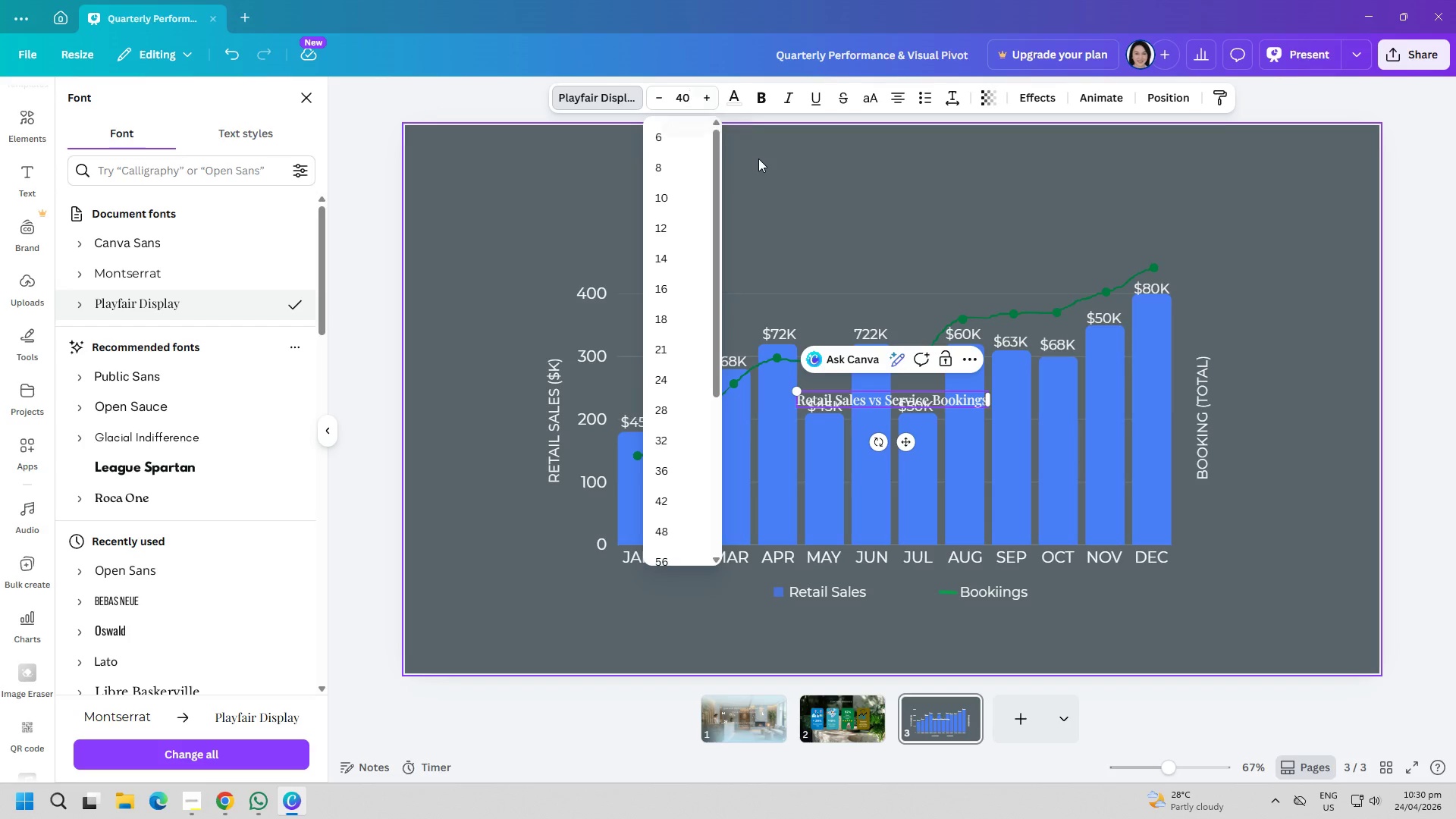 
left_click([858, 142])
 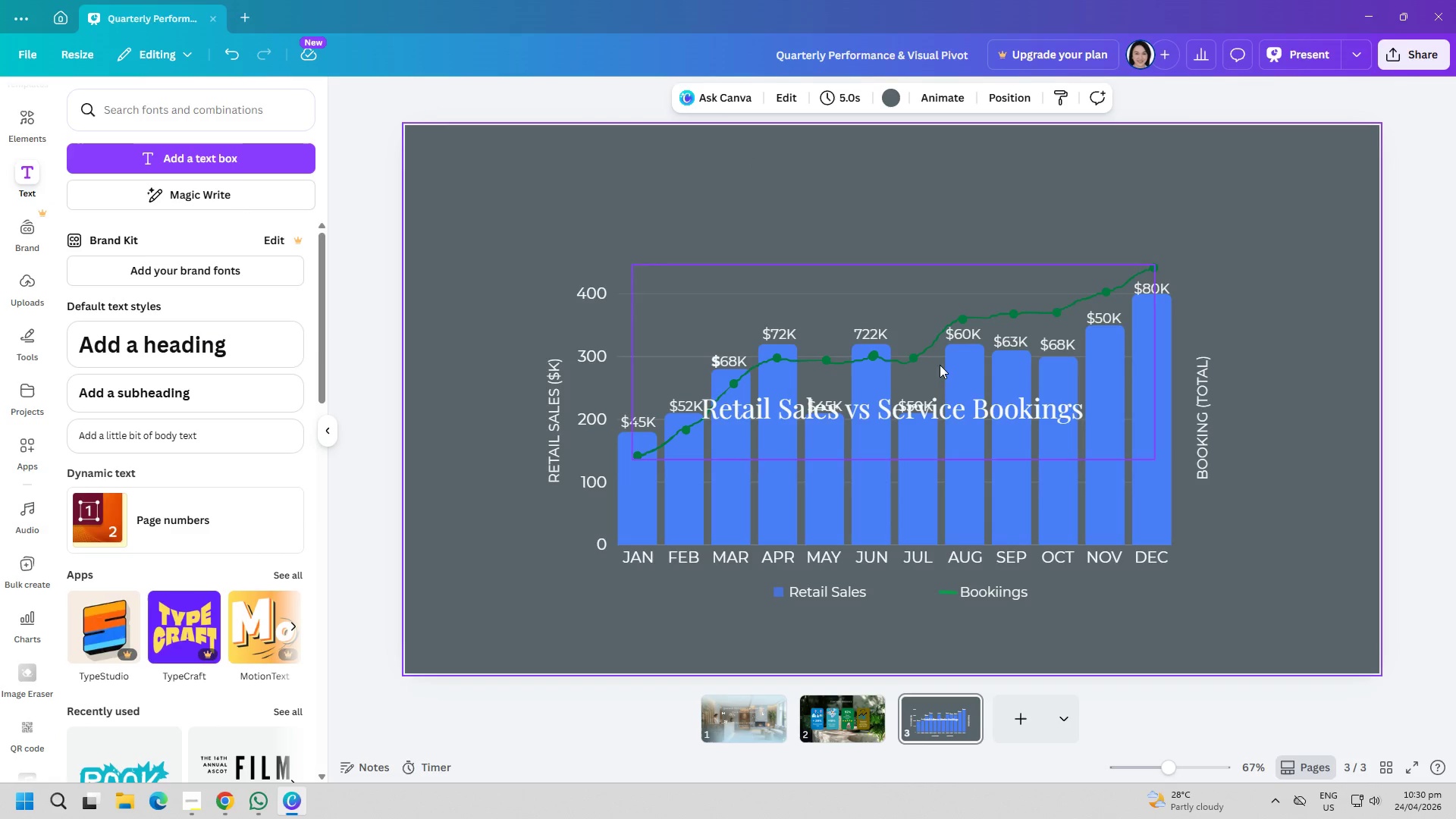 
left_click_drag(start_coordinate=[931, 406], to_coordinate=[929, 195])
 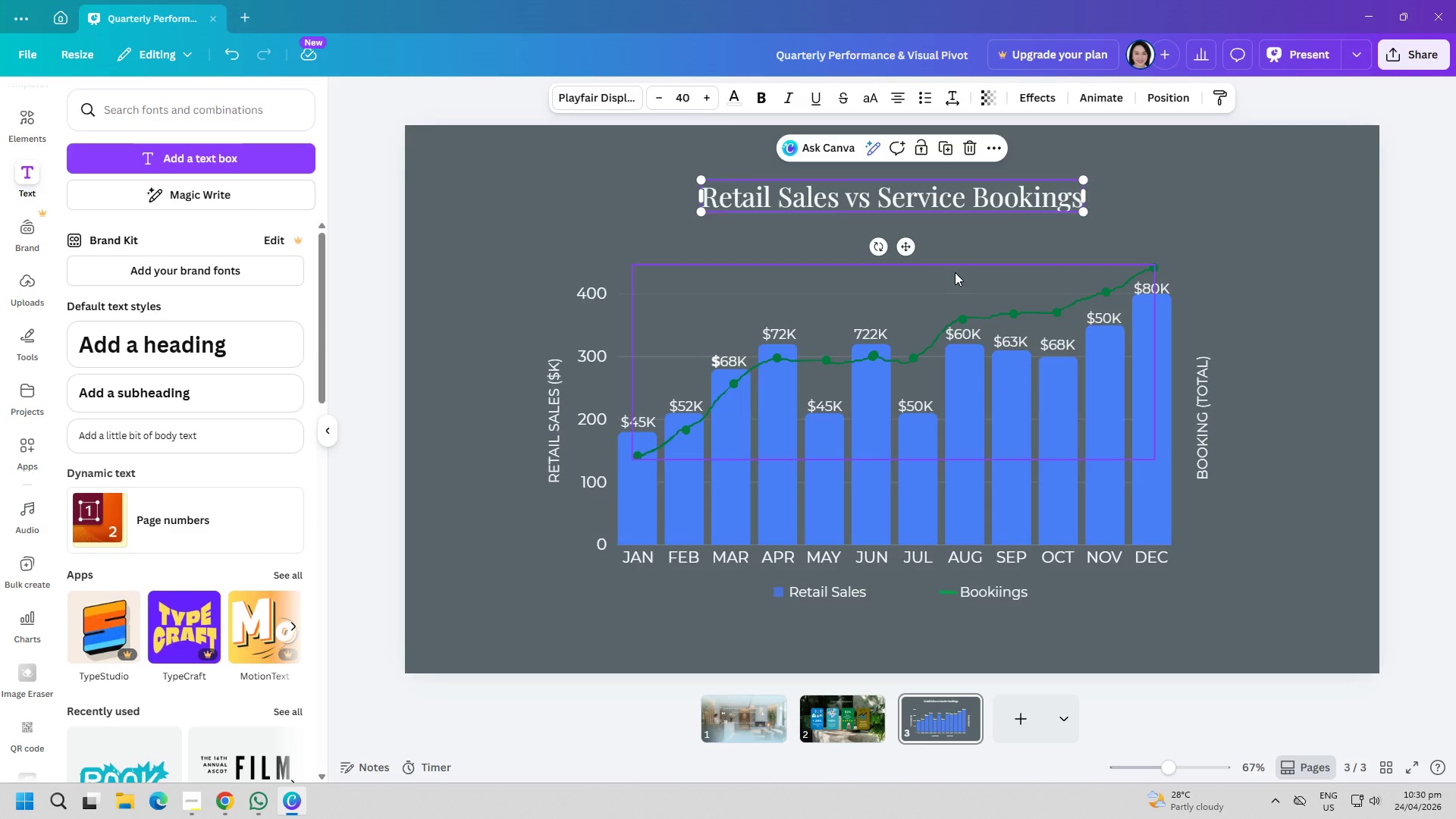 
wait(8.14)
 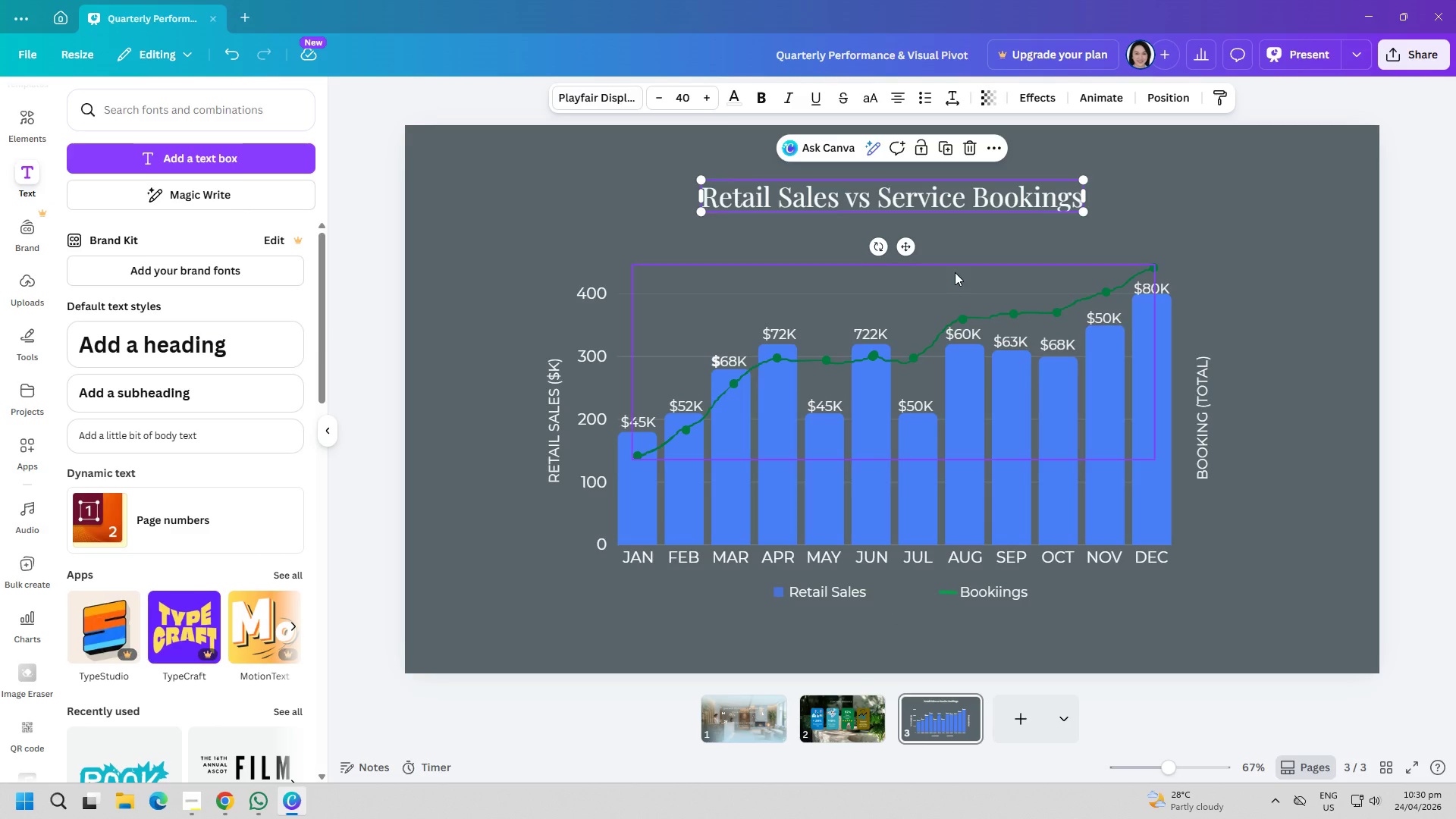 
left_click([738, 101])
 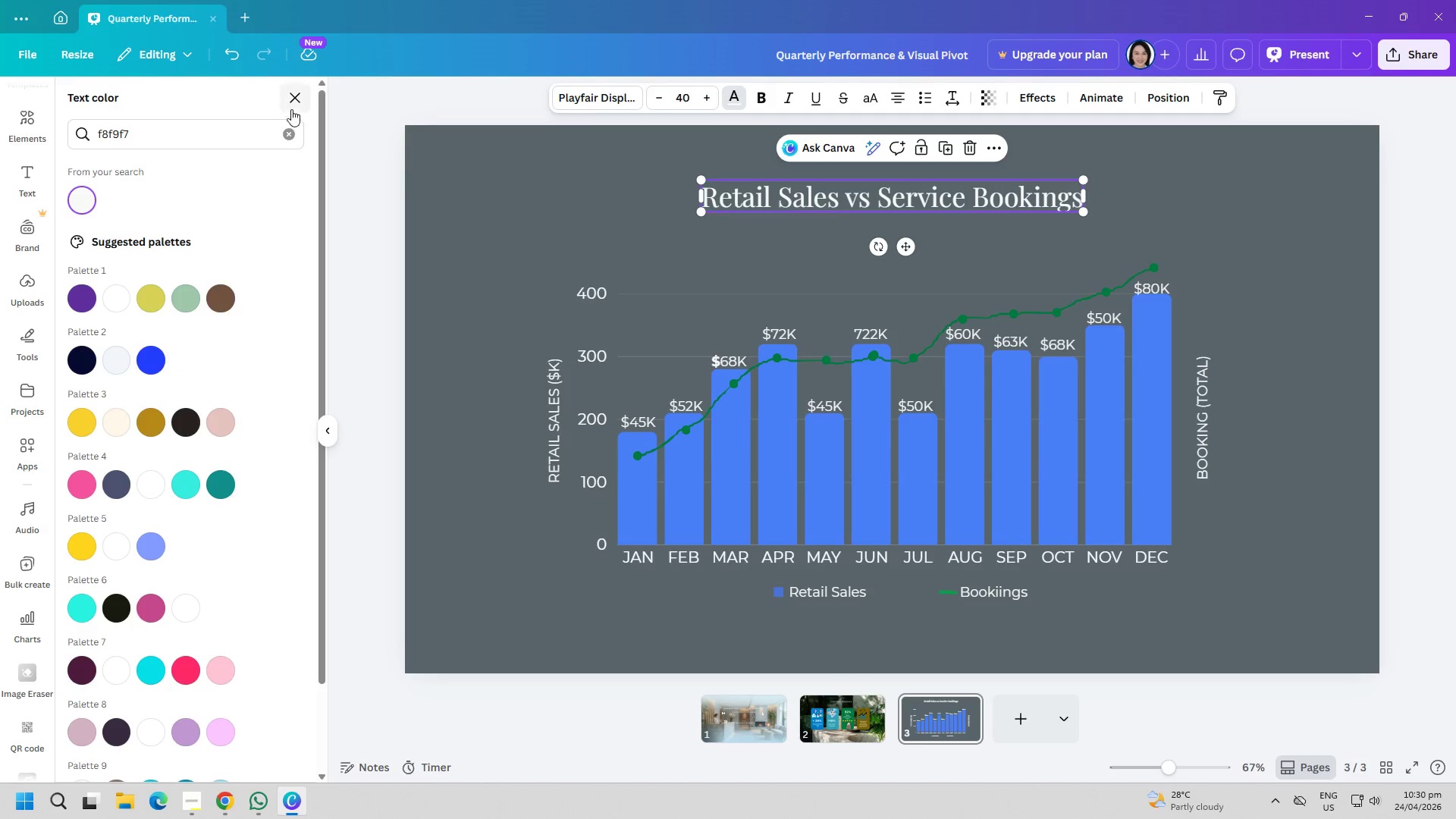 
double_click([500, 153])
 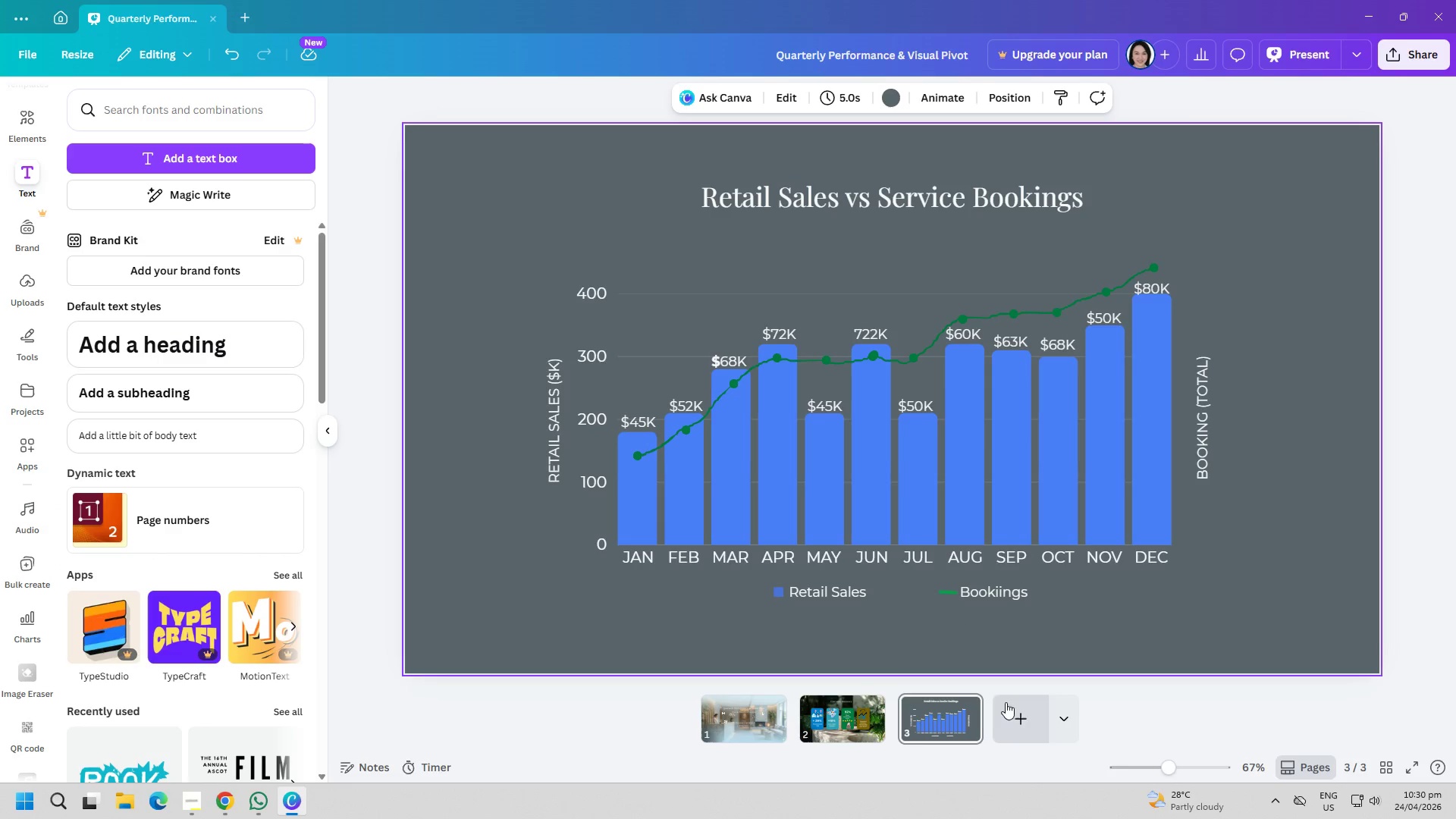 
left_click([1011, 711])
 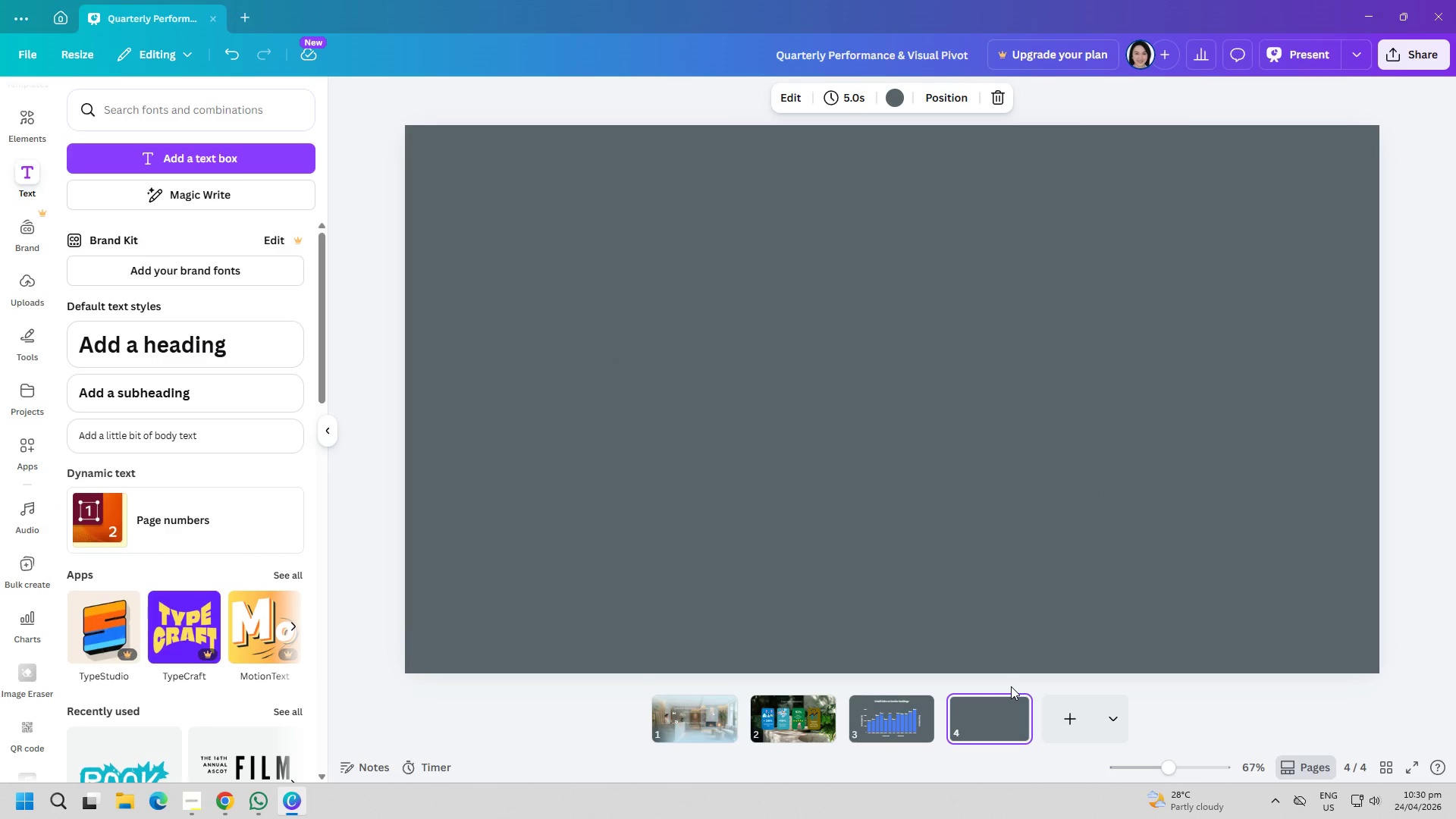 
wait(27.34)
 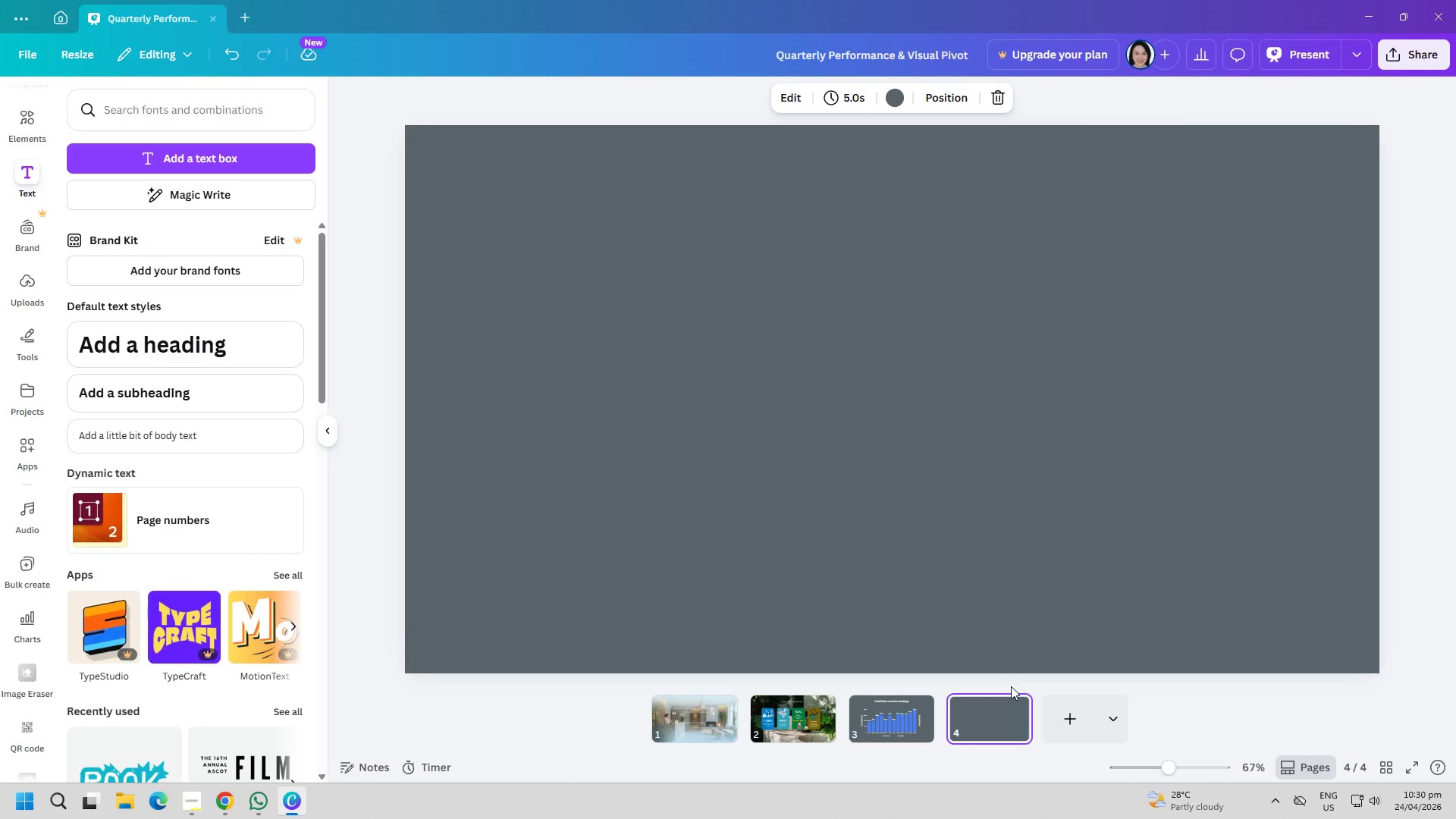 
left_click([259, 806])
 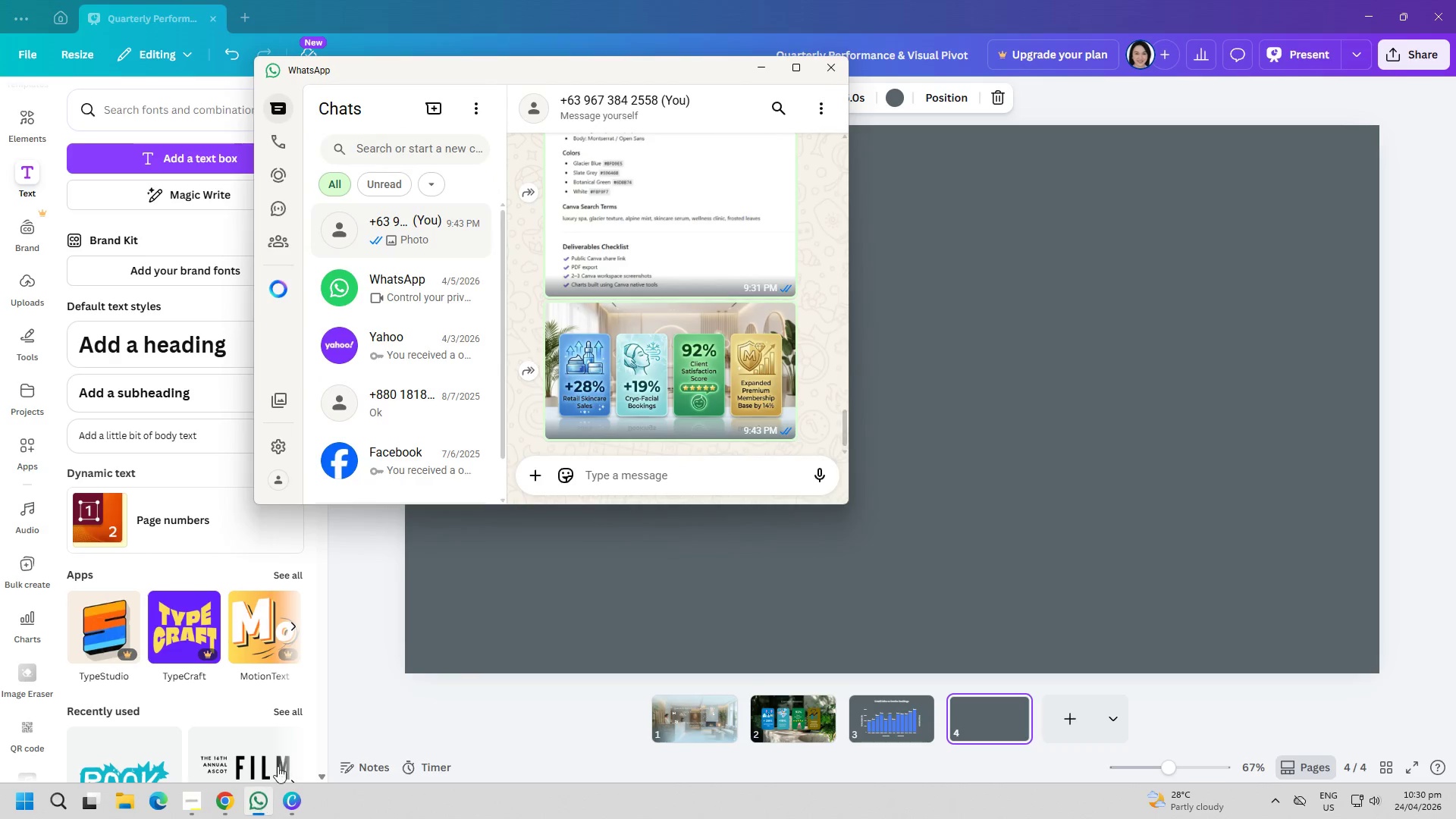 
scroll: coordinate [654, 350], scroll_direction: down, amount: 3.0
 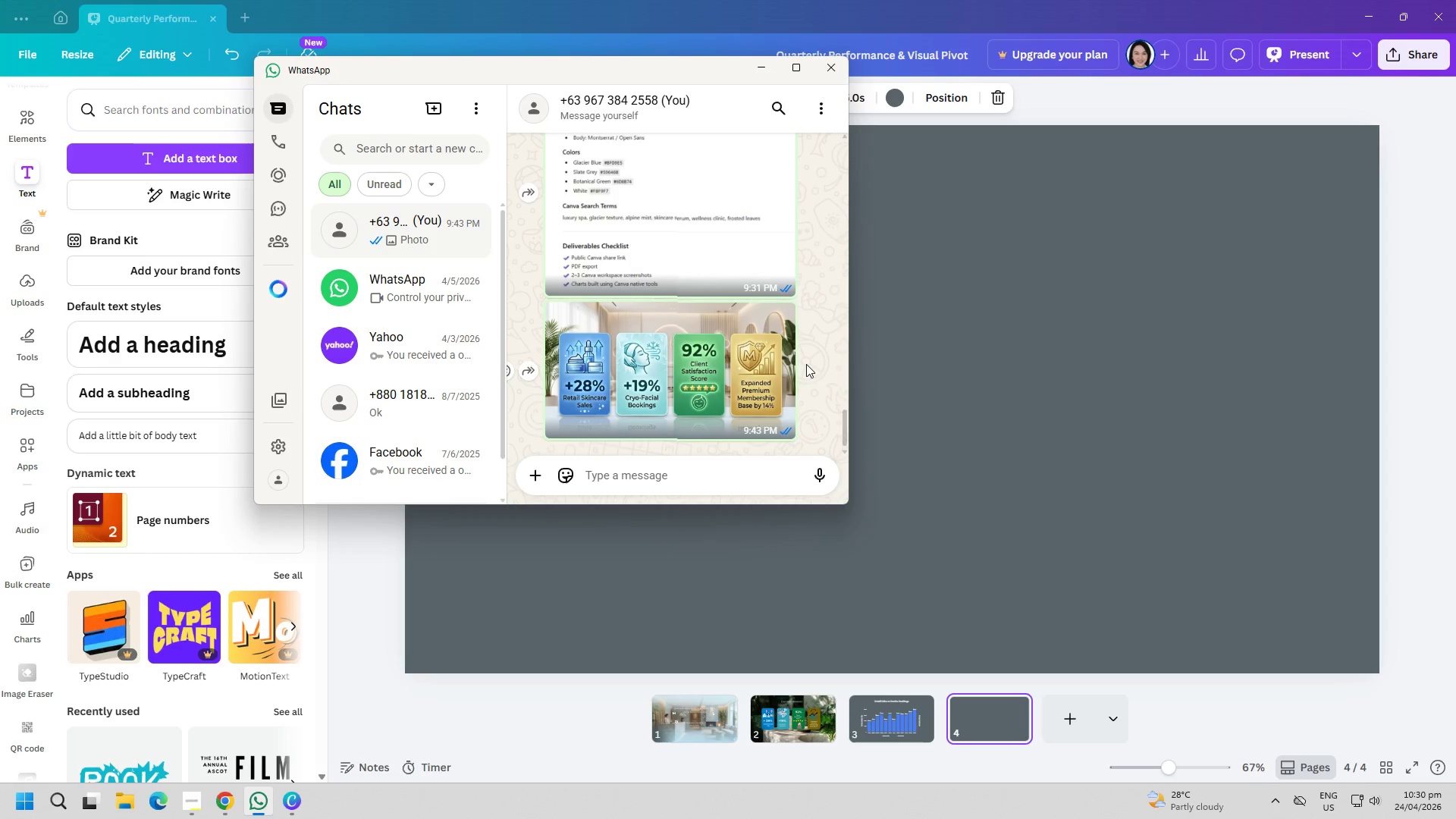 
left_click([806, 364])
 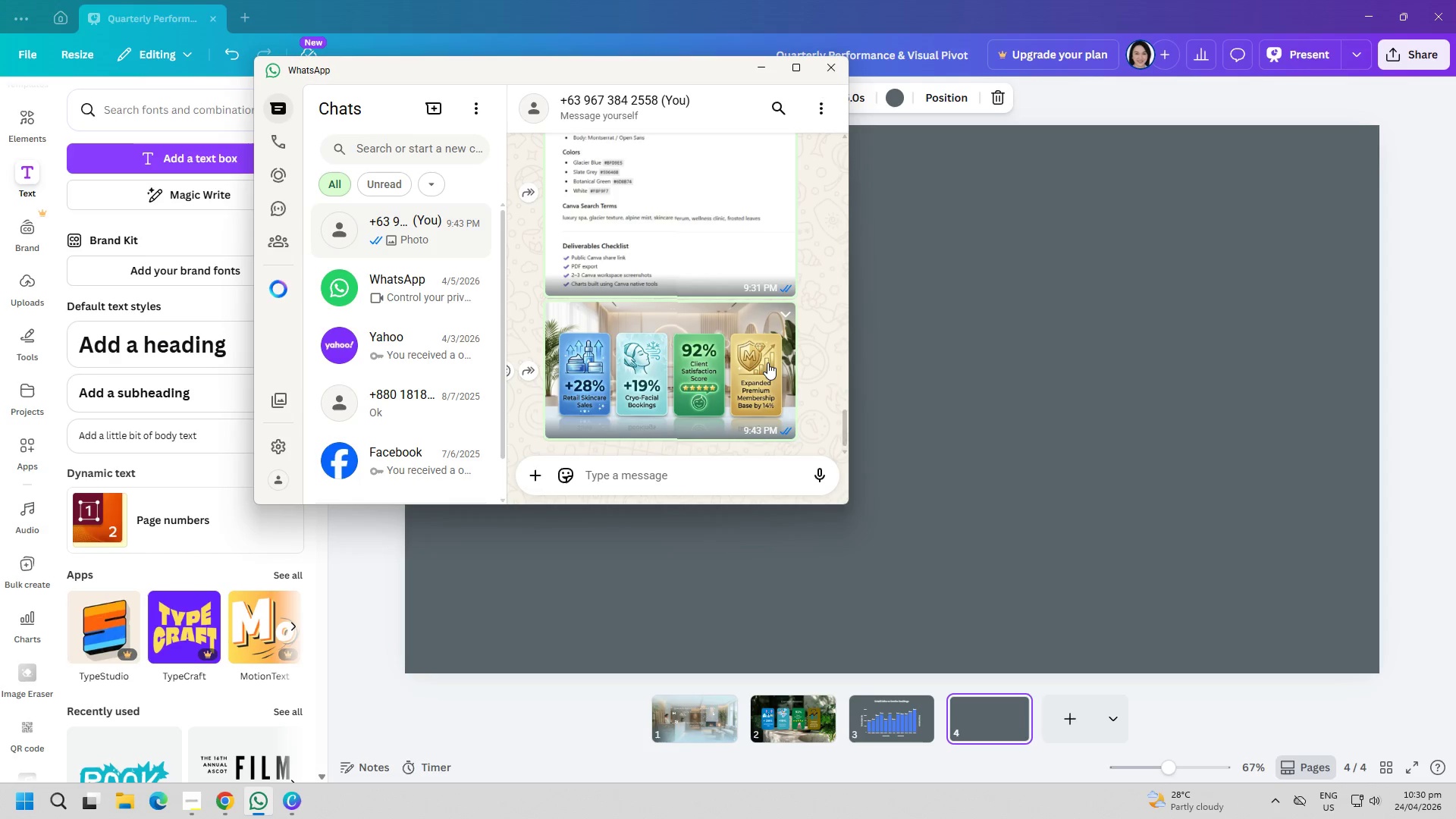 
scroll: coordinate [744, 350], scroll_direction: up, amount: 33.0
 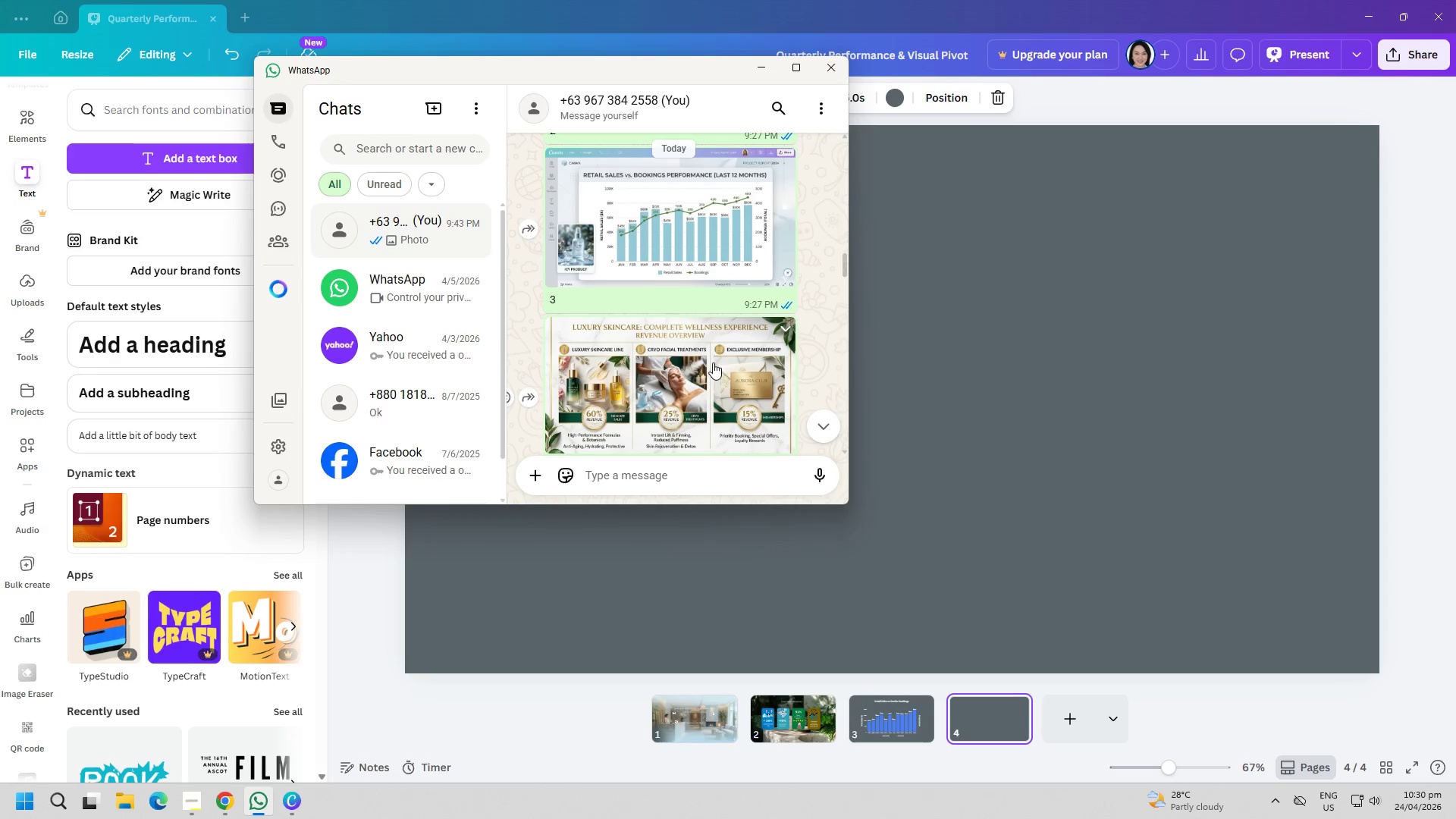 
right_click([703, 366])
 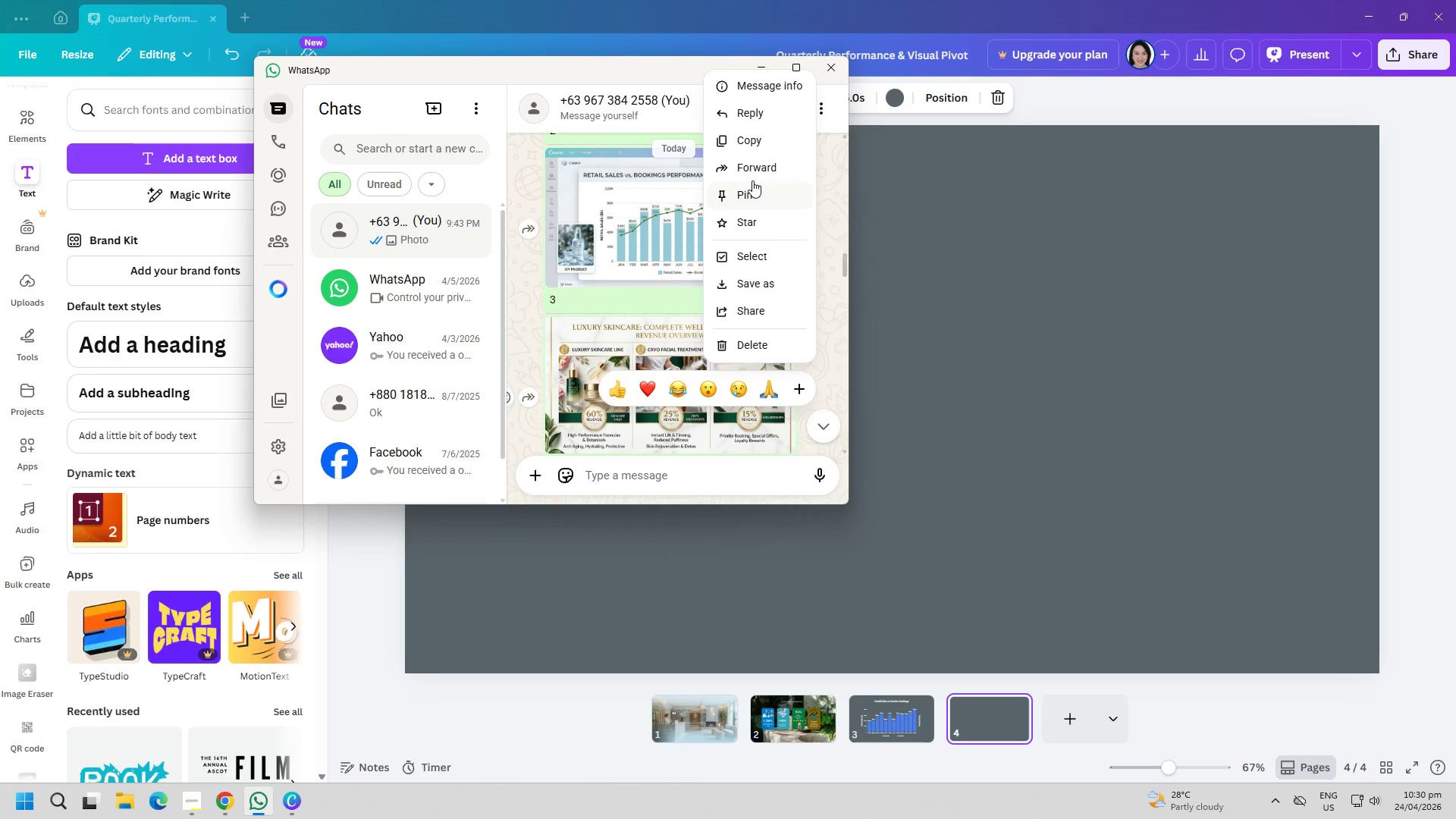 
left_click([755, 141])
 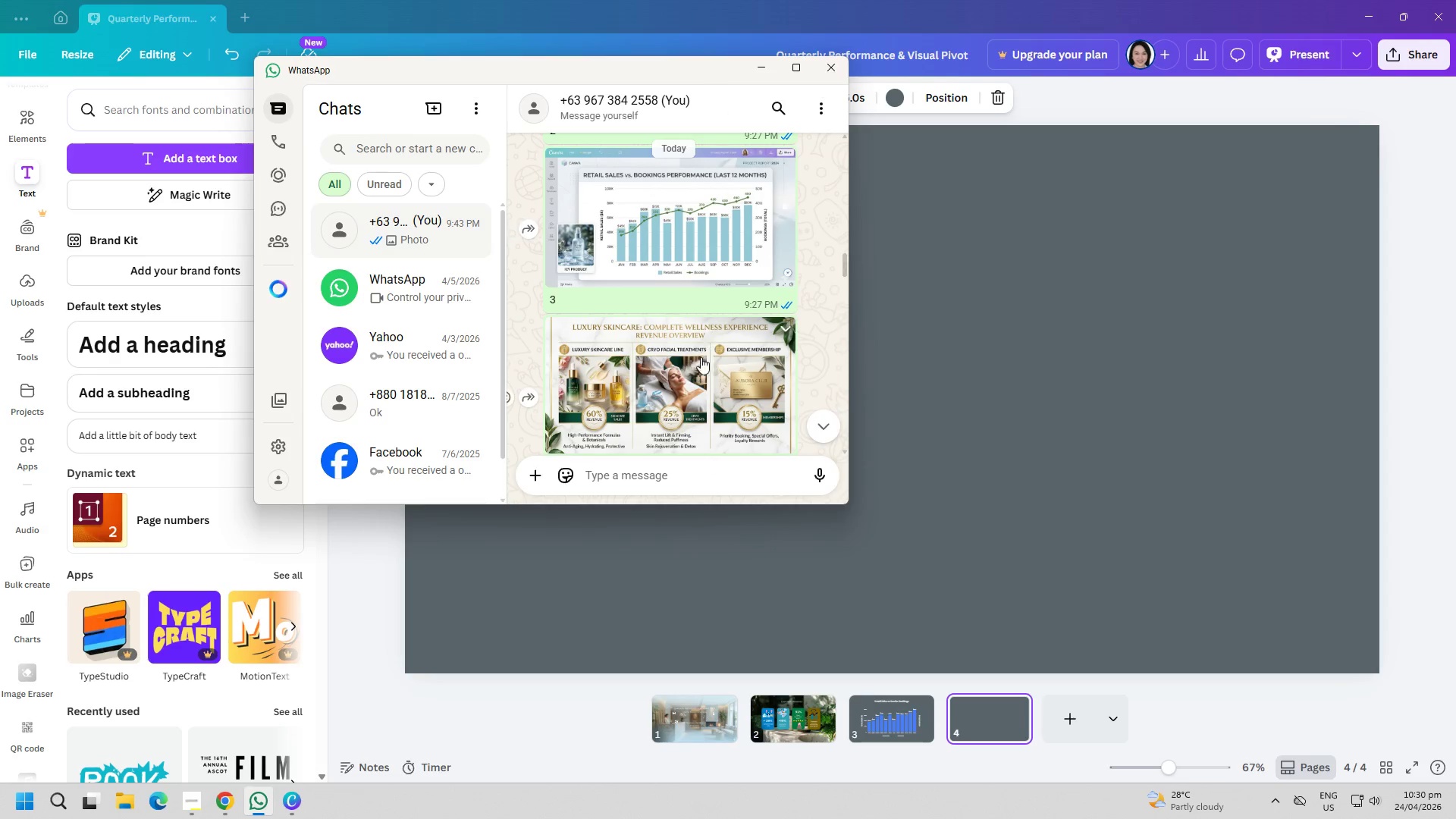 
right_click([699, 364])
 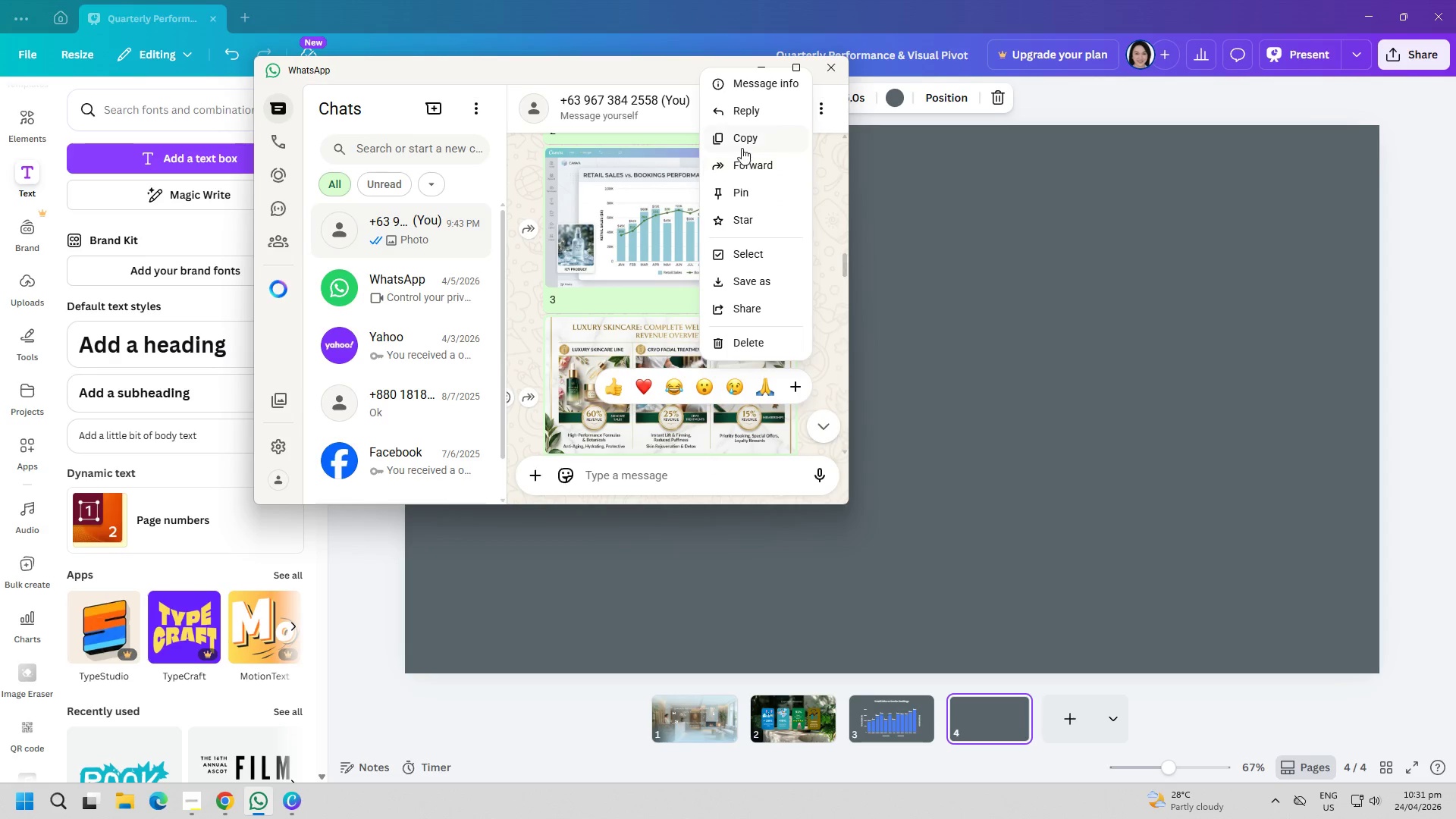 
left_click([745, 141])
 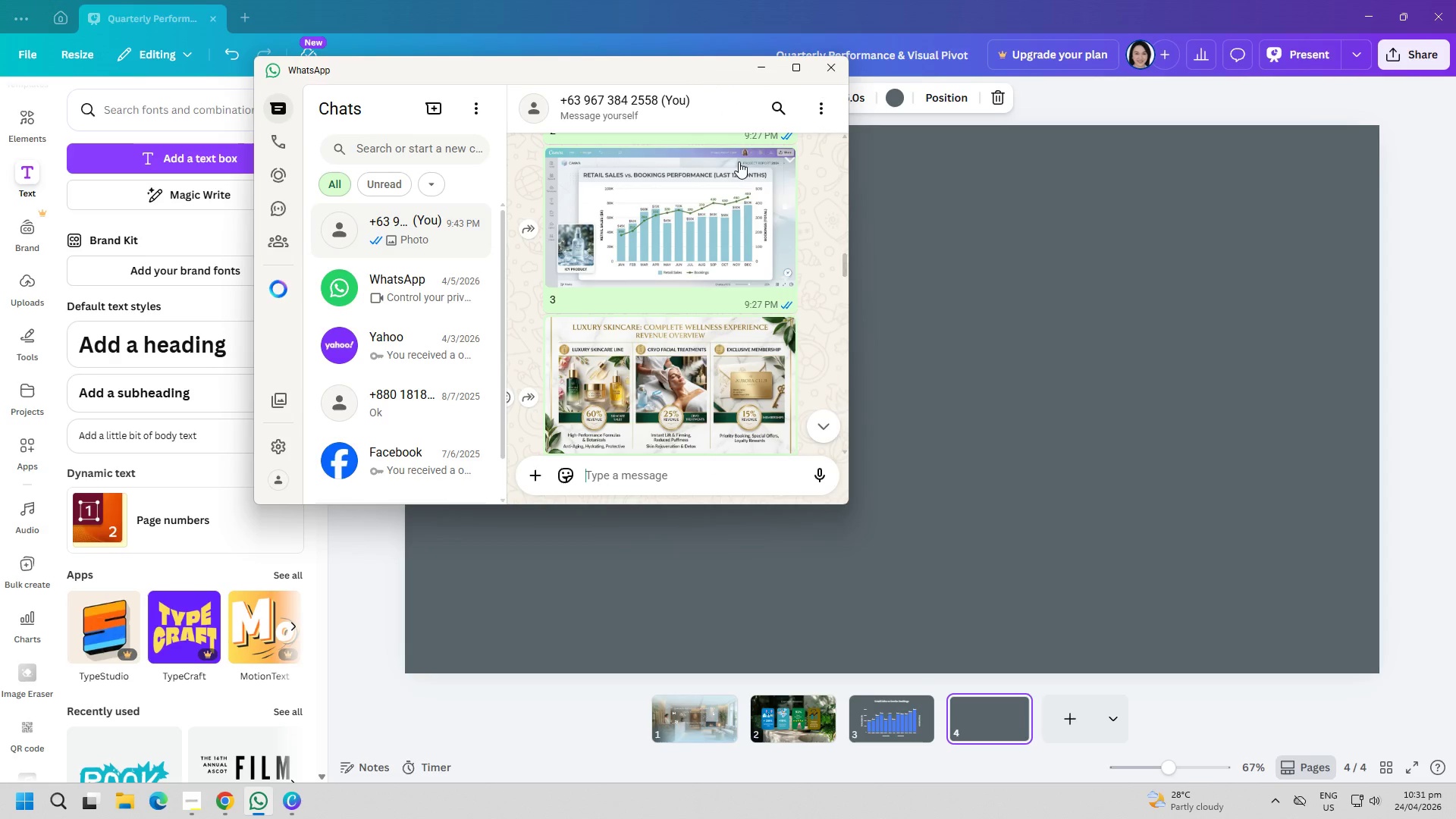 
right_click([682, 364])
 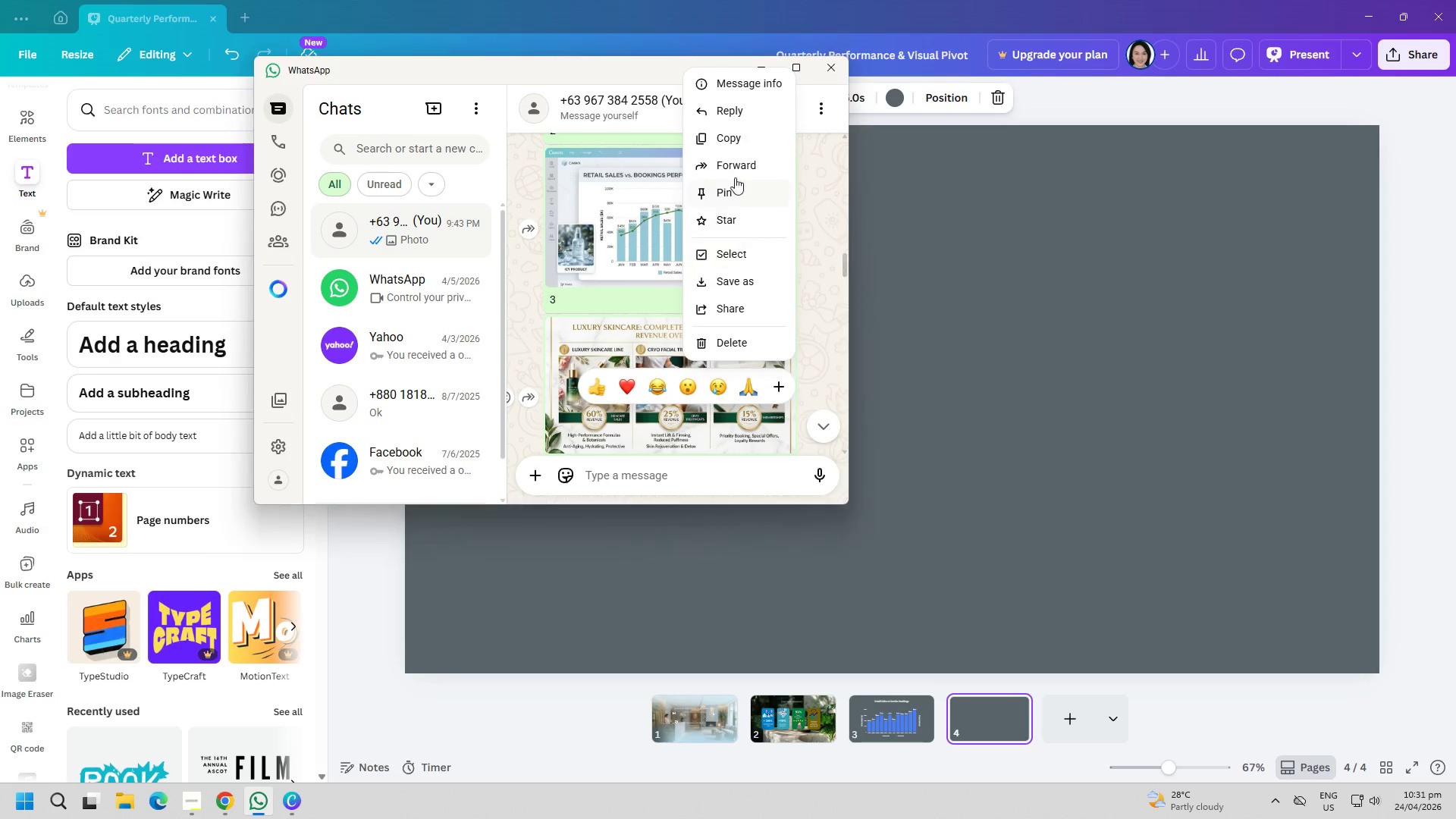 
left_click([732, 145])
 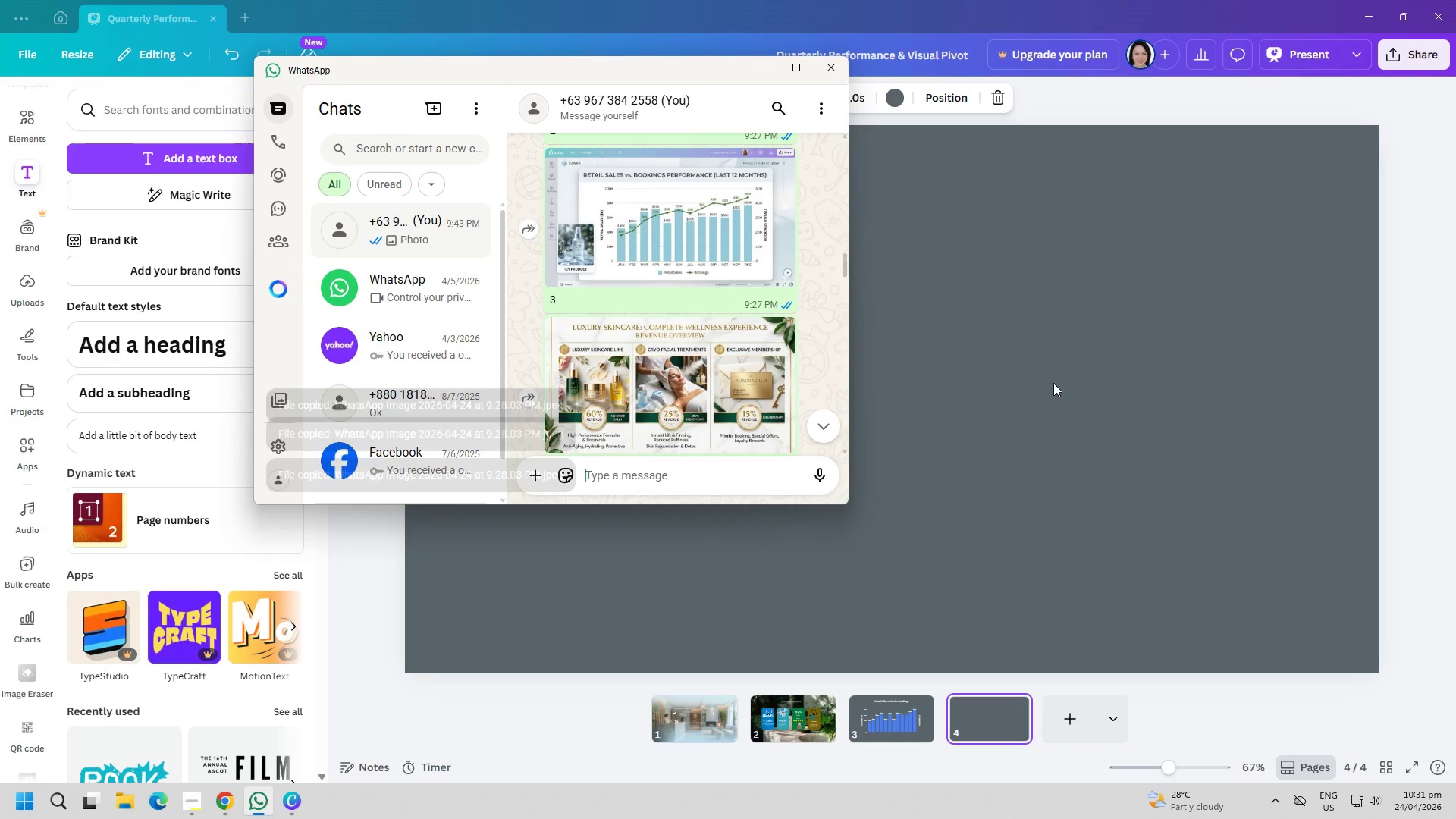 
left_click([1053, 383])
 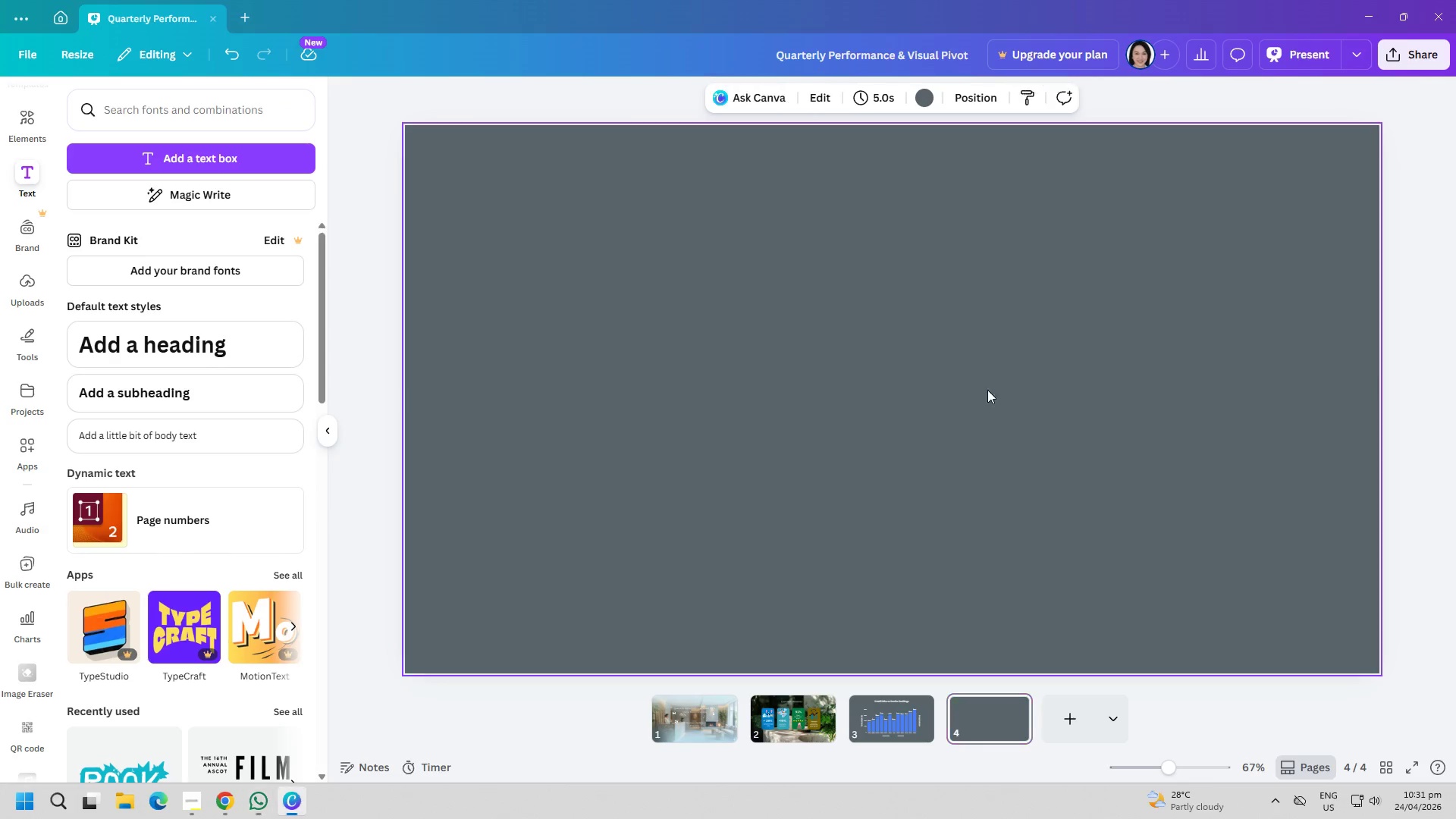 
key(Control+ControlLeft)
 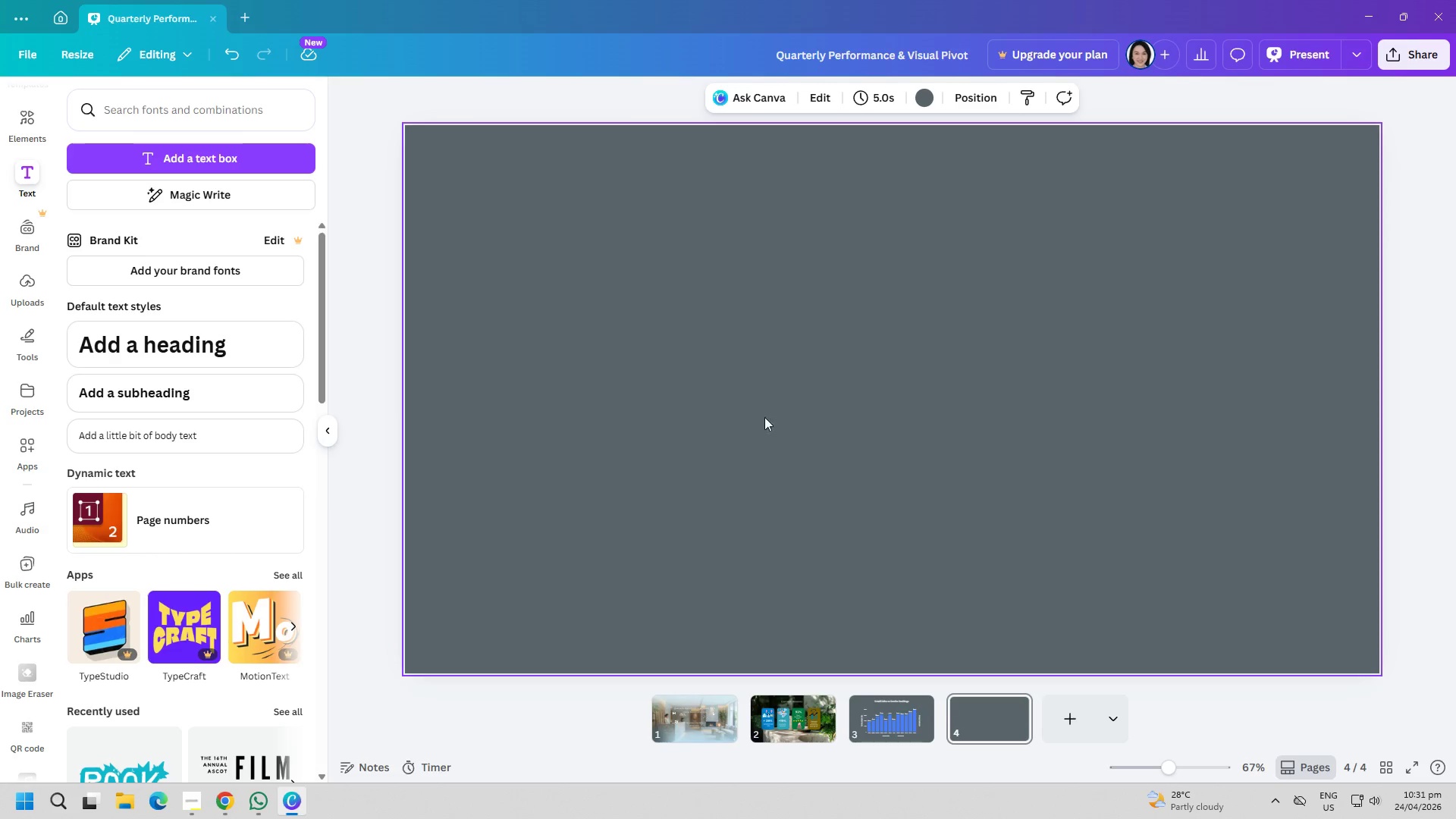 
key(Control+V)
 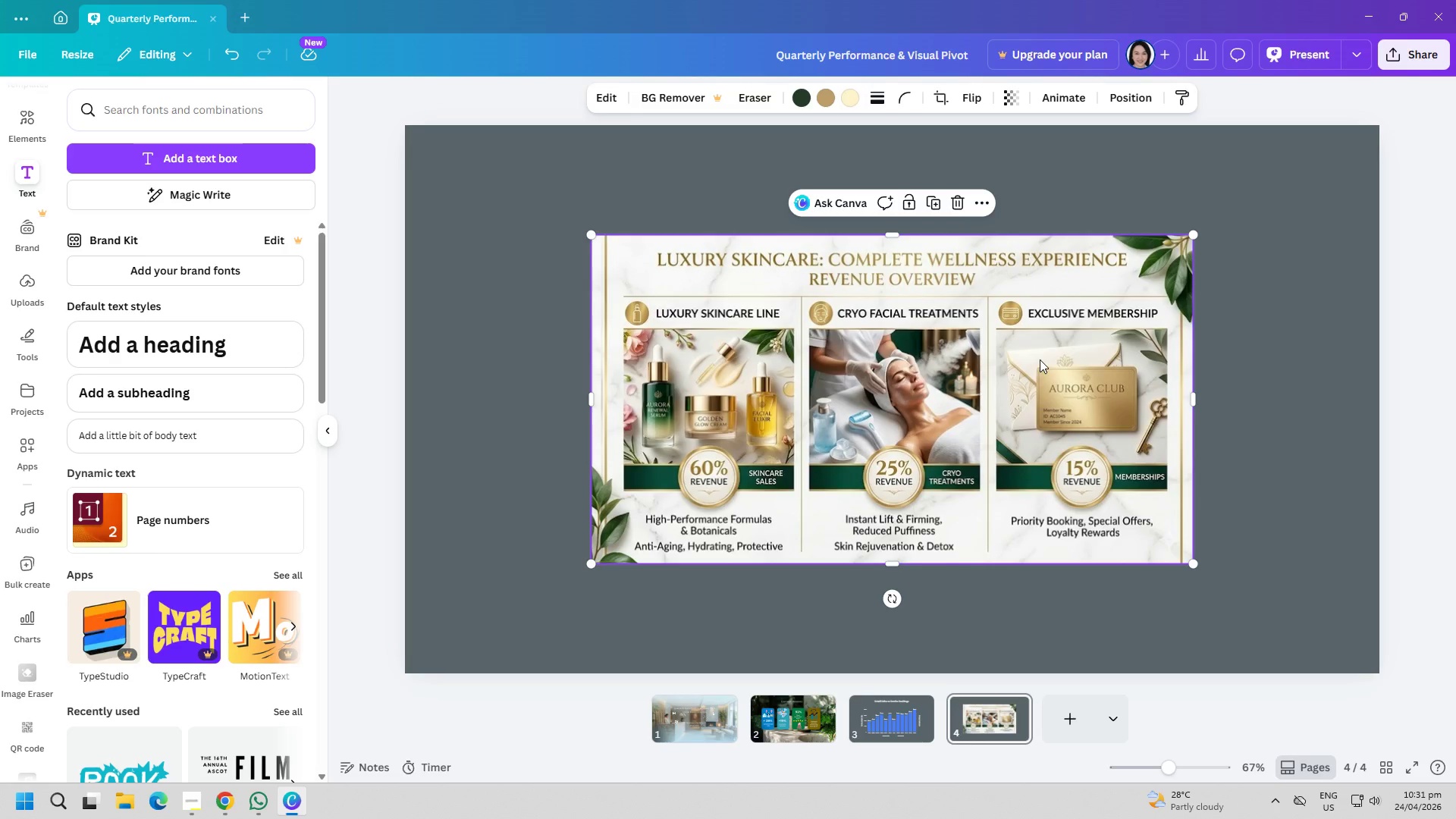 
wait(18.86)
 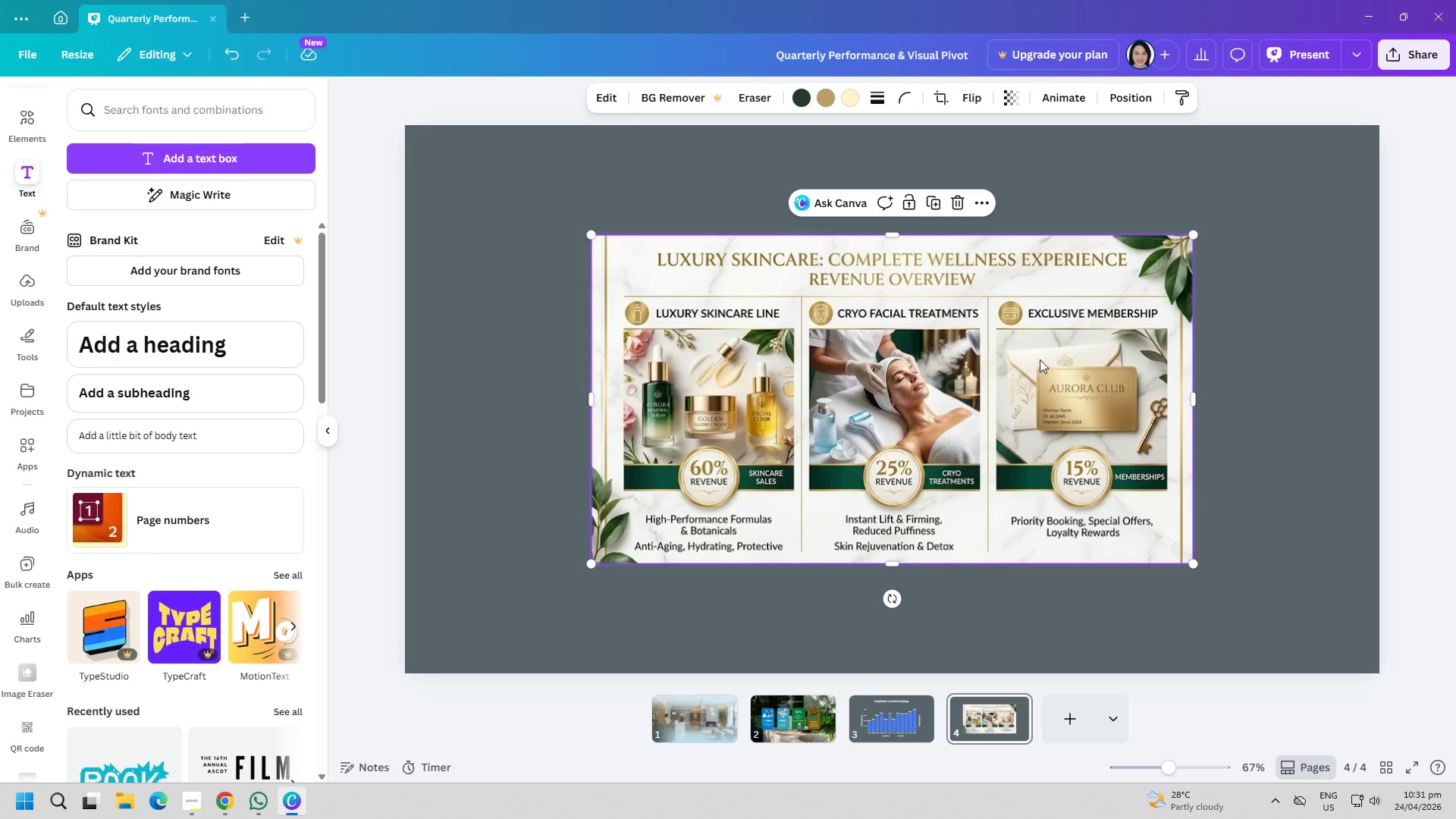 
left_click([686, 742])
 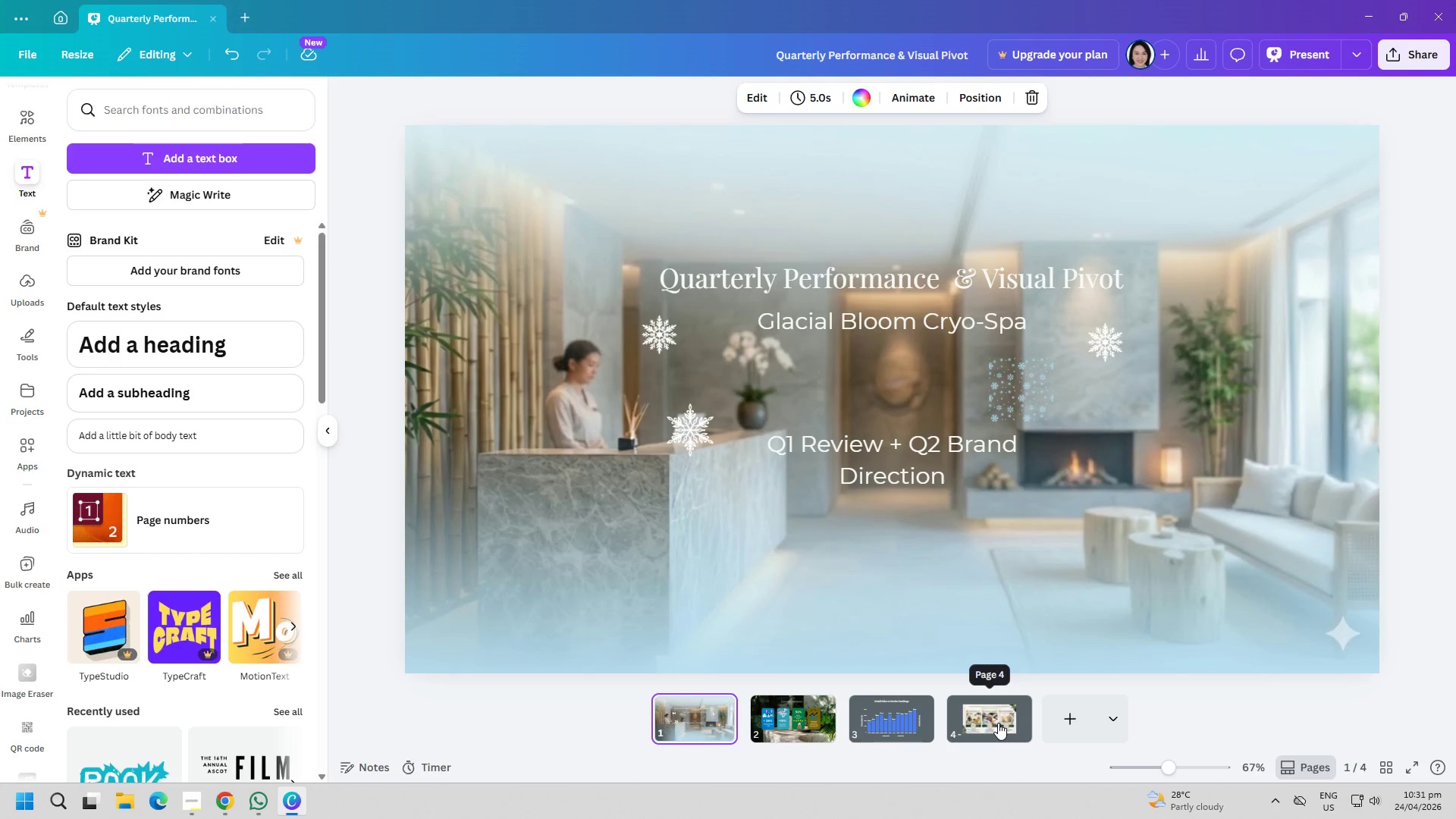 
left_click([998, 723])
 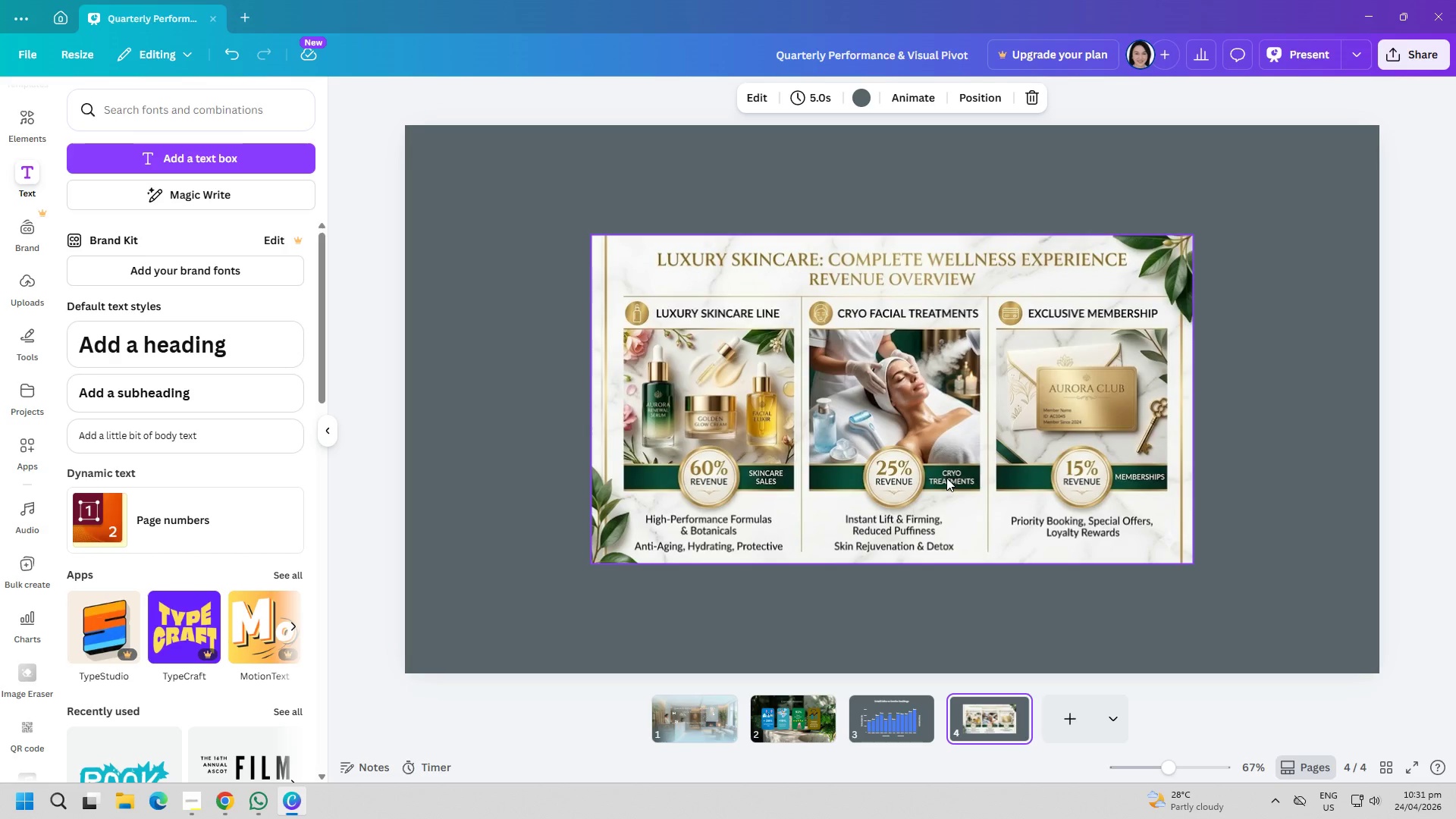 
wait(16.81)
 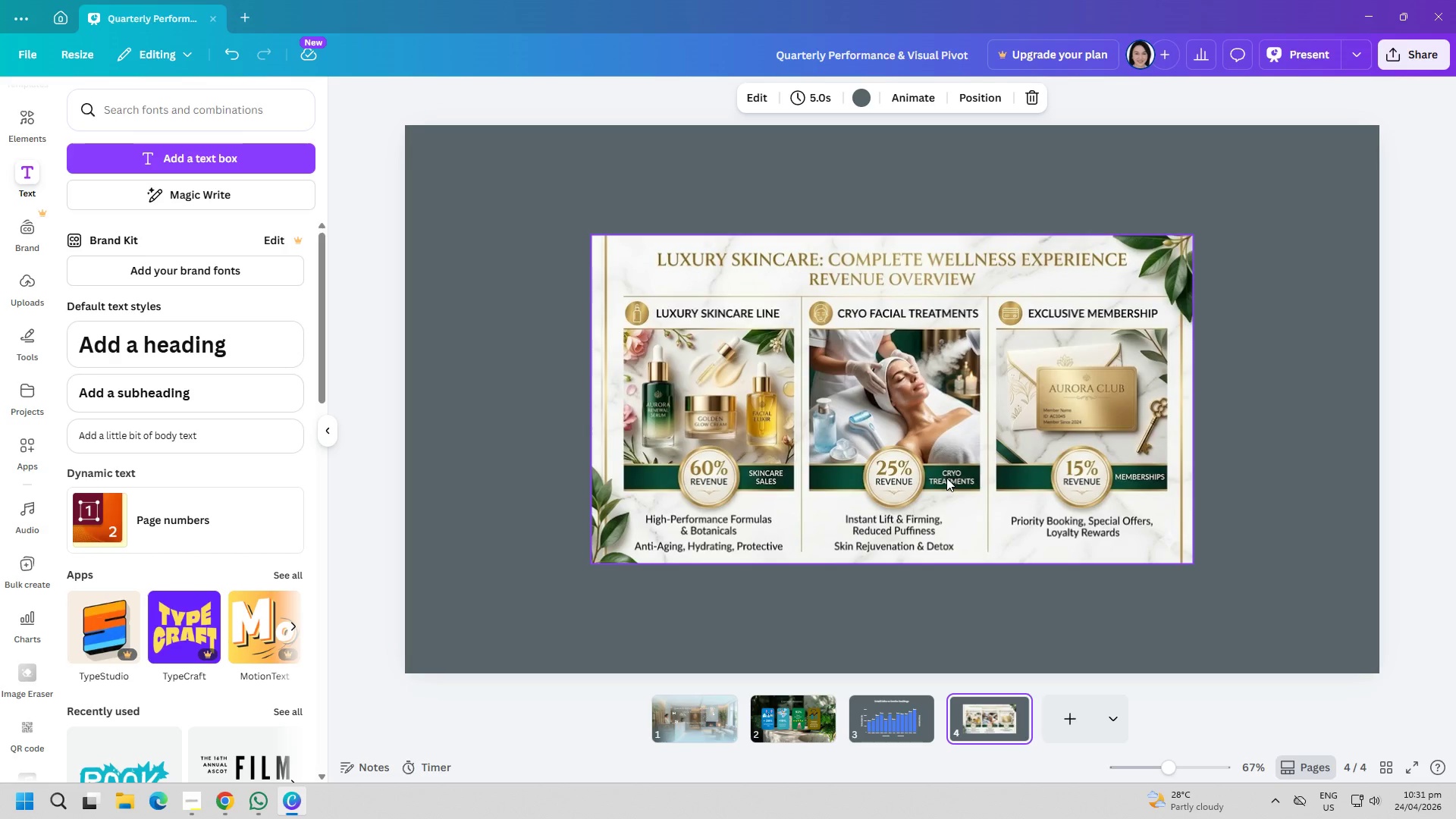 
left_click([946, 478])
 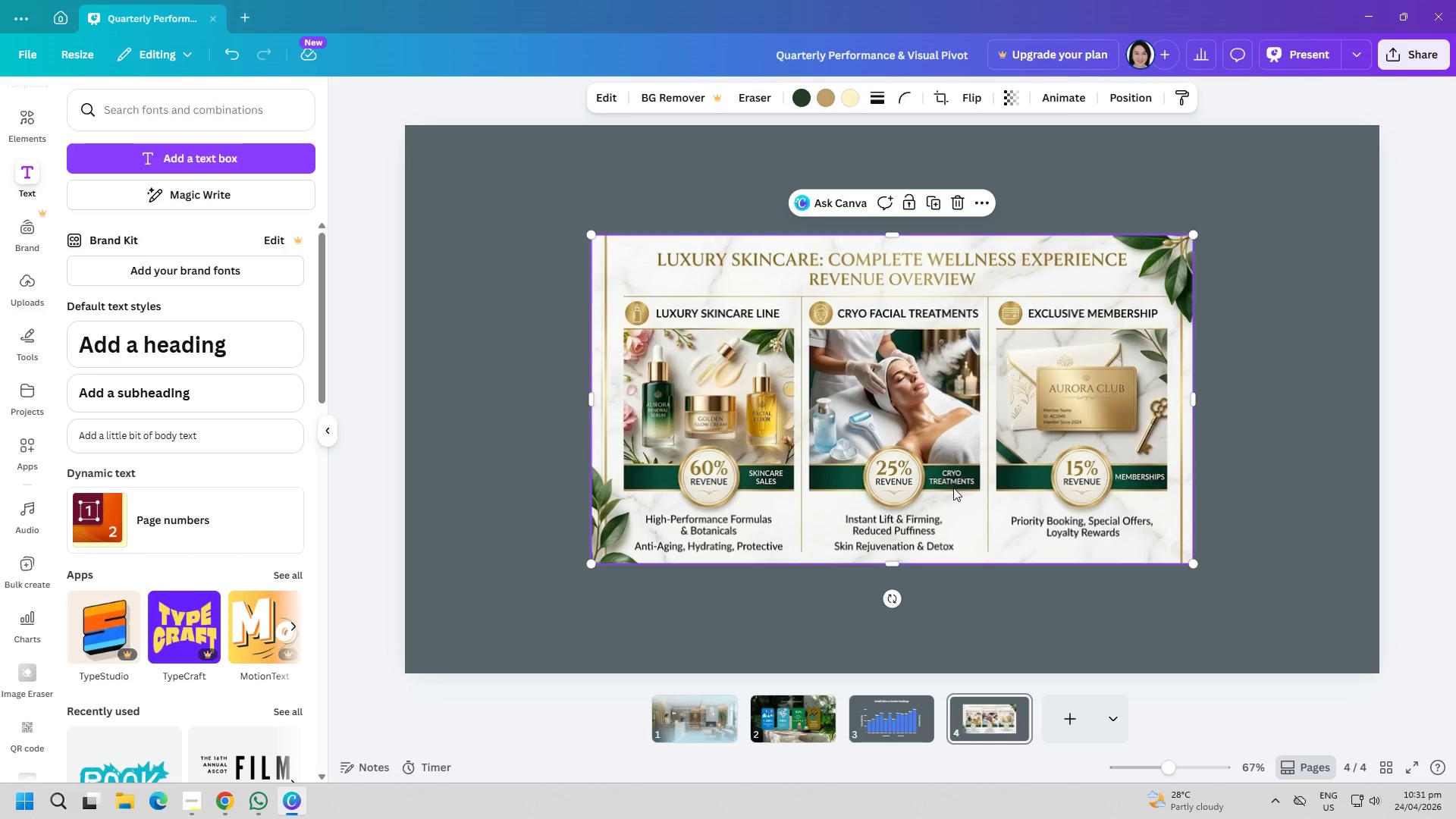 
key(Delete)
 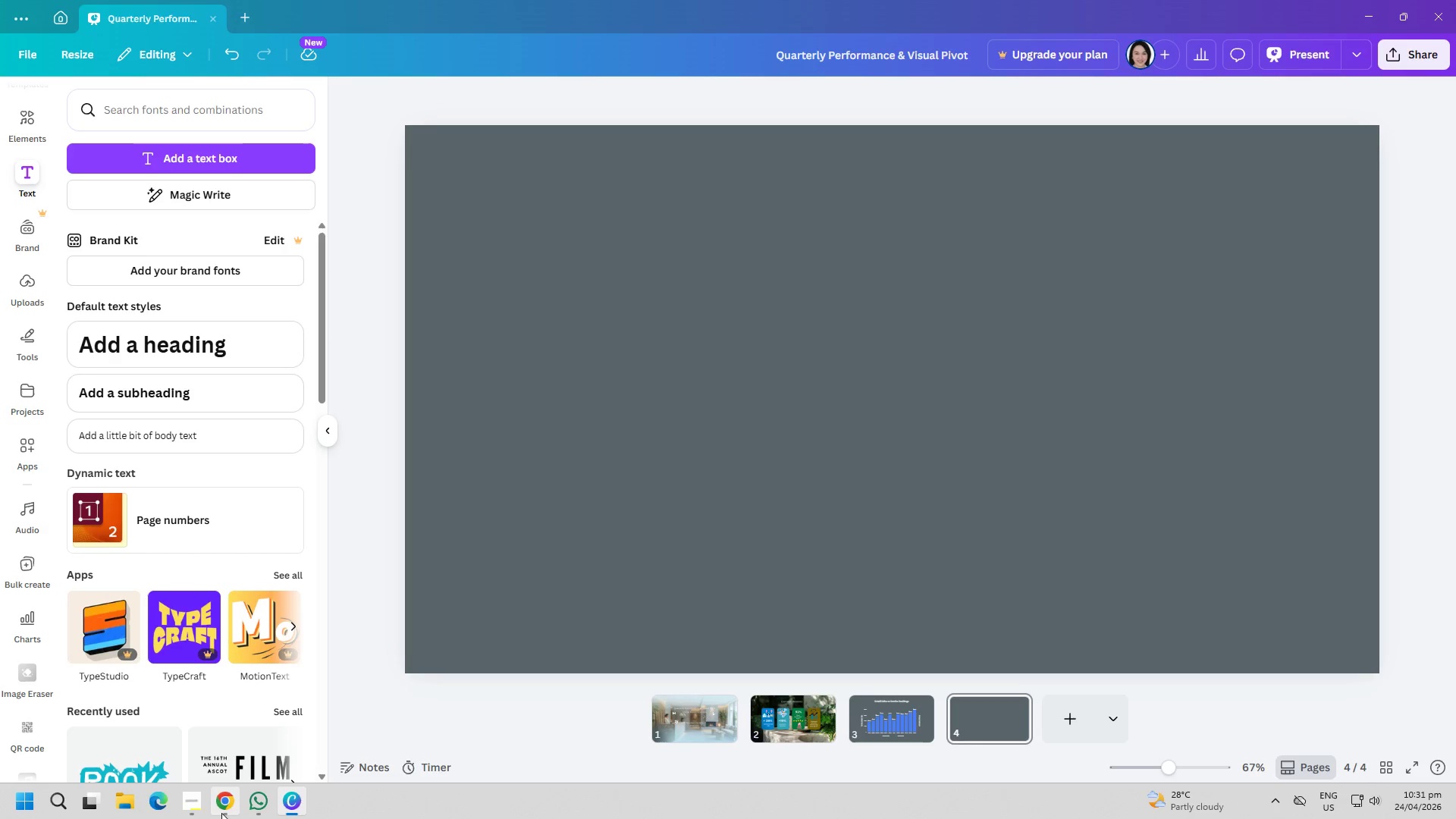 
left_click([223, 807])
 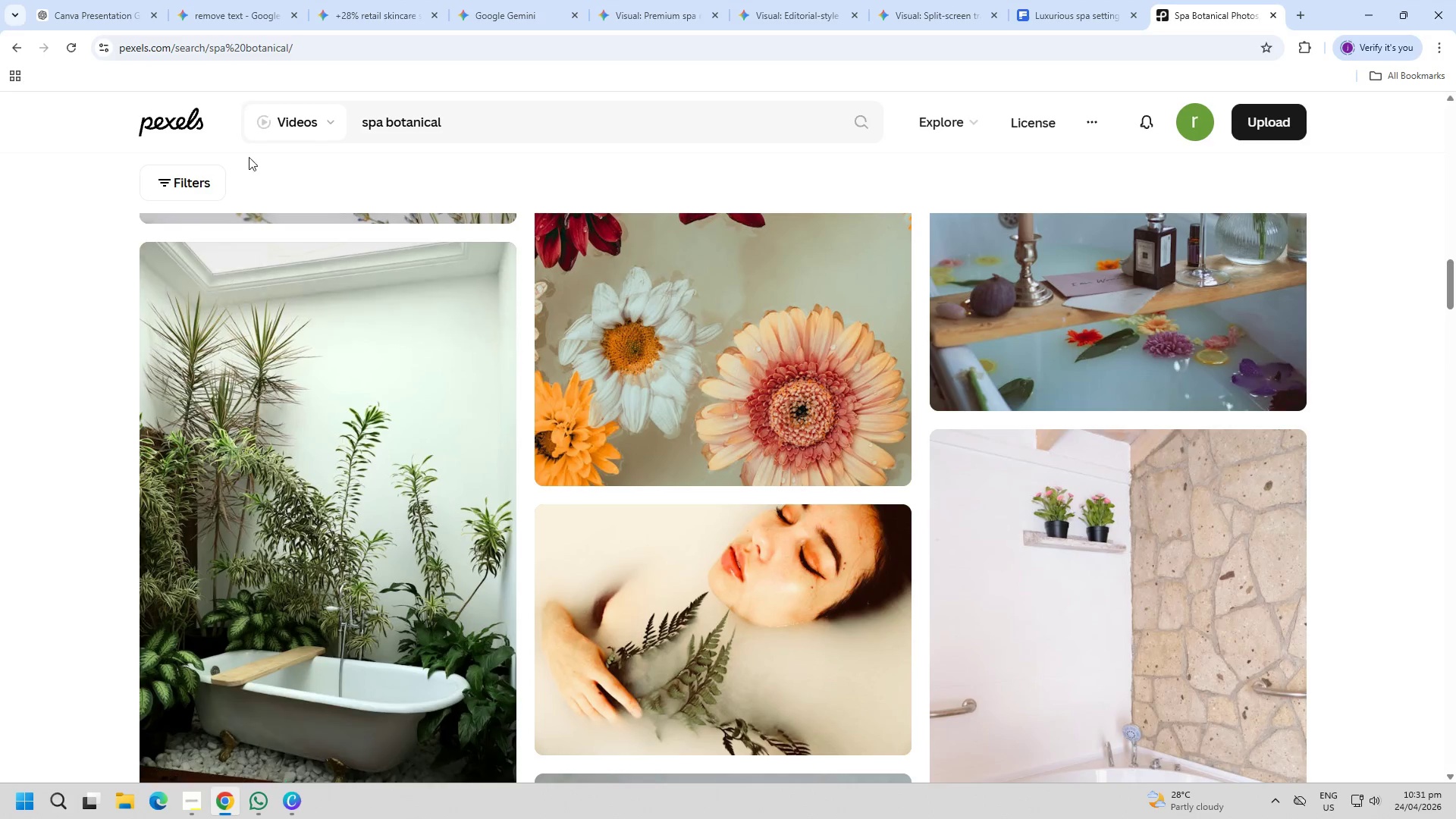 
left_click([89, 0])
 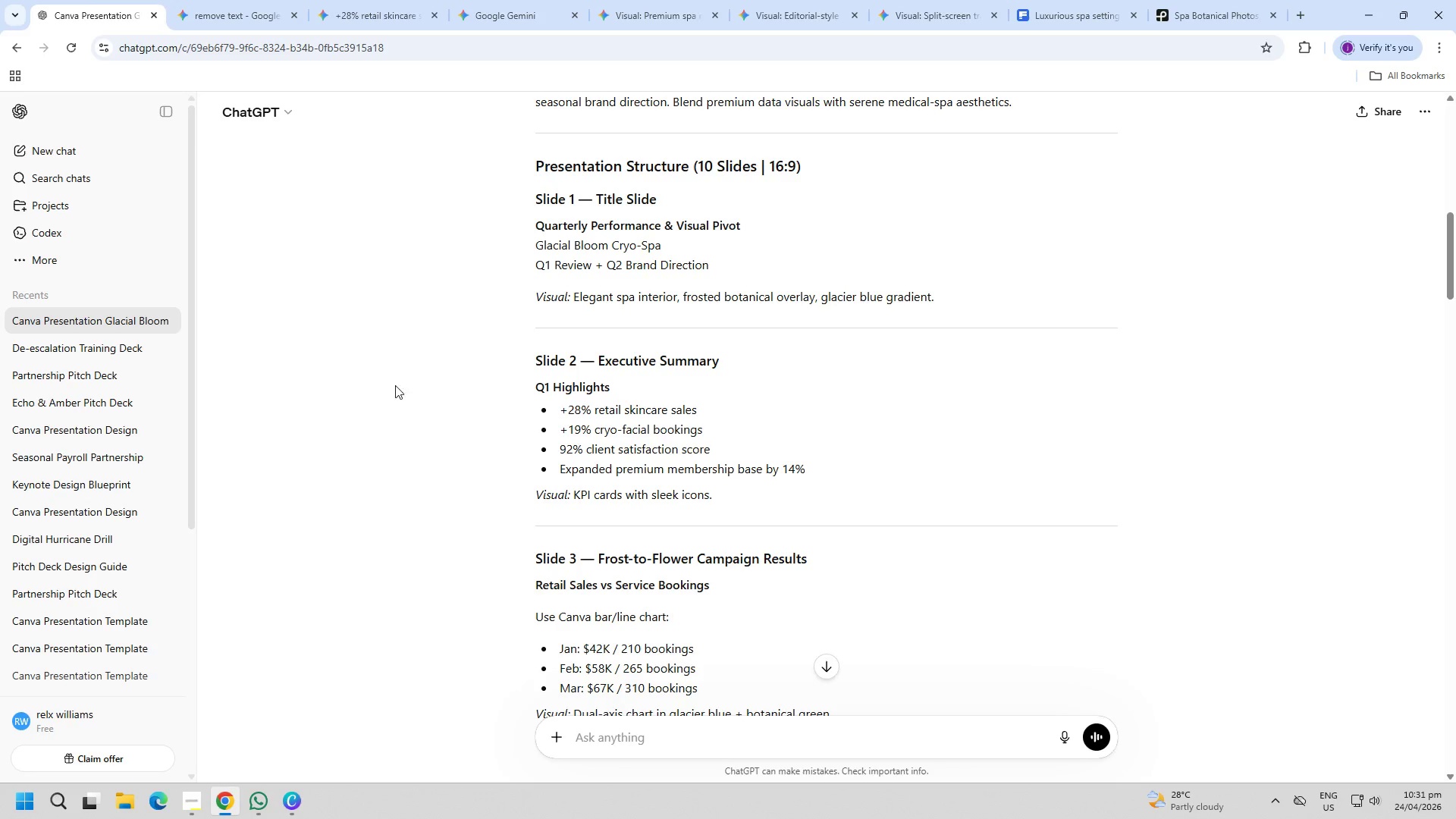 
scroll: coordinate [508, 512], scroll_direction: down, amount: 4.0
 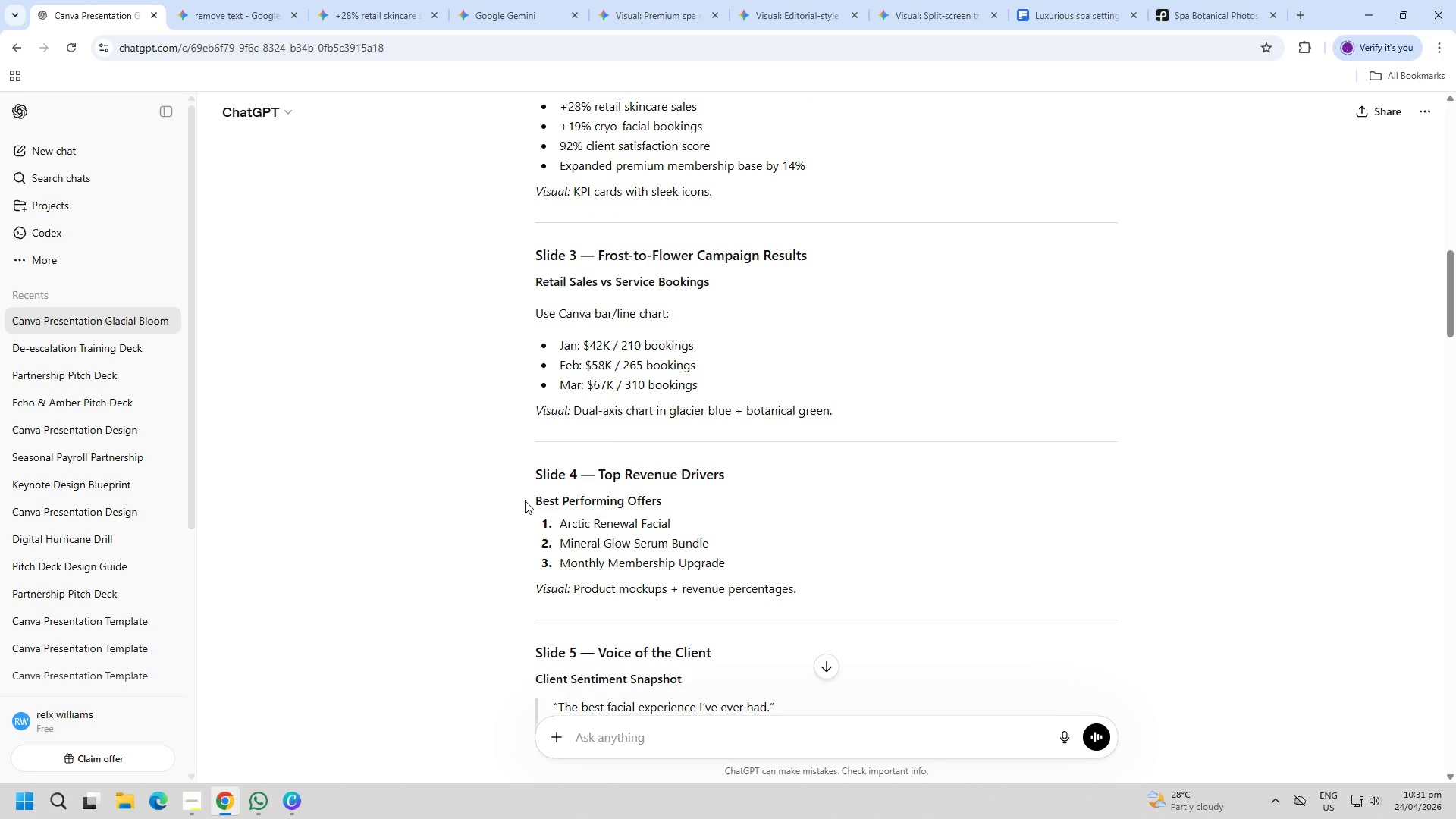 
left_click_drag(start_coordinate=[525, 498], to_coordinate=[803, 587])
 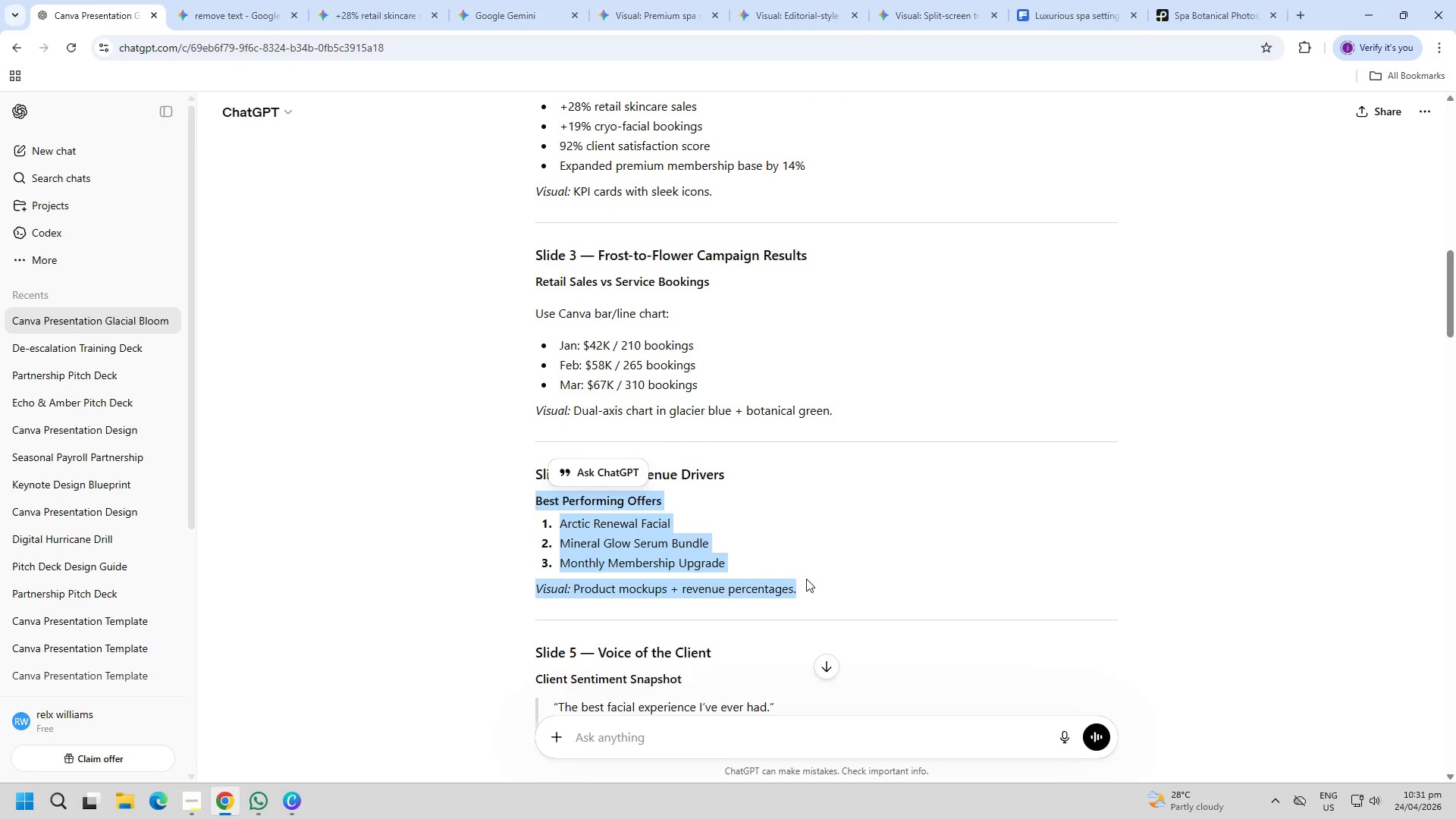 
key(Control+C)
 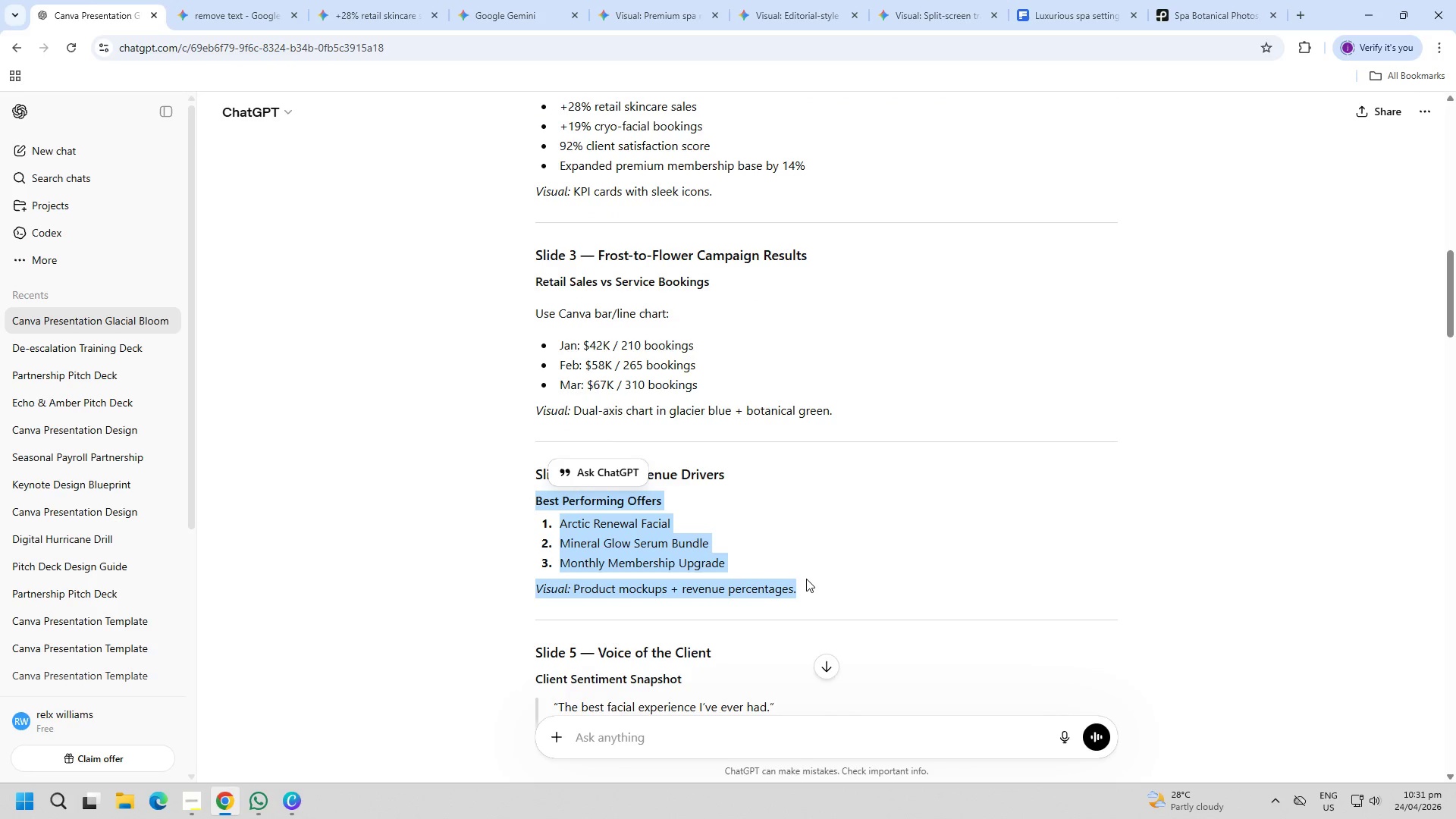 
key(Control+C)
 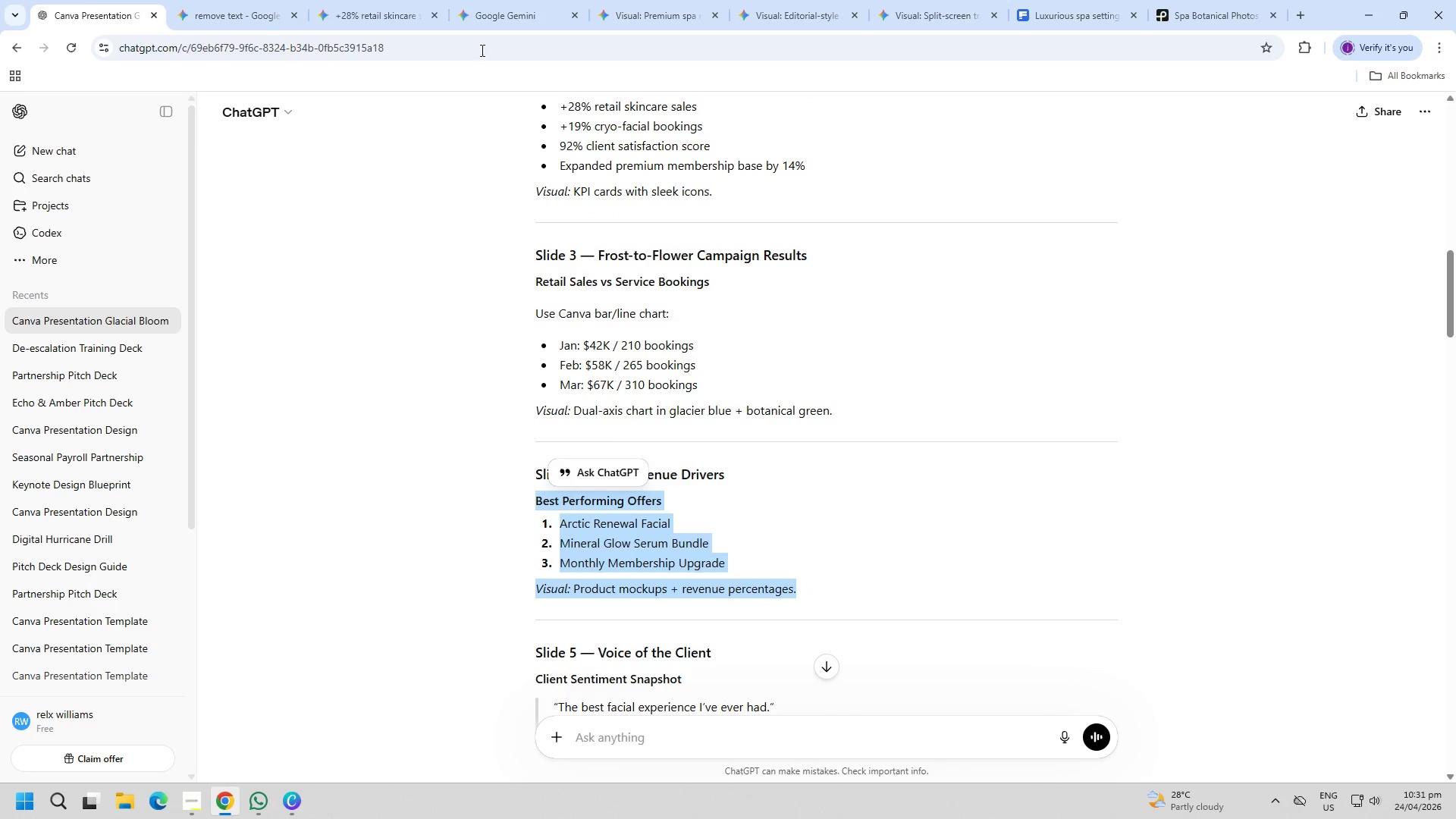 
left_click([399, 0])
 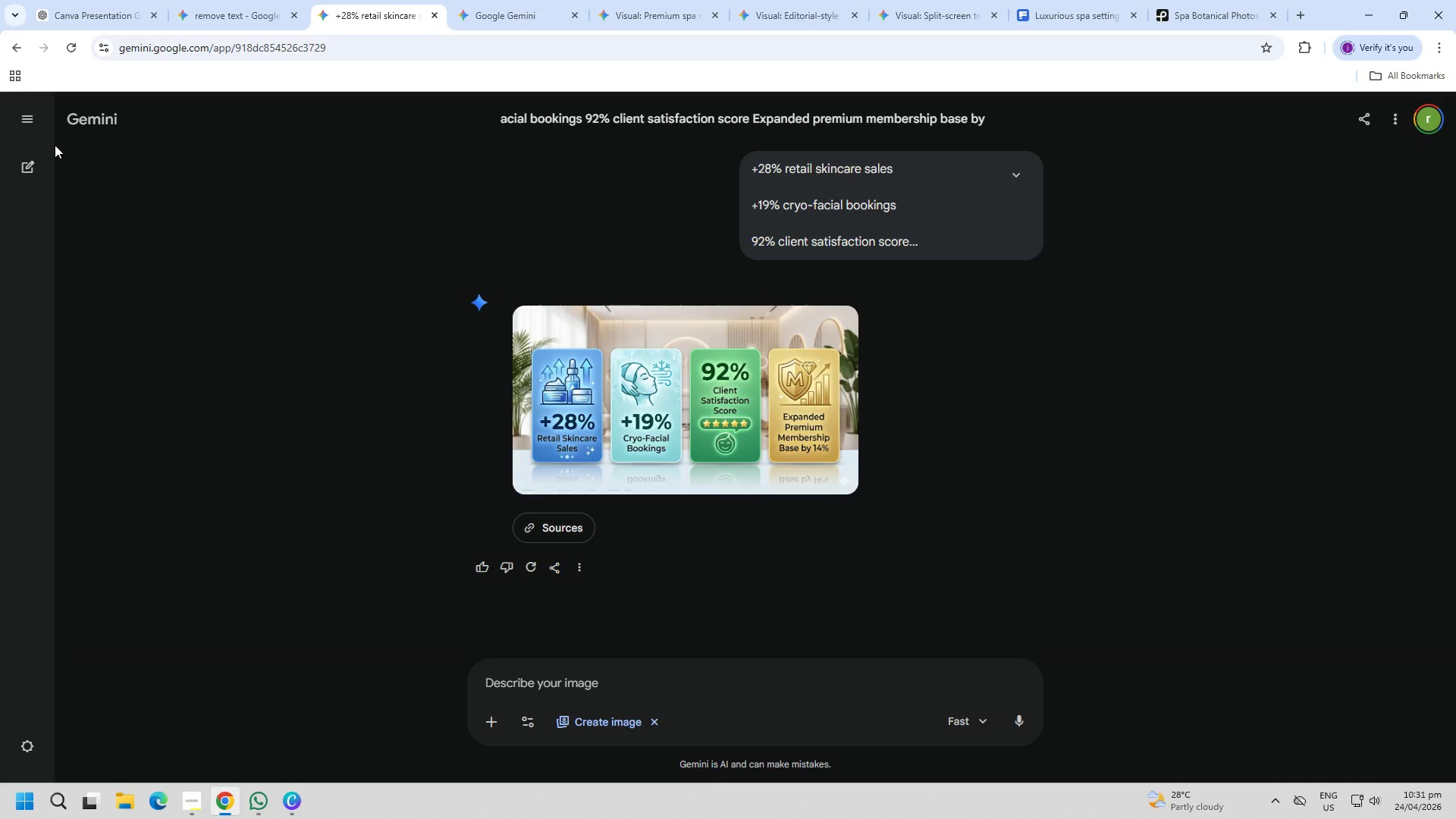 
left_click([32, 119])
 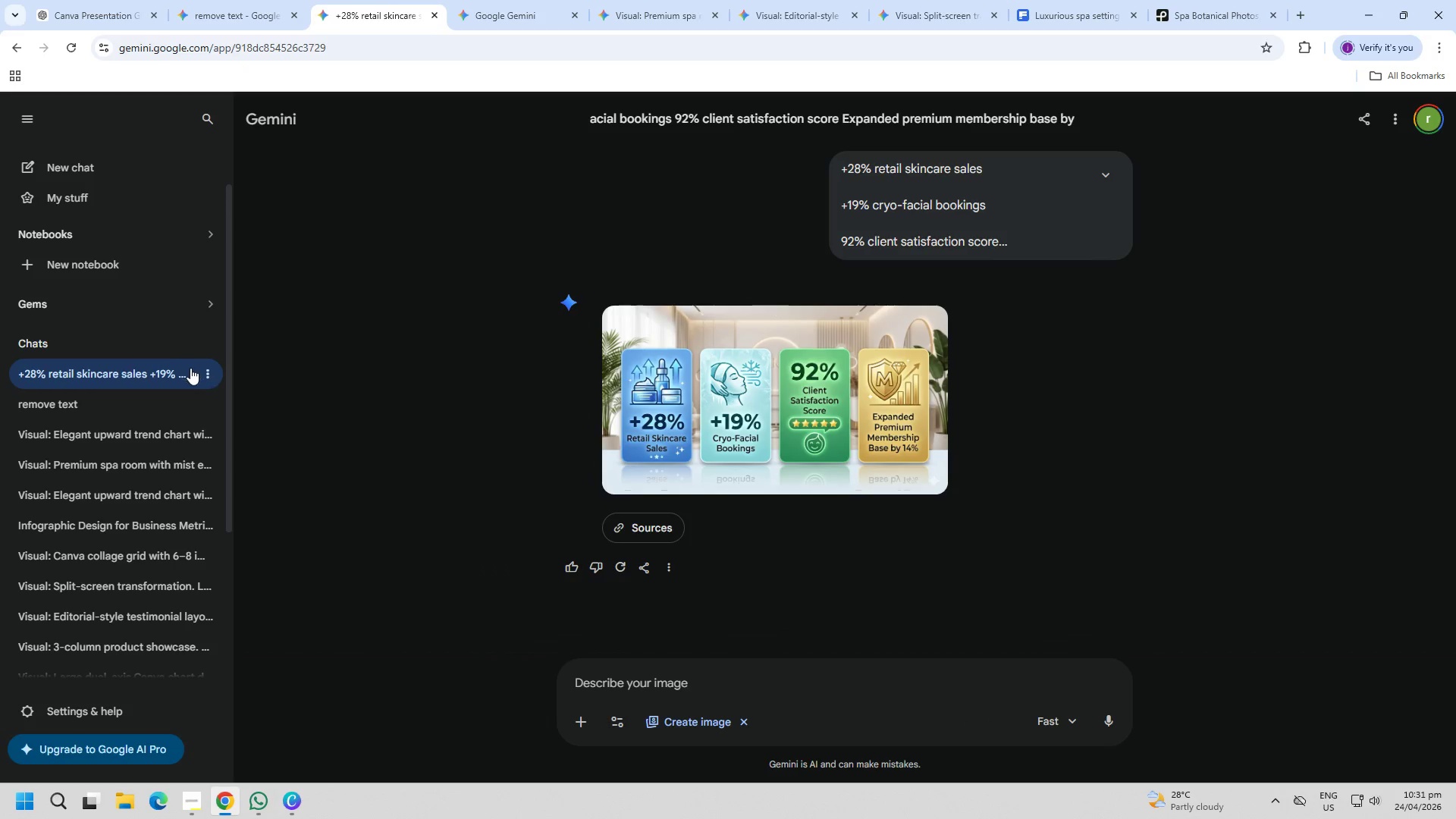 
left_click([206, 369])
 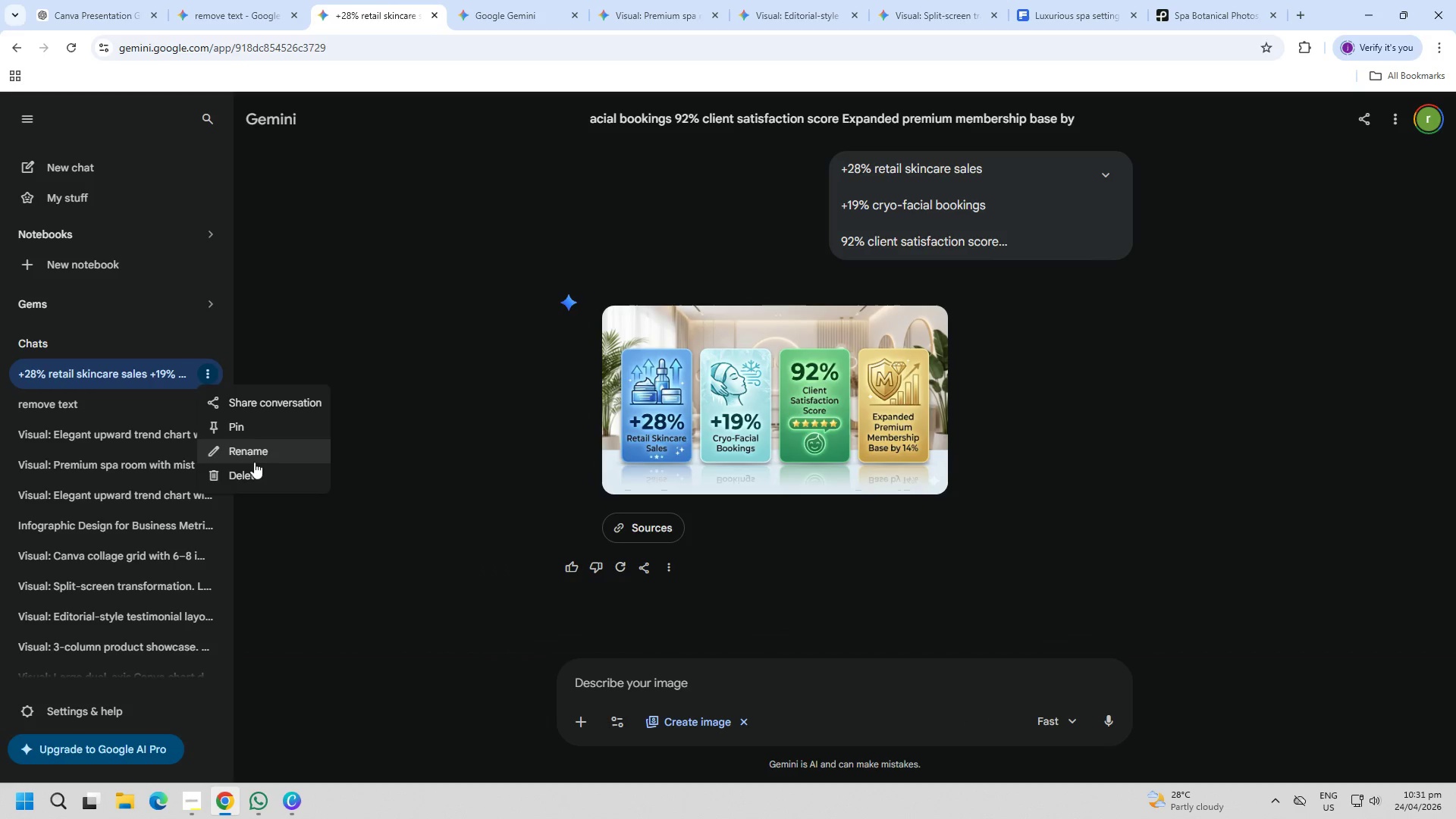 
left_click([240, 477])
 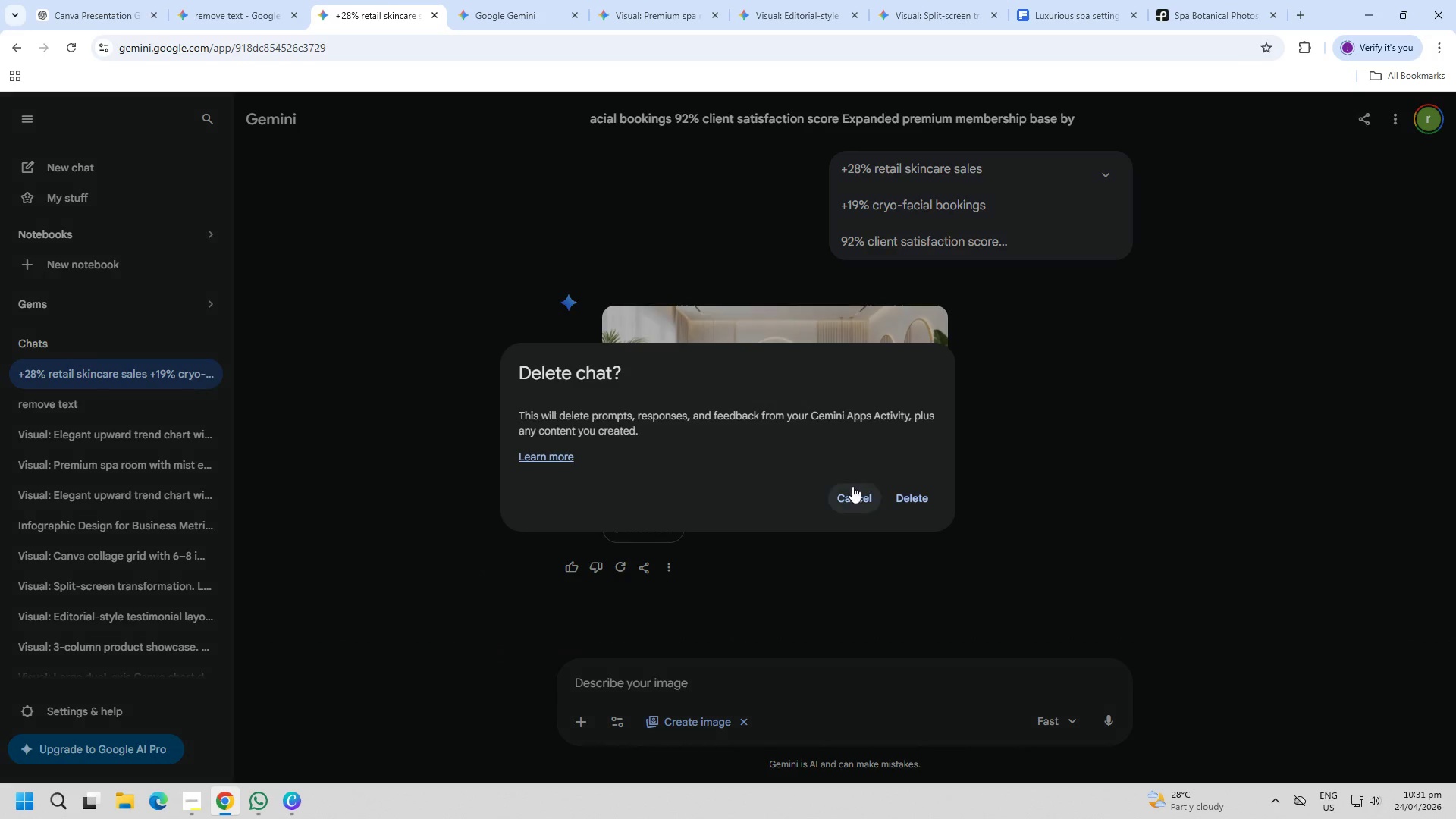 
left_click([926, 501])
 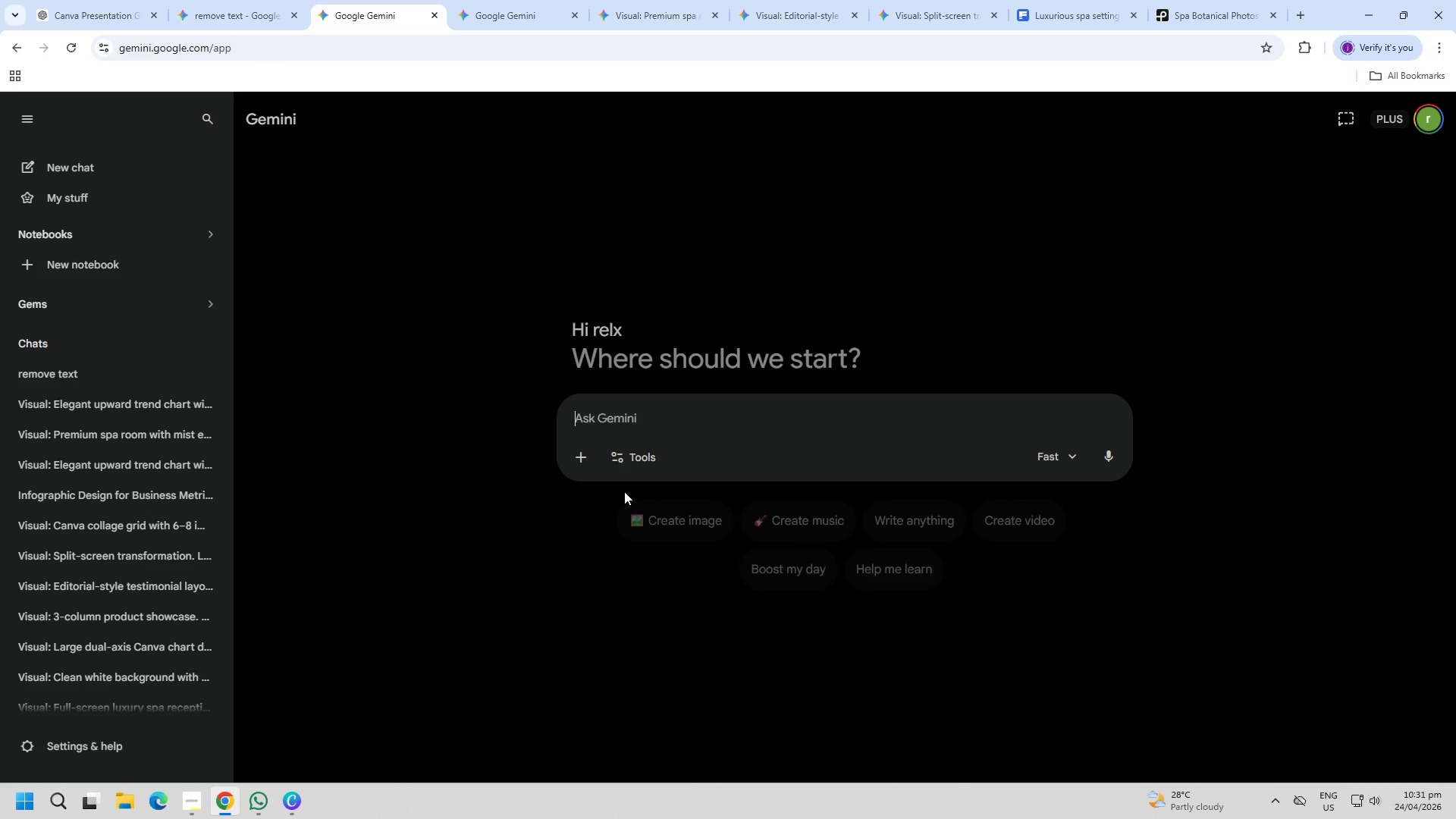 
left_click([614, 425])
 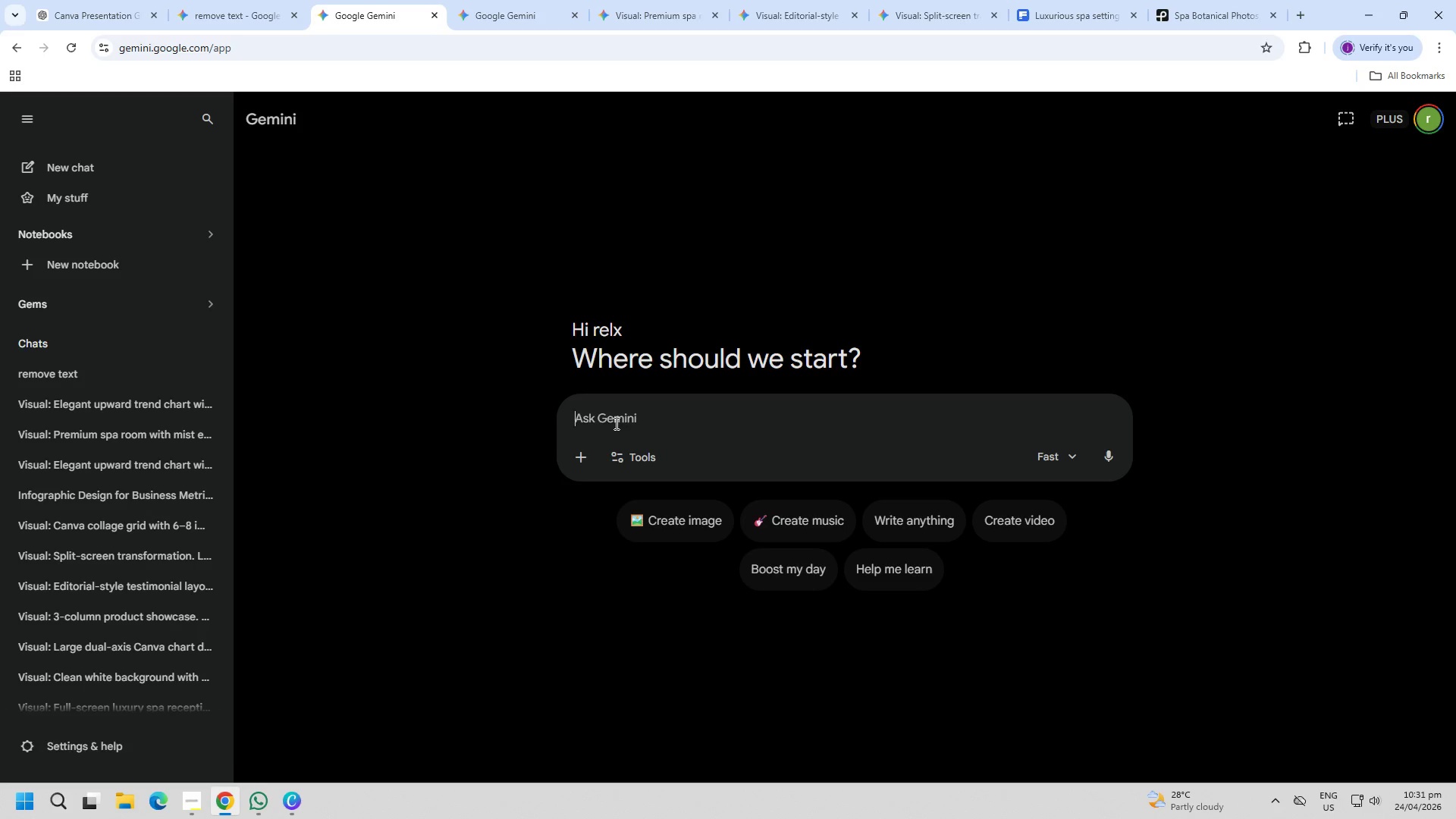 
key(Control+ControlLeft)
 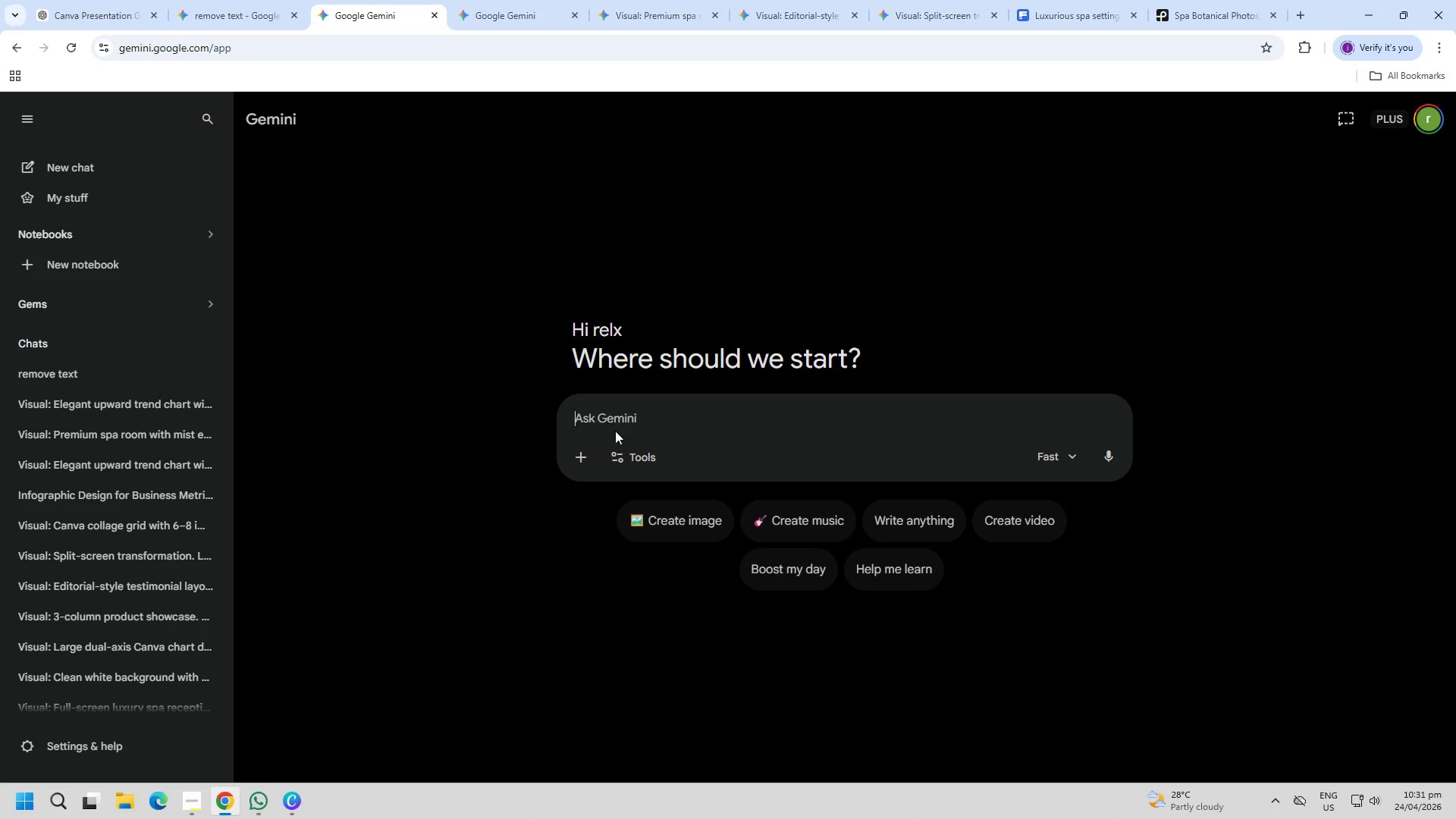 
key(Control+V)
 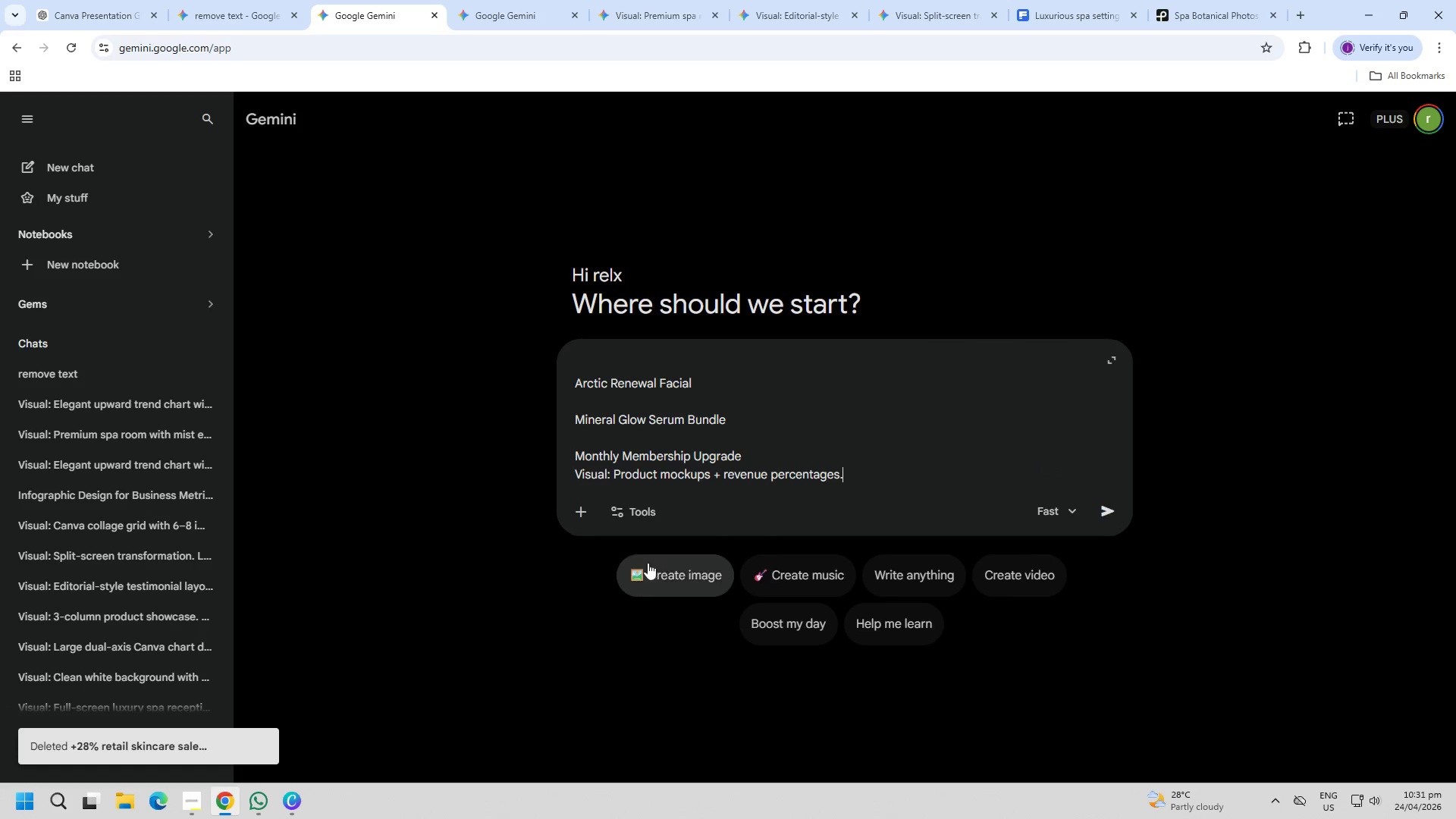 
left_click([651, 585])
 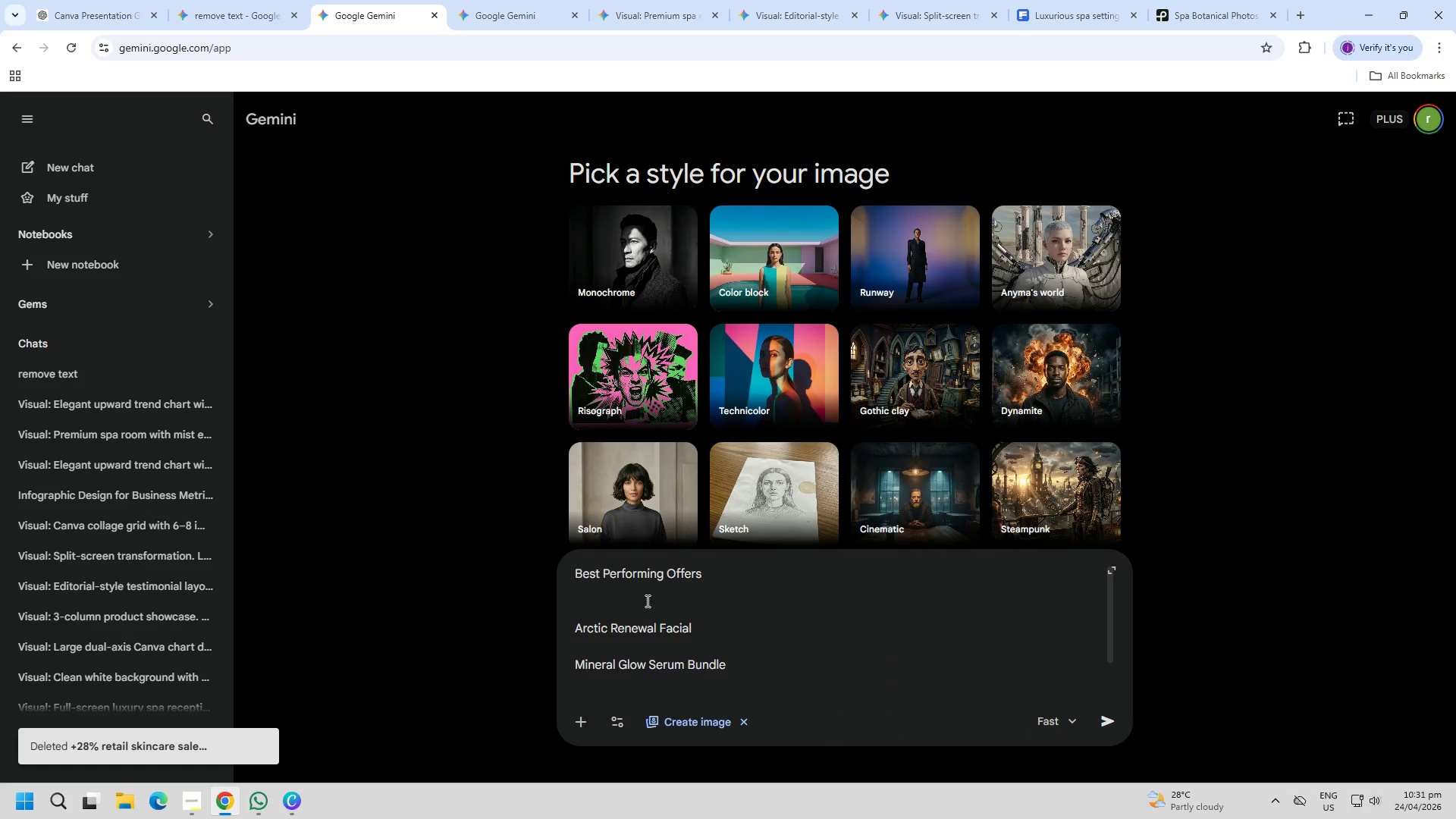 
left_click_drag(start_coordinate=[649, 649], to_coordinate=[649, 643])
 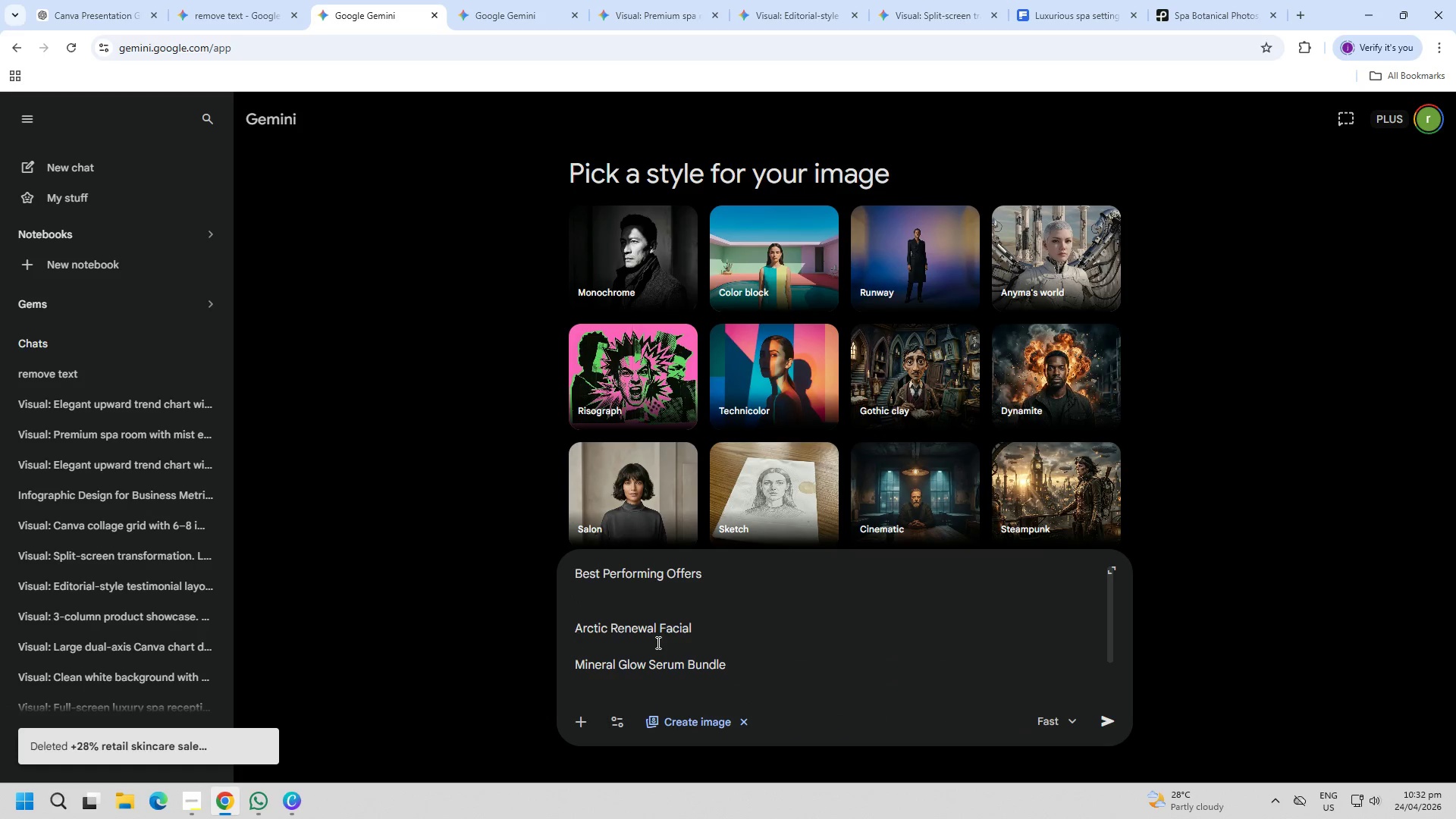 
key(Enter)
 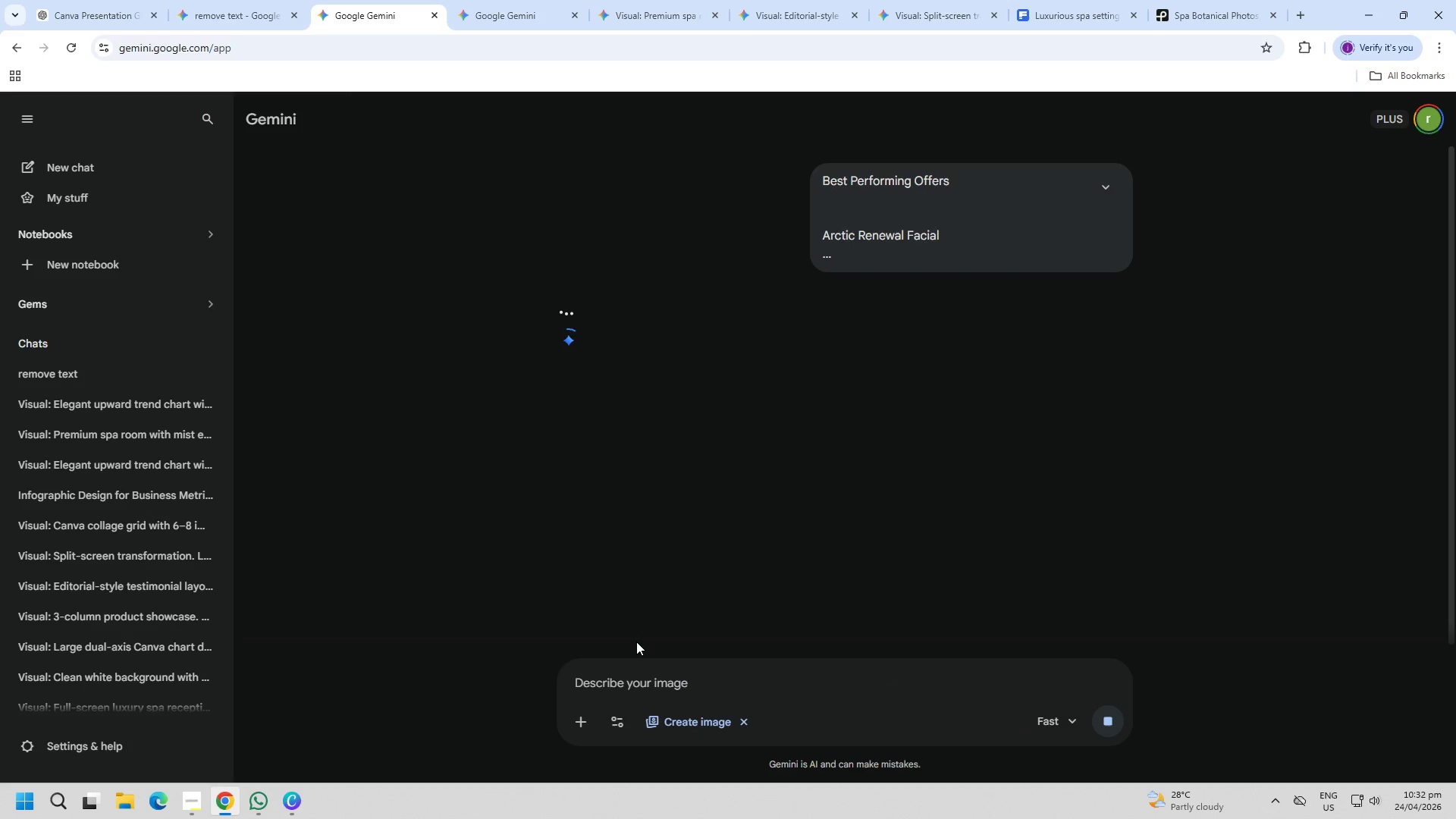 
wait(8.19)
 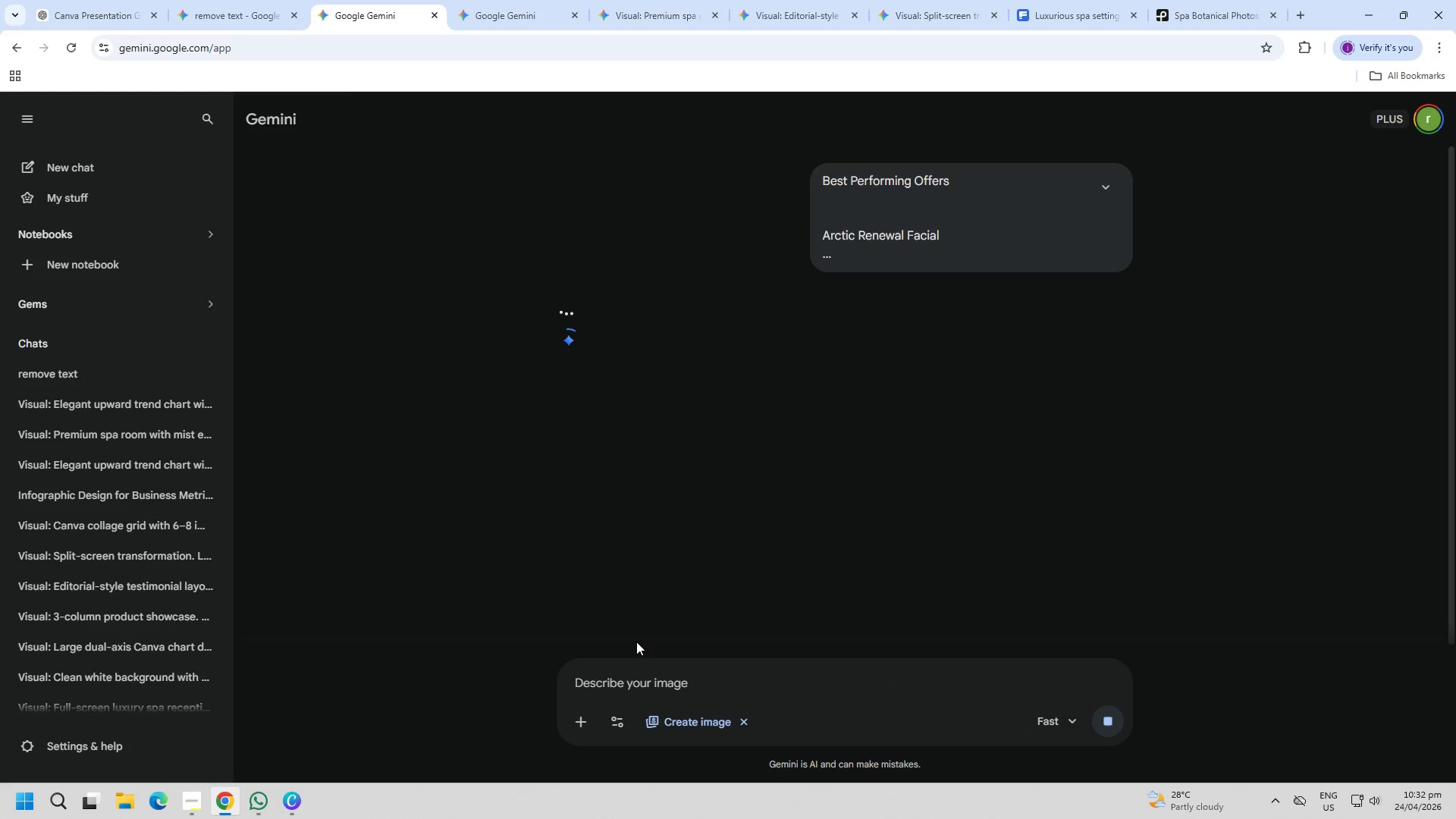 
scroll: coordinate [714, 504], scroll_direction: down, amount: 3.0
 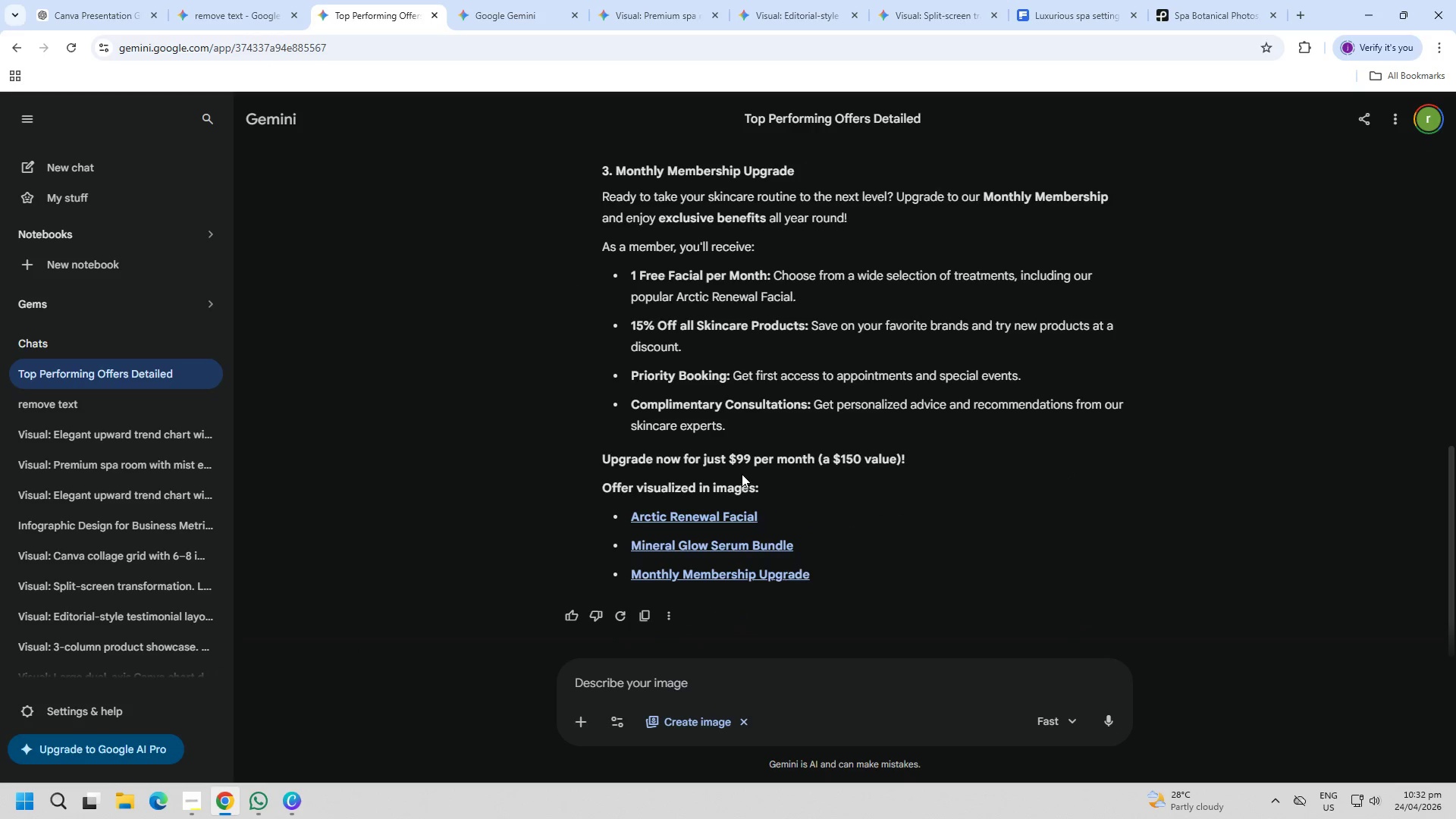 
scroll: coordinate [737, 463], scroll_direction: up, amount: 9.0
 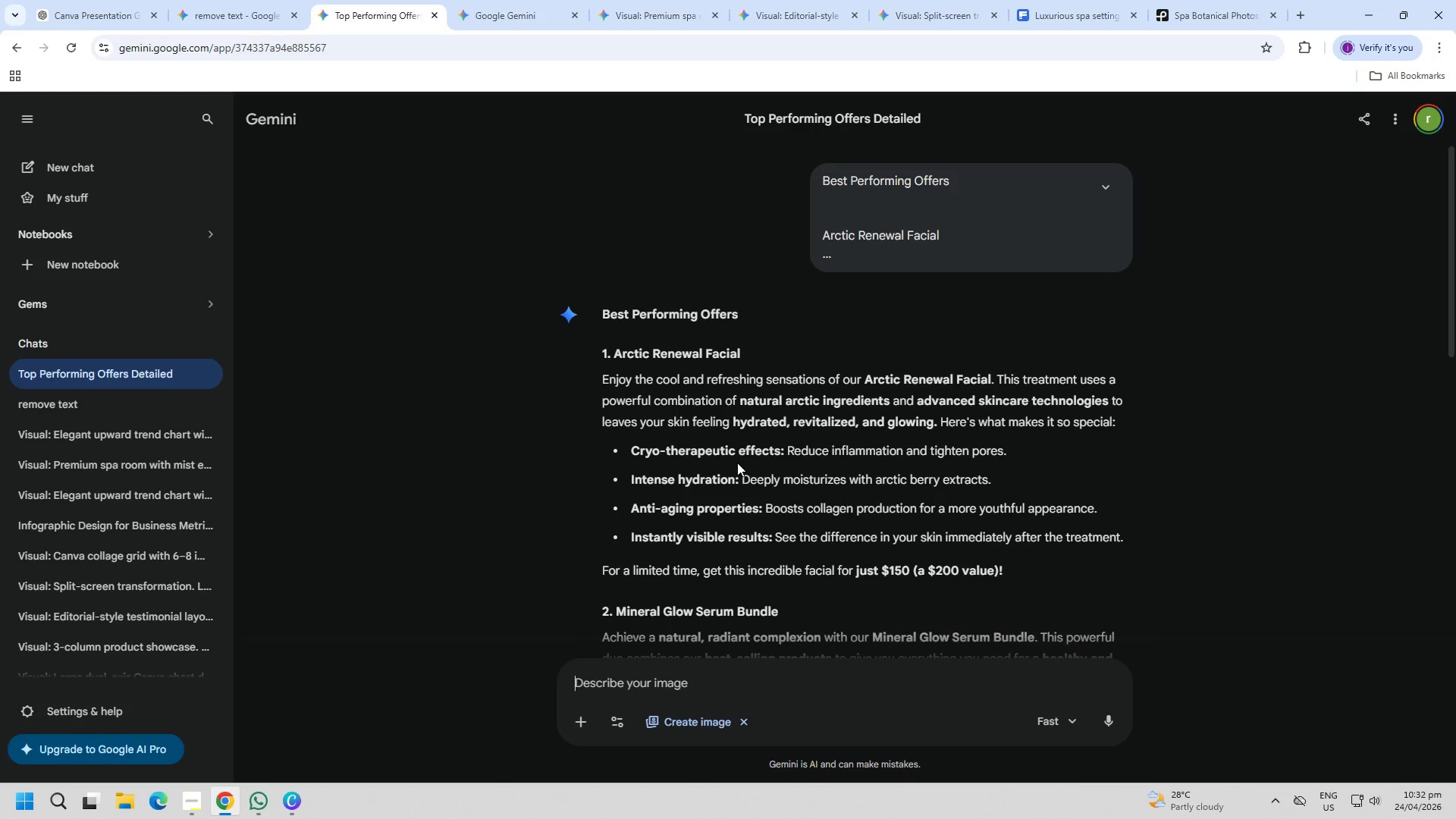 
scroll: coordinate [737, 463], scroll_direction: down, amount: 2.0
 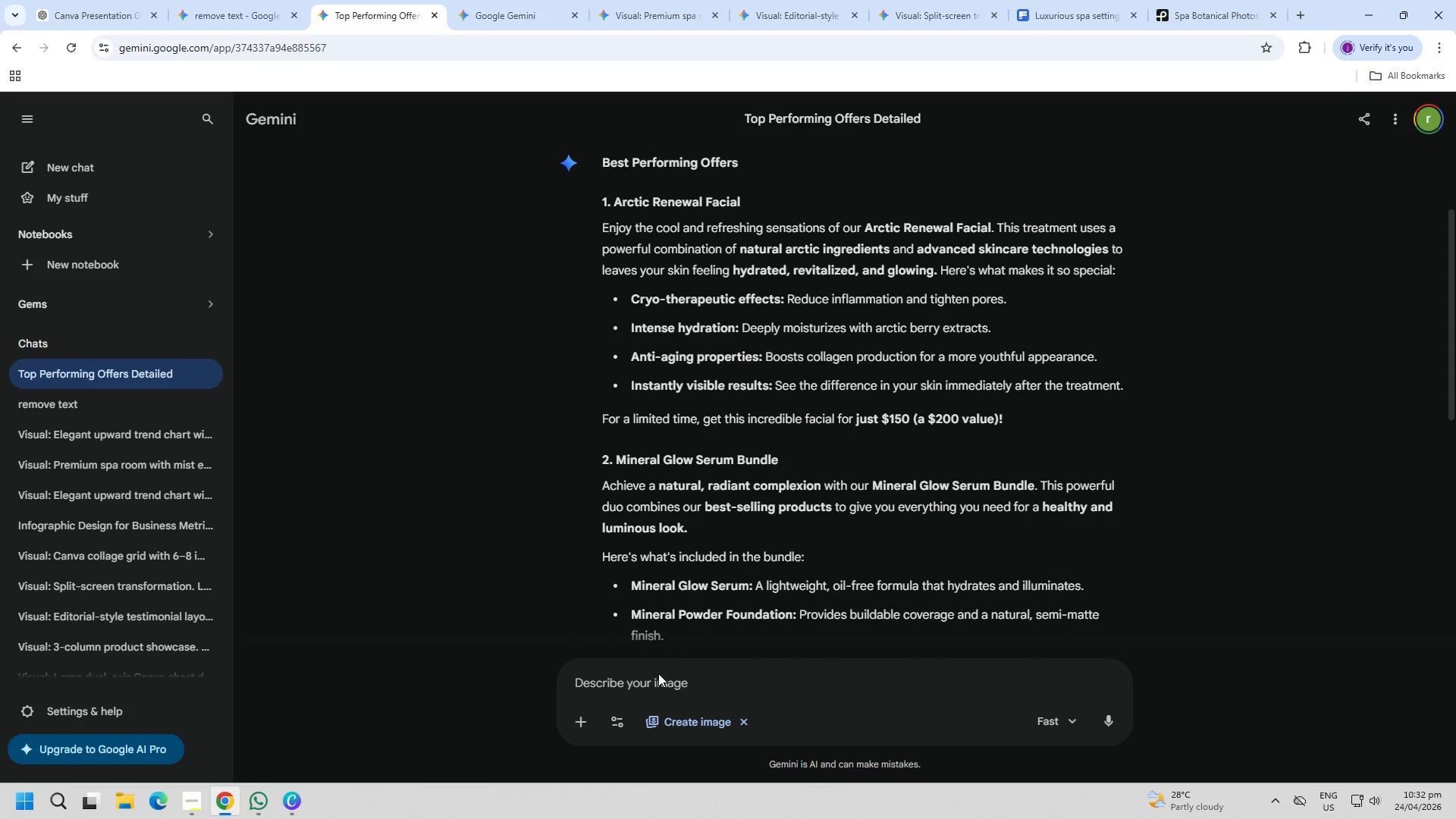 
left_click([657, 686])
 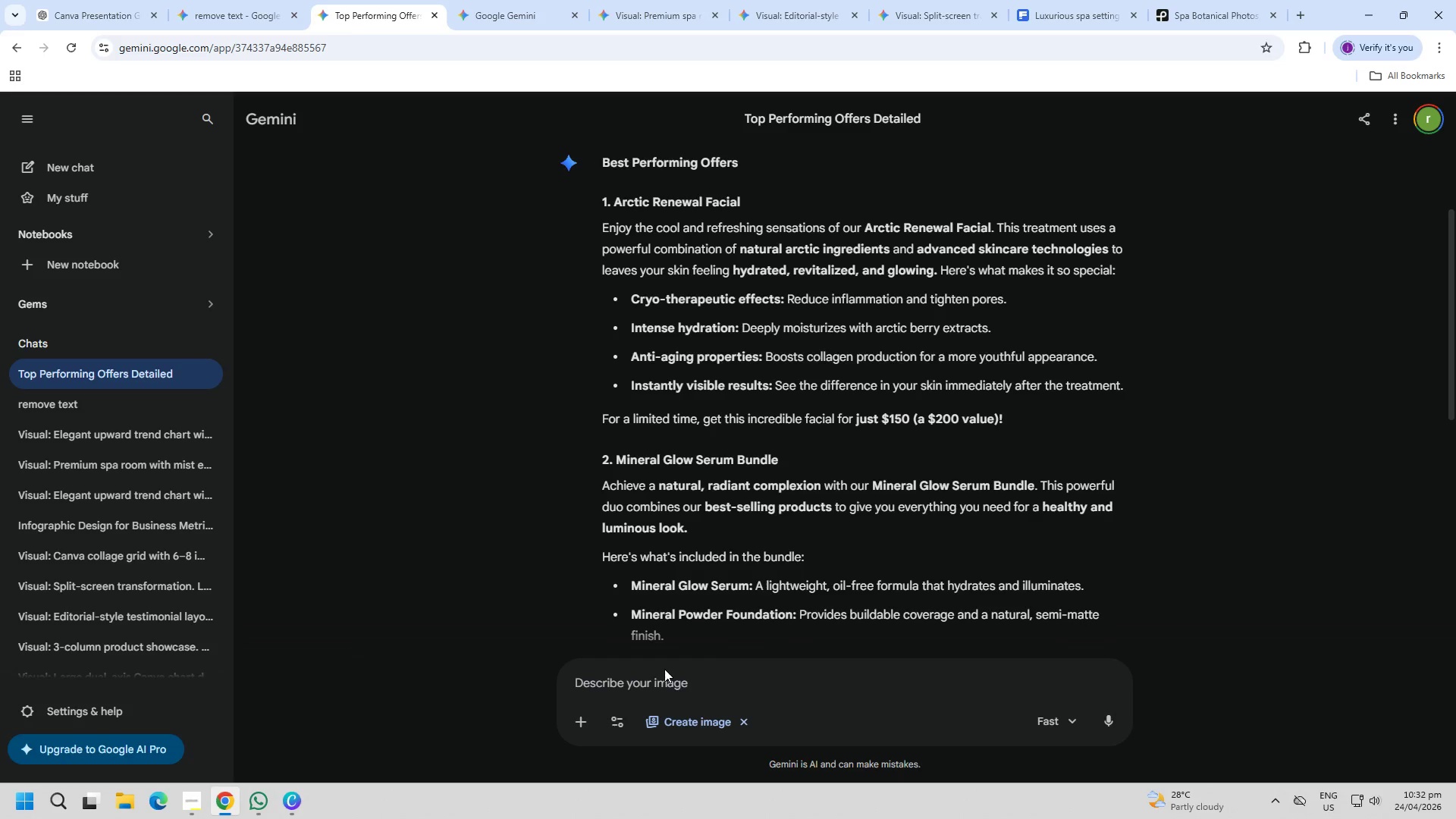 
type(sample image)
 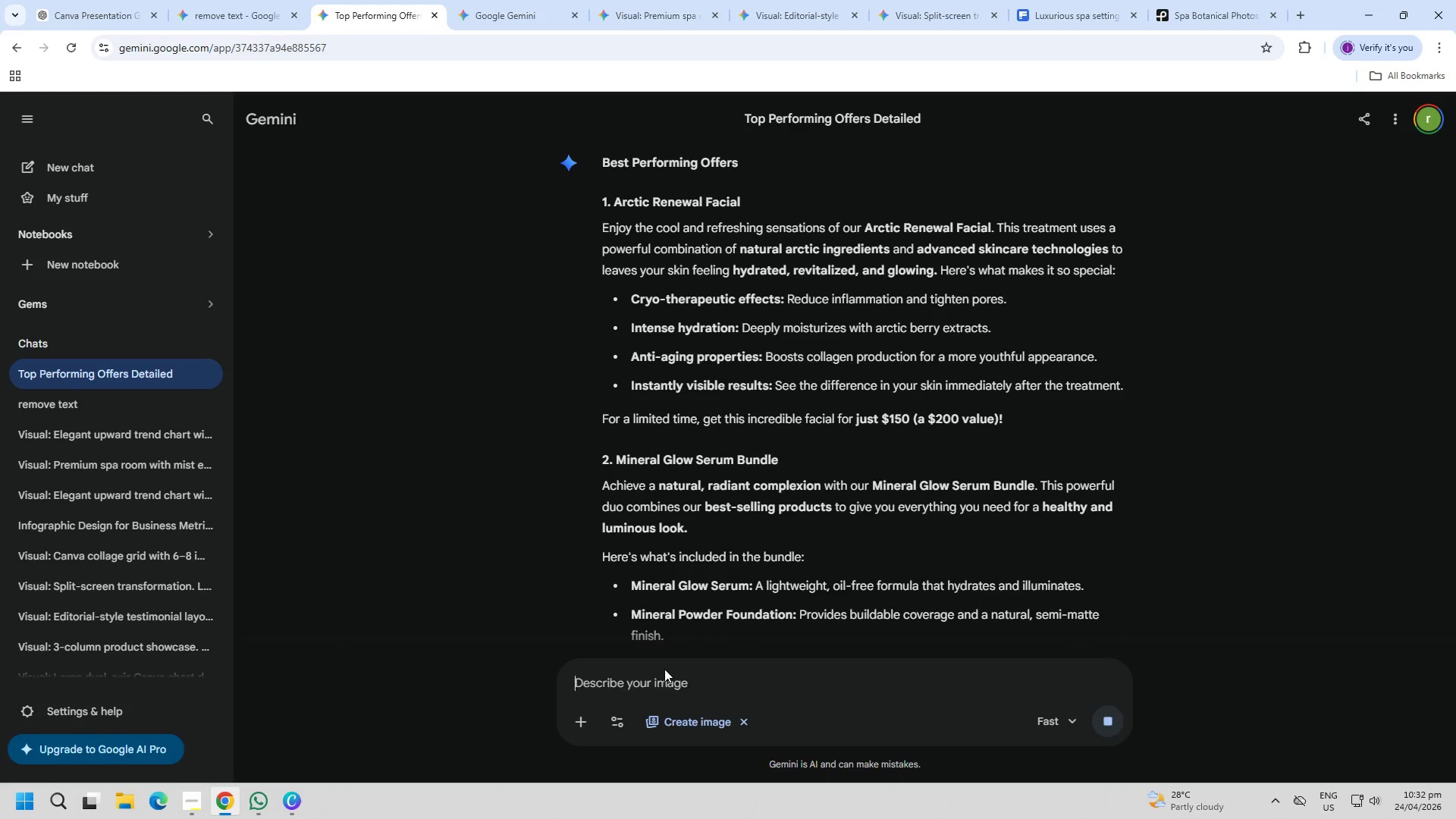 
key(Enter)
 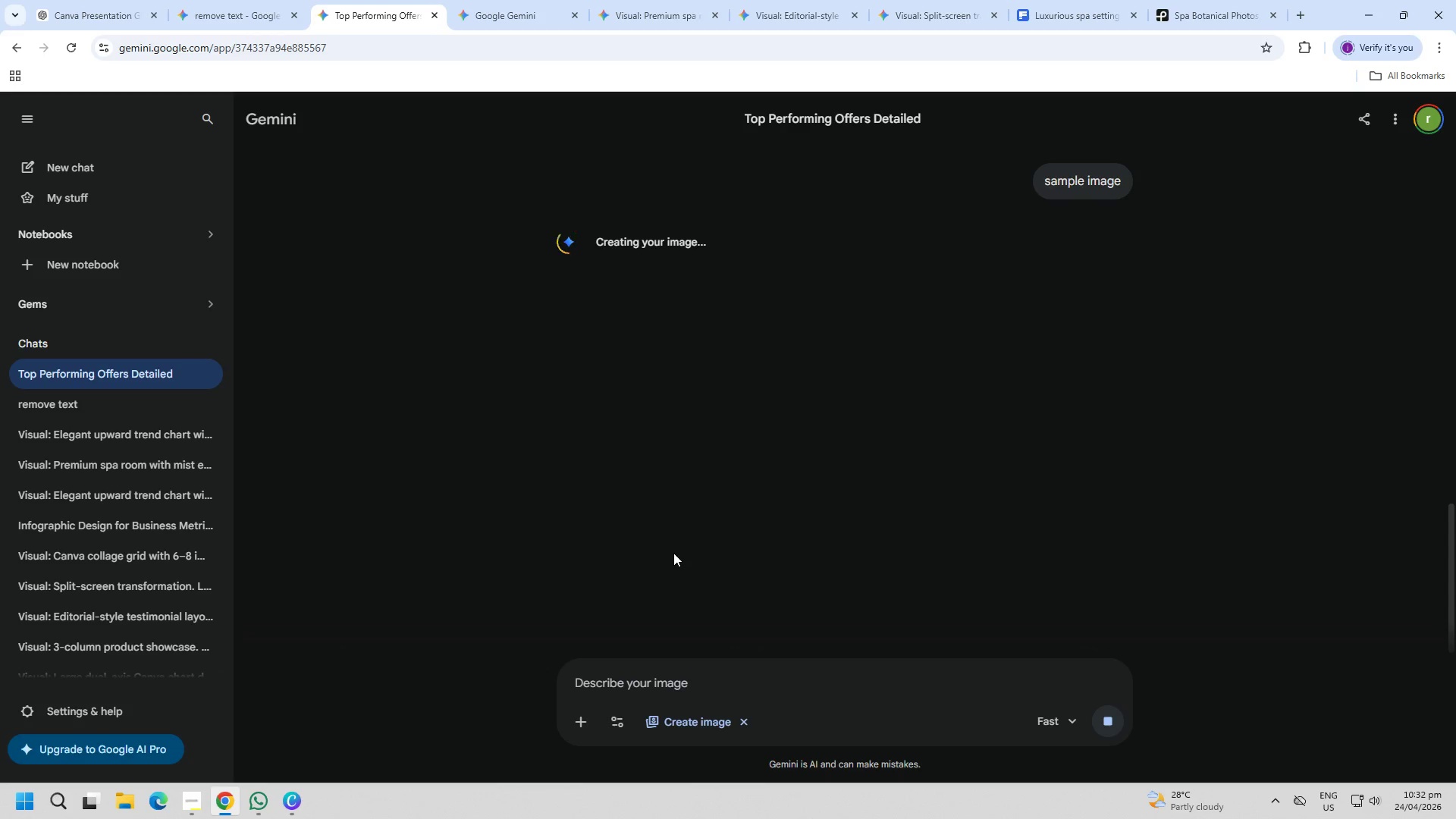 
wait(30.2)
 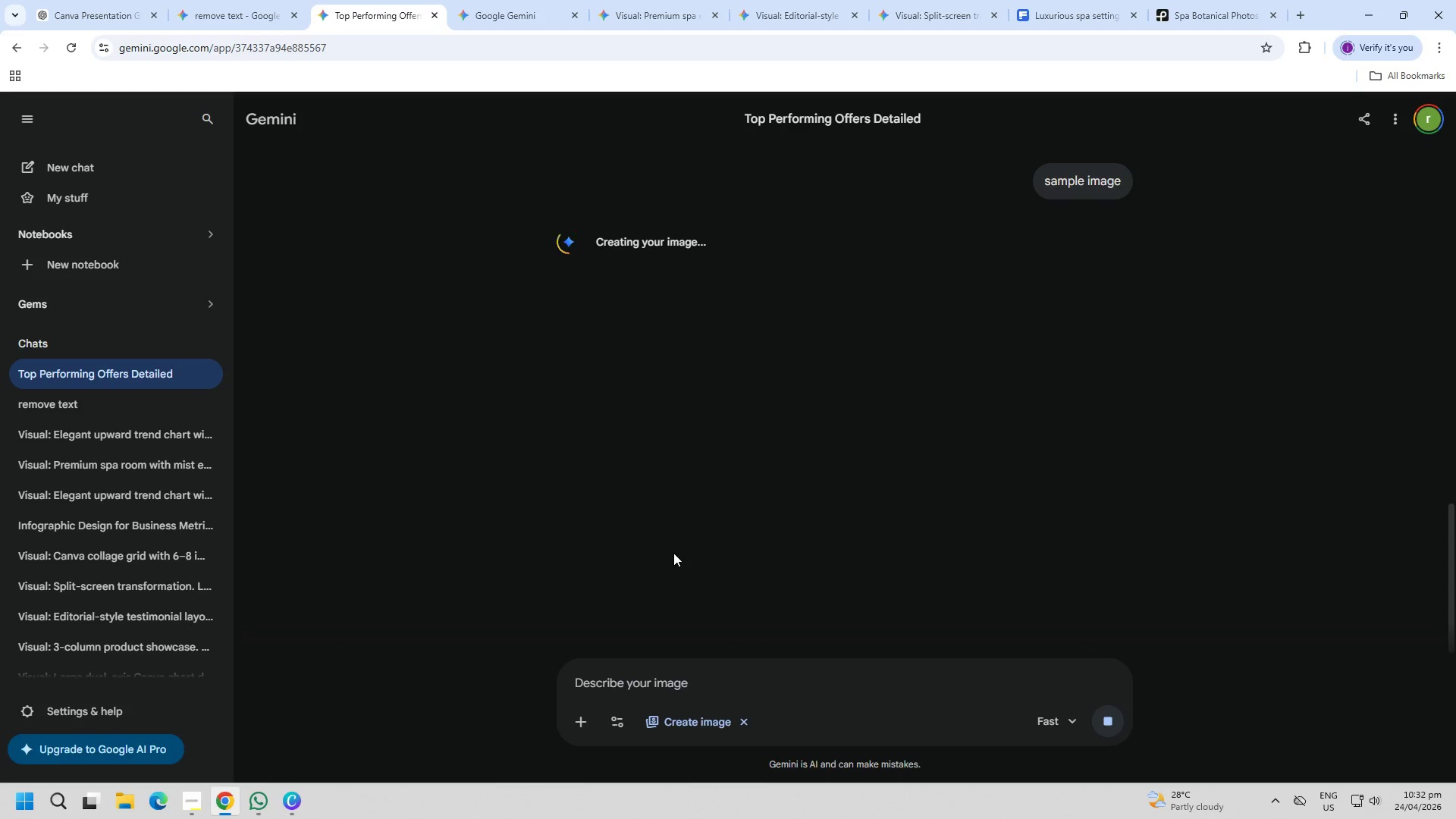 
left_click([789, 391])
 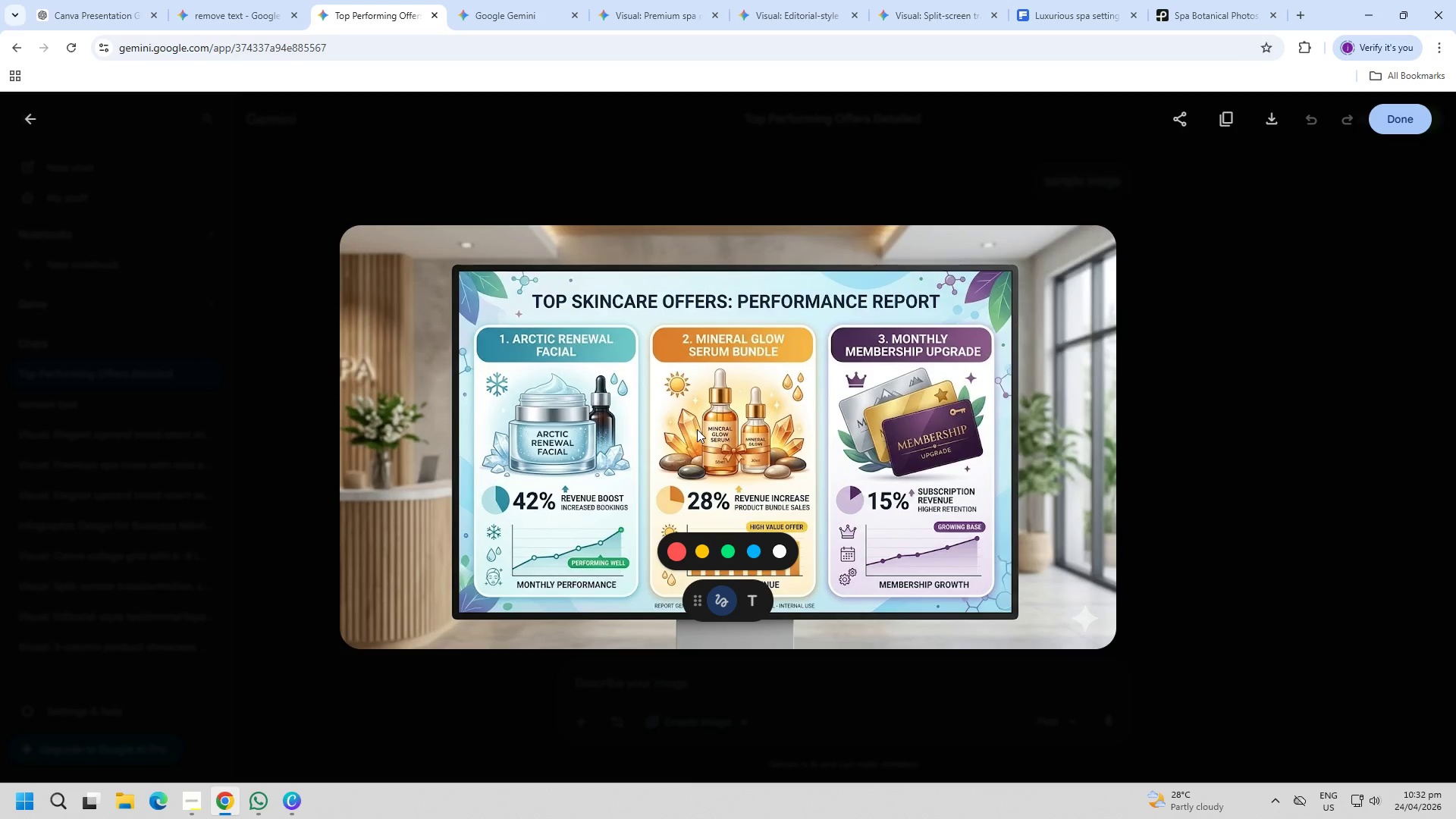 
wait(5.75)
 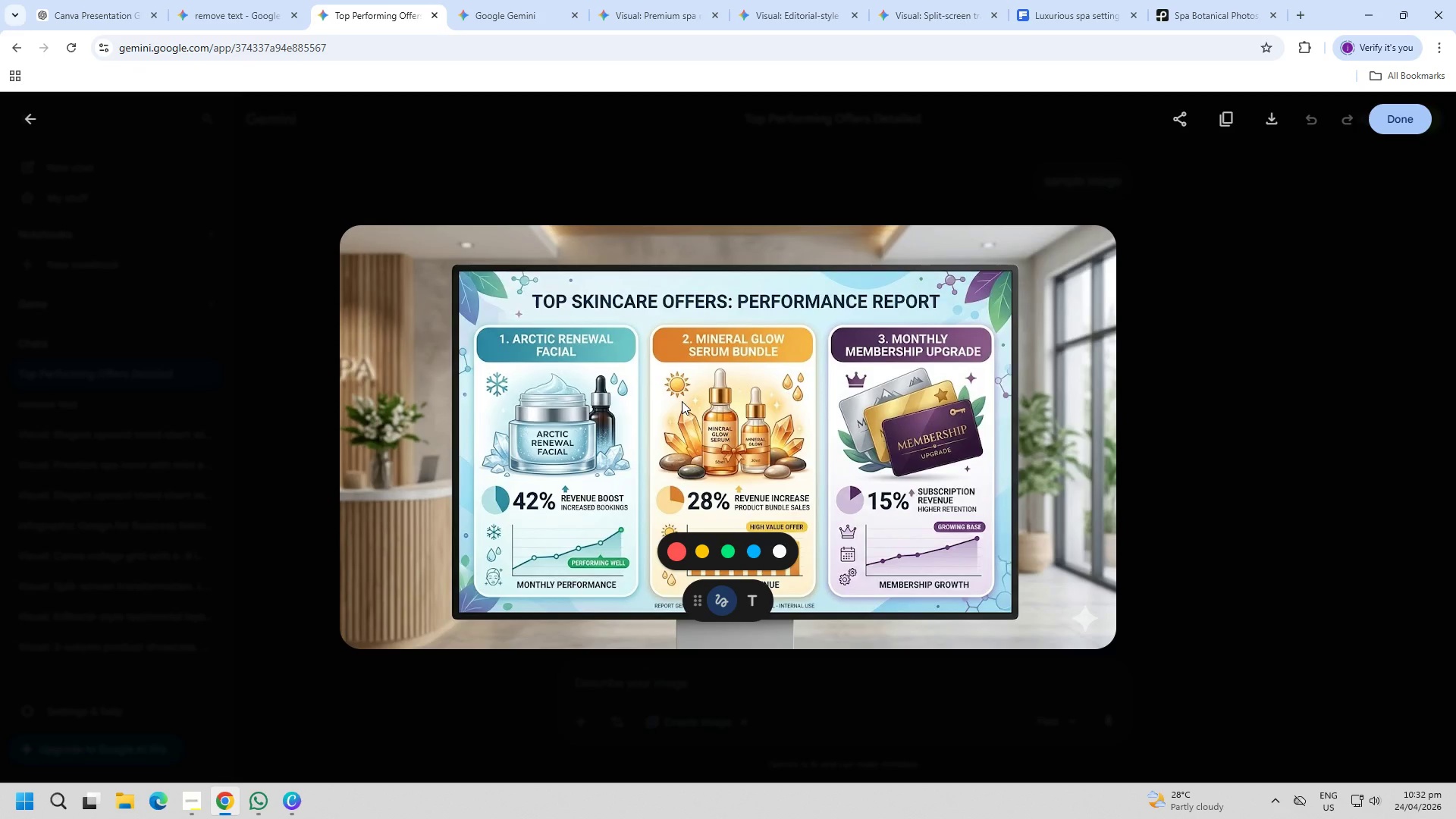 
left_click([697, 429])
 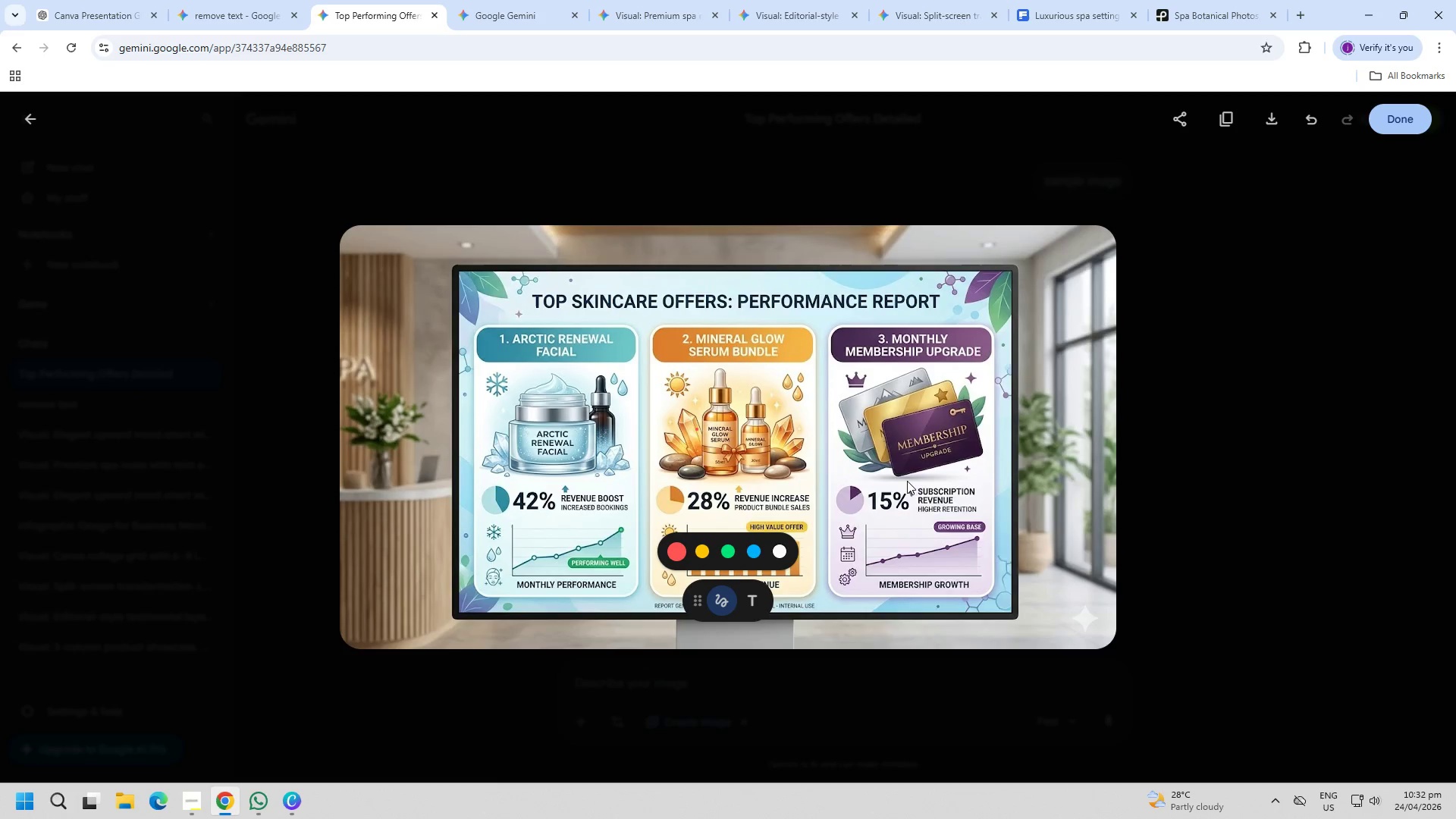 
left_click([937, 484])
 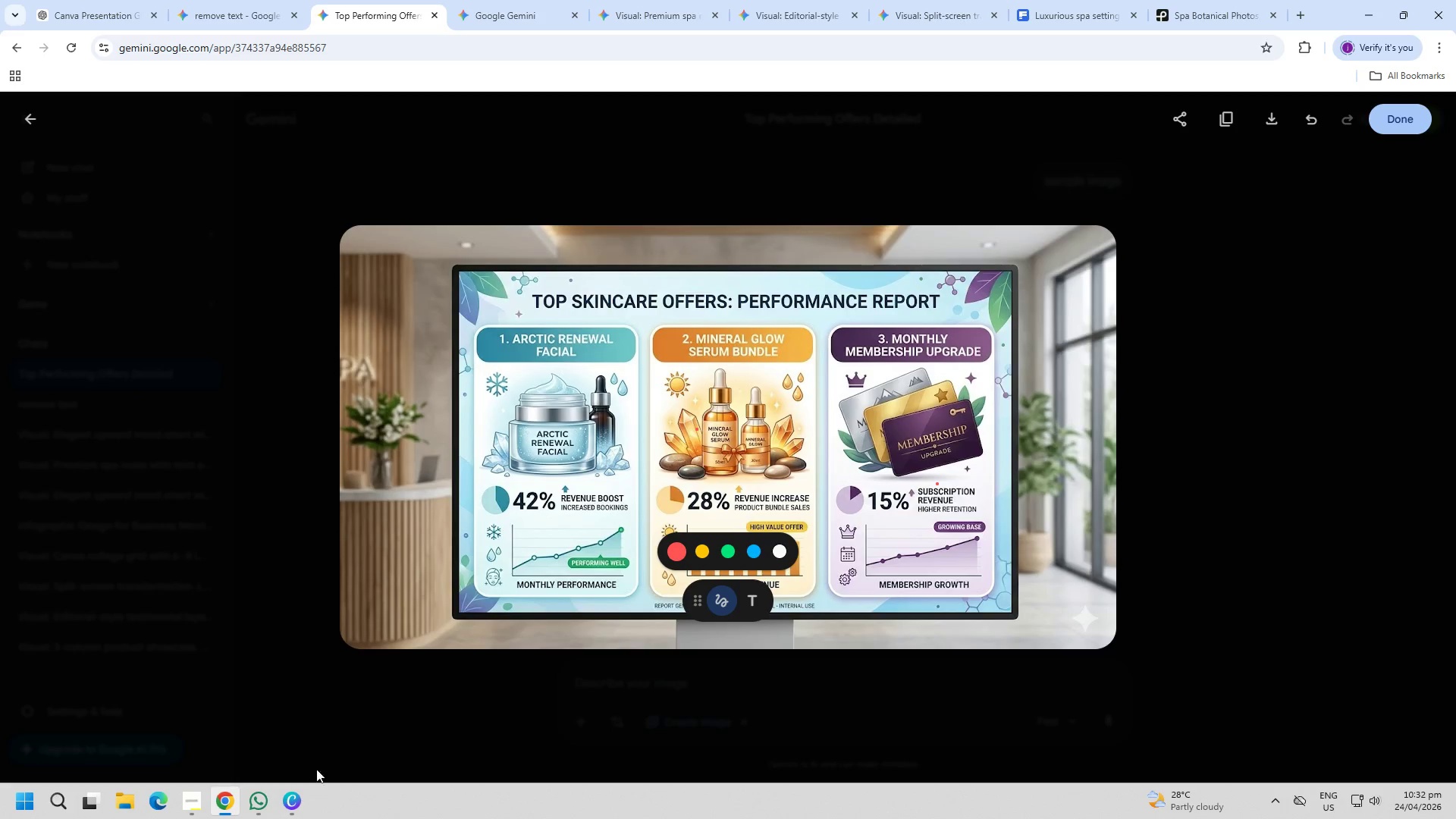 
left_click([300, 818])
 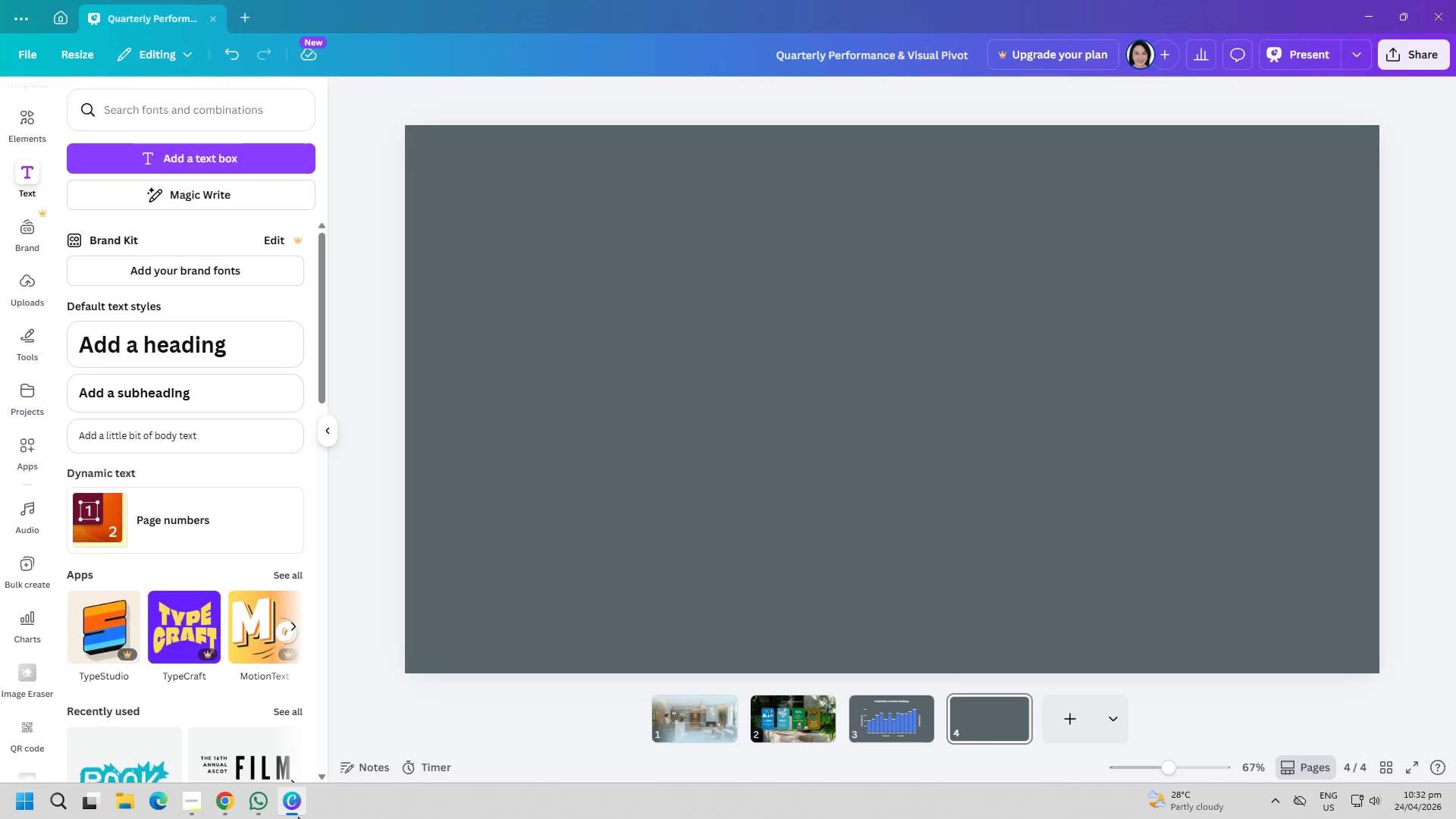 
left_click([298, 817])
 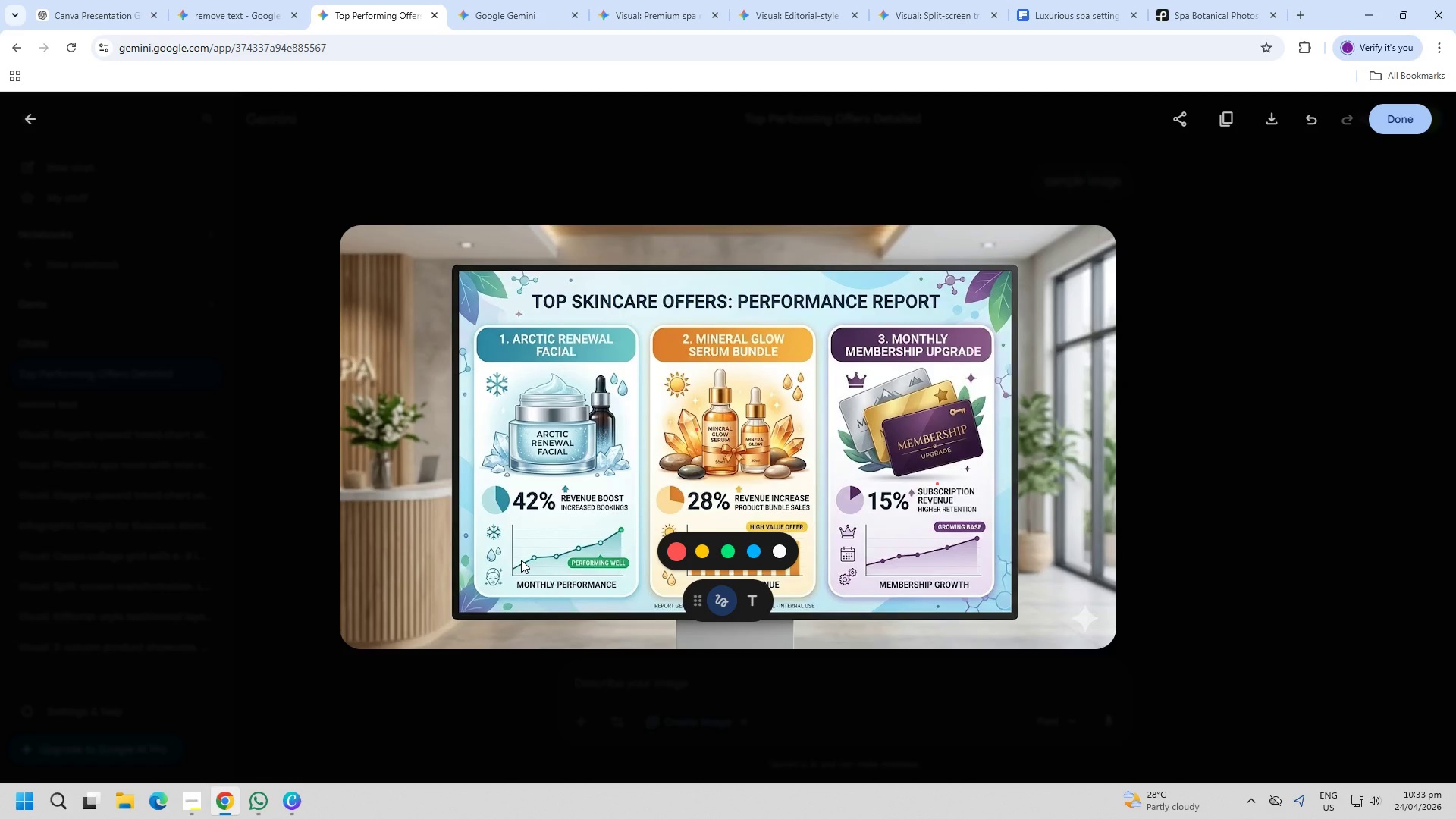 
wait(15.09)
 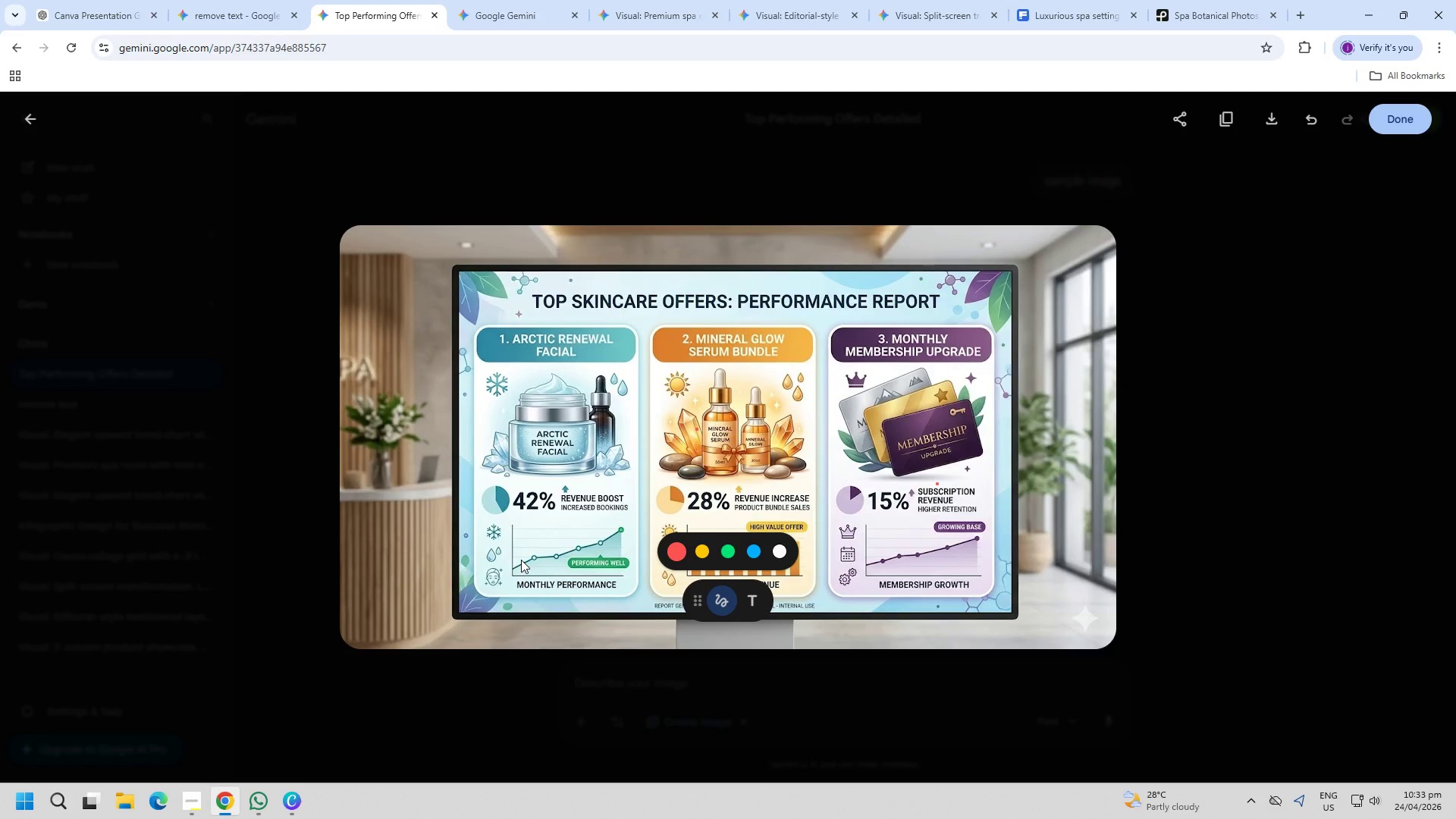 
key(Escape)
 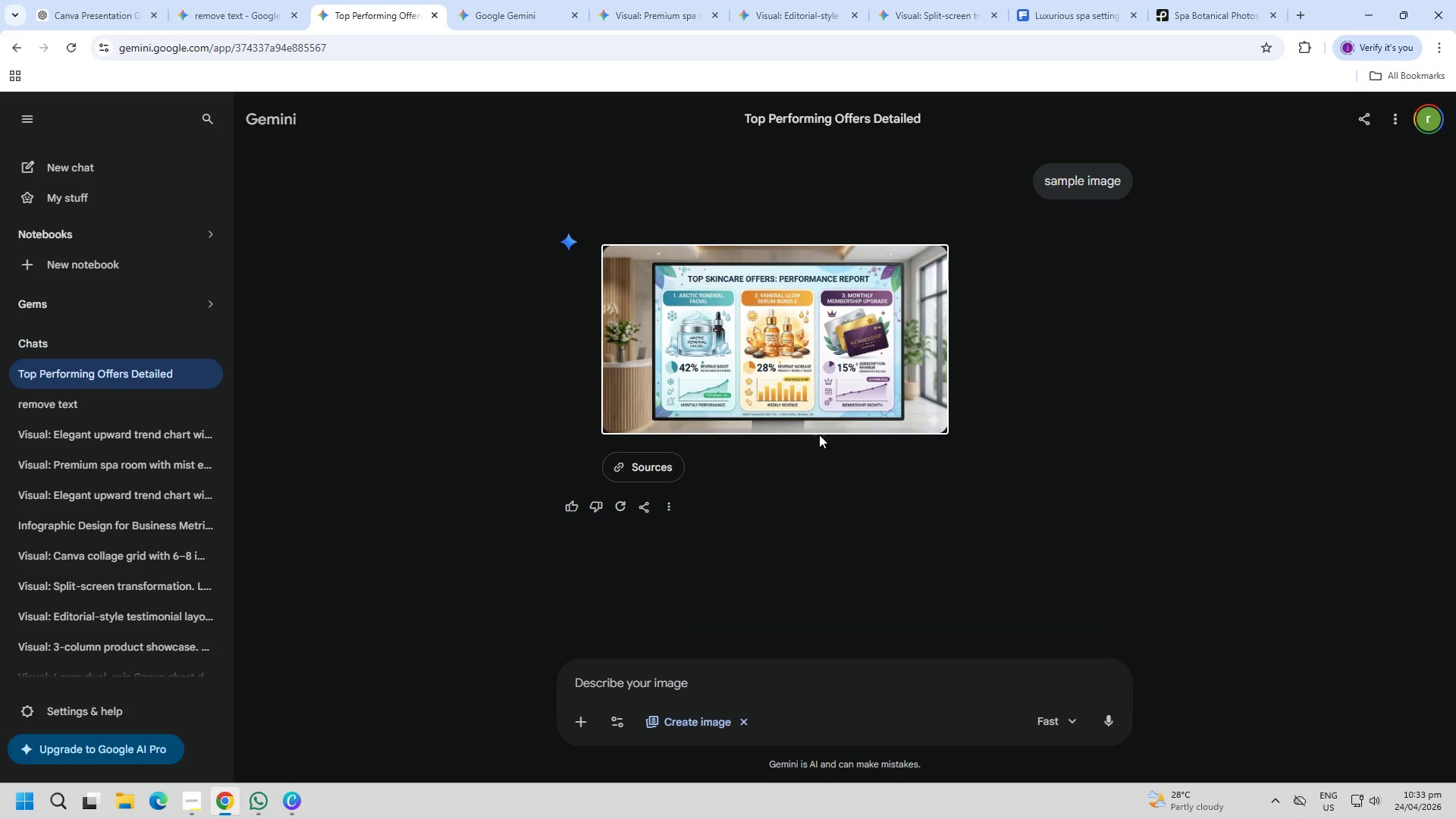 
right_click([796, 400])
 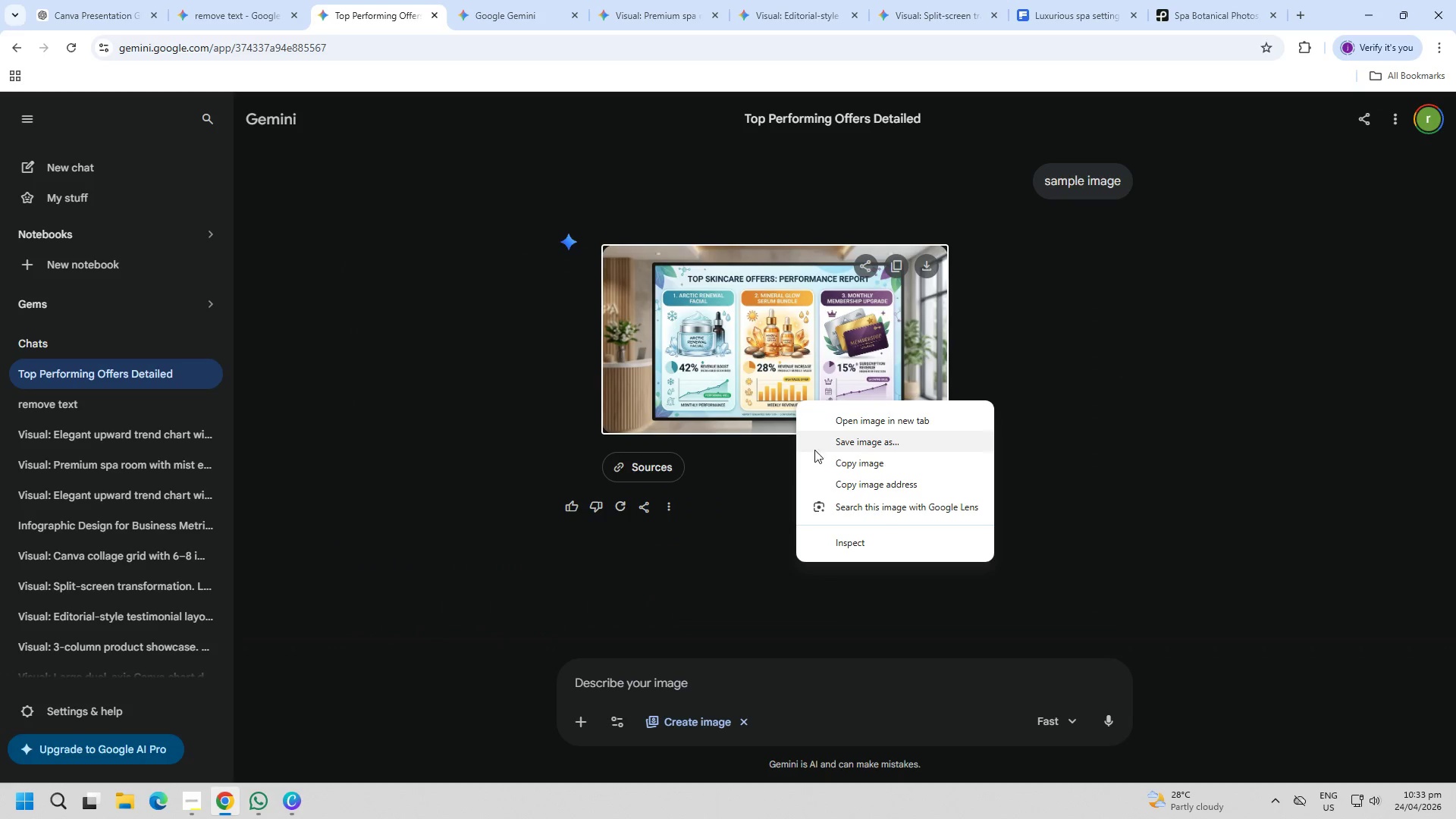 
left_click([839, 462])
 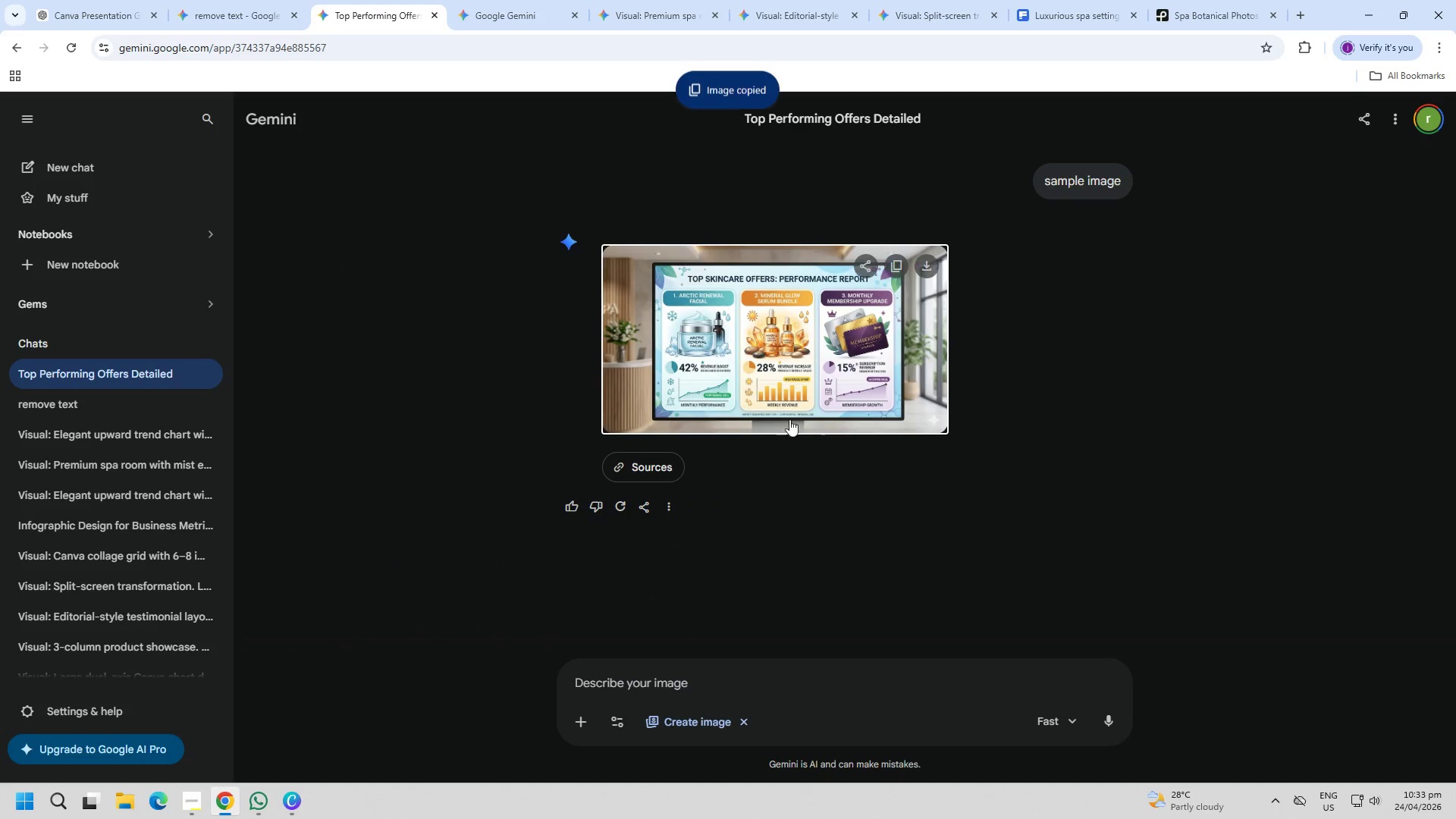 
right_click([766, 387])
 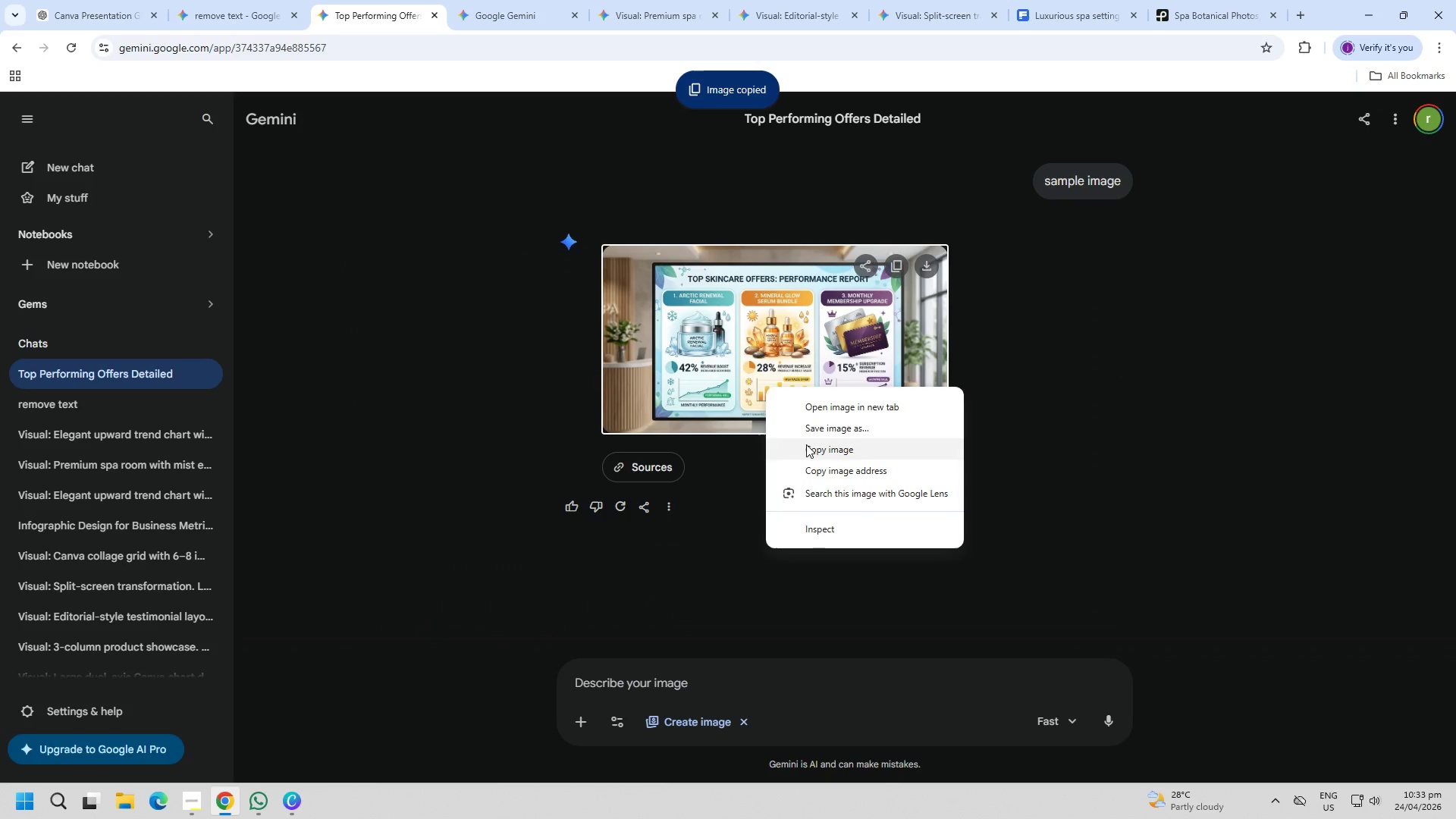 
left_click([808, 448])
 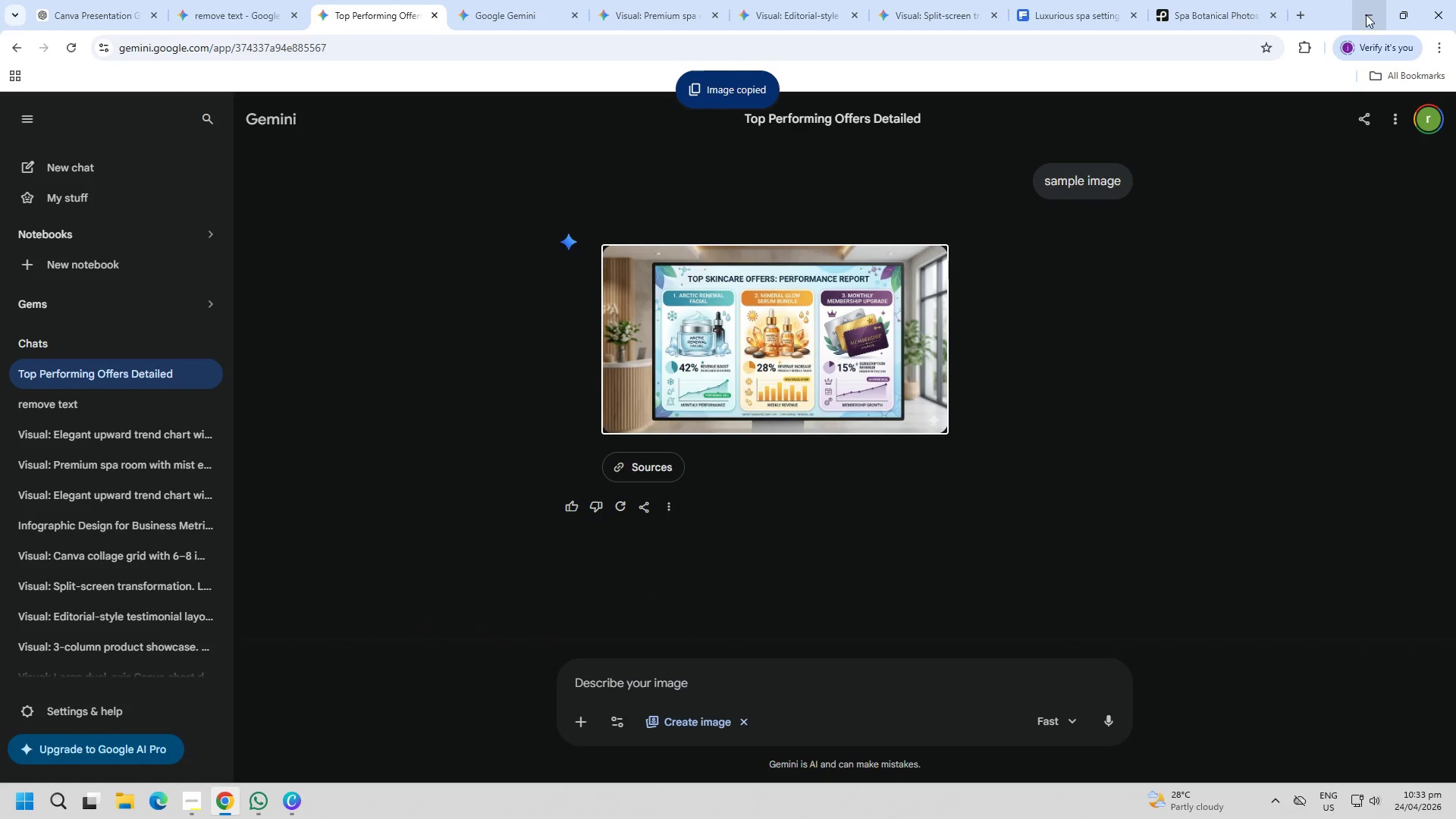 
left_click([1359, 16])
 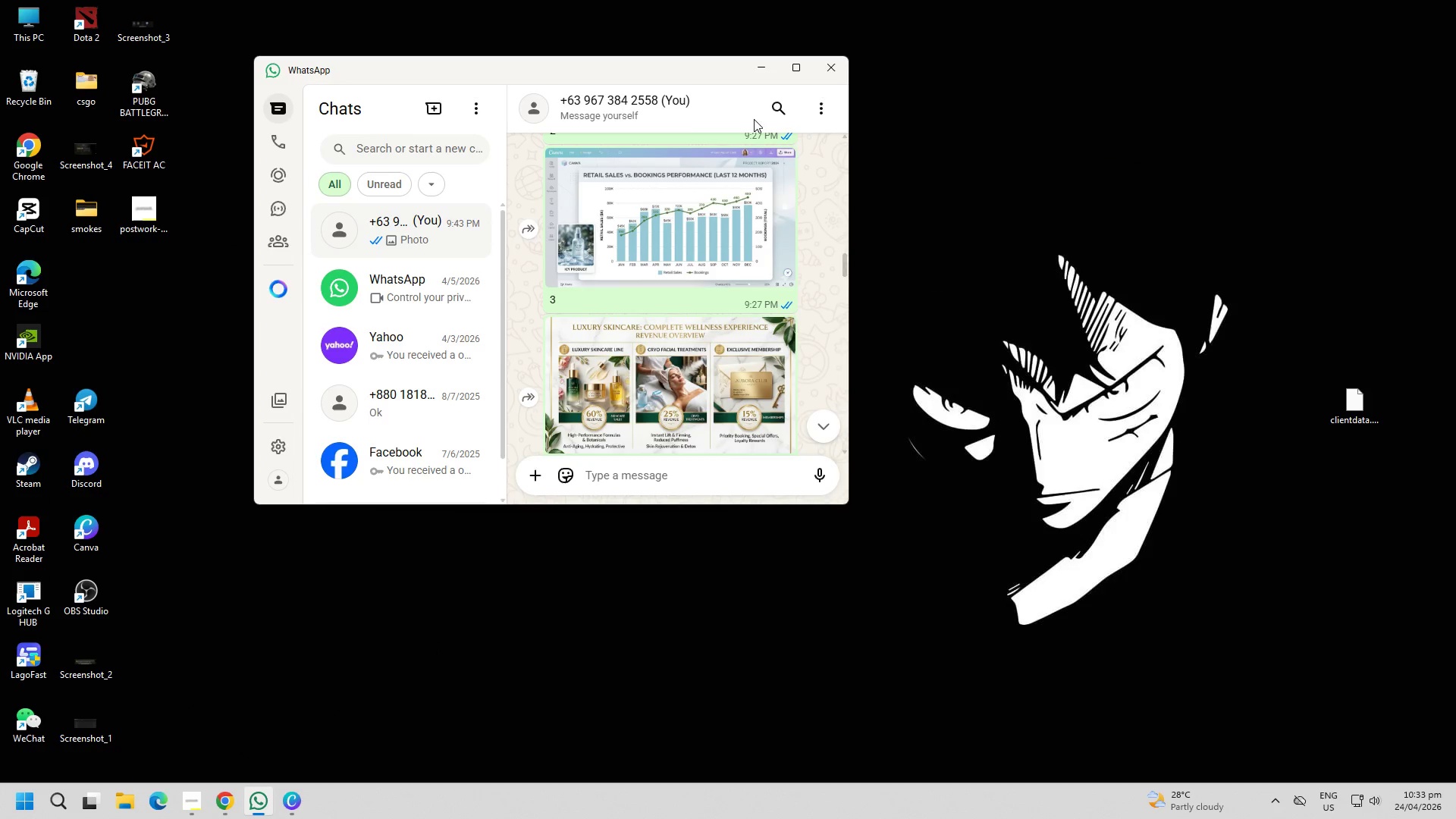 
left_click([758, 73])
 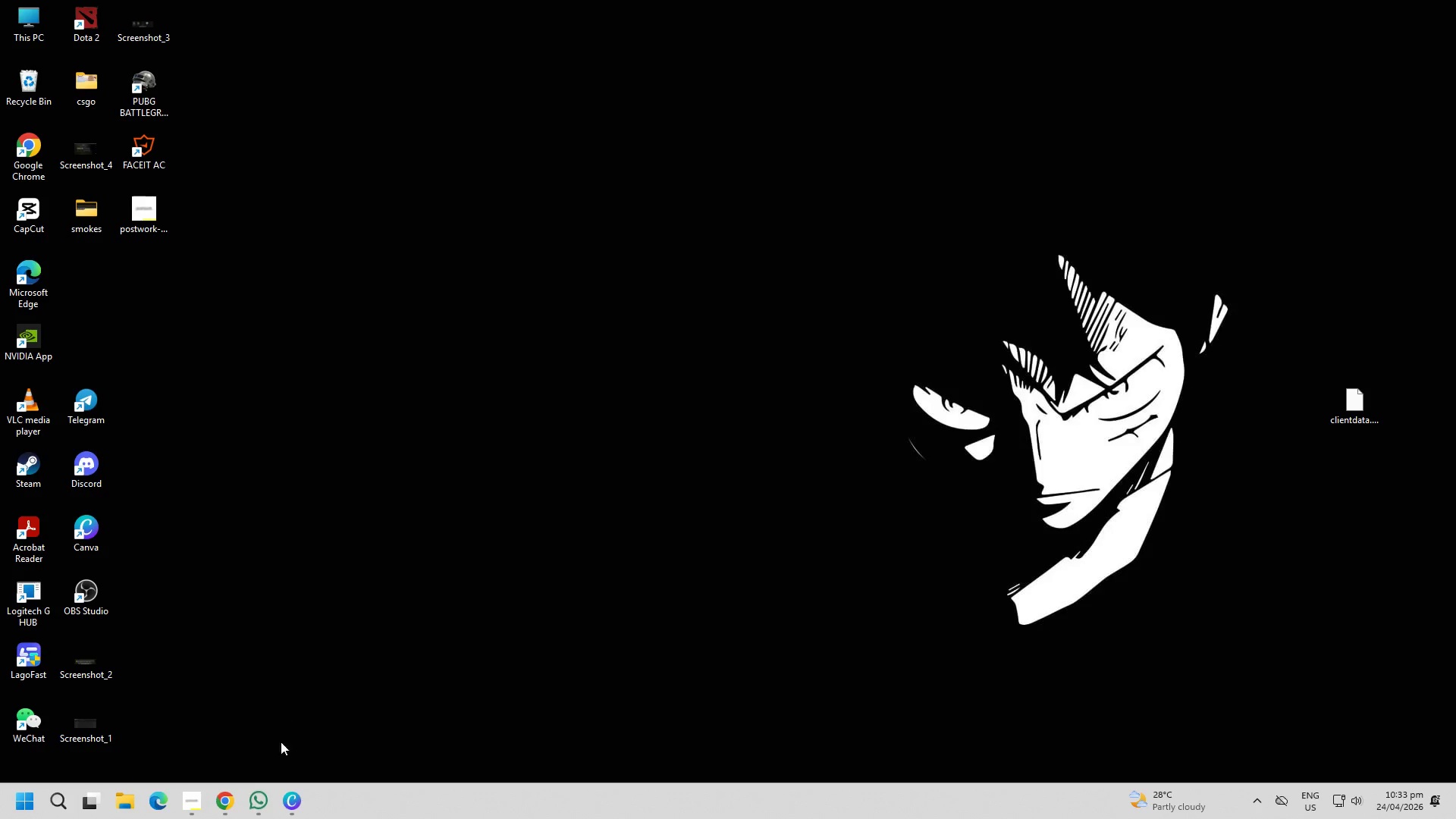 
left_click([283, 794])
 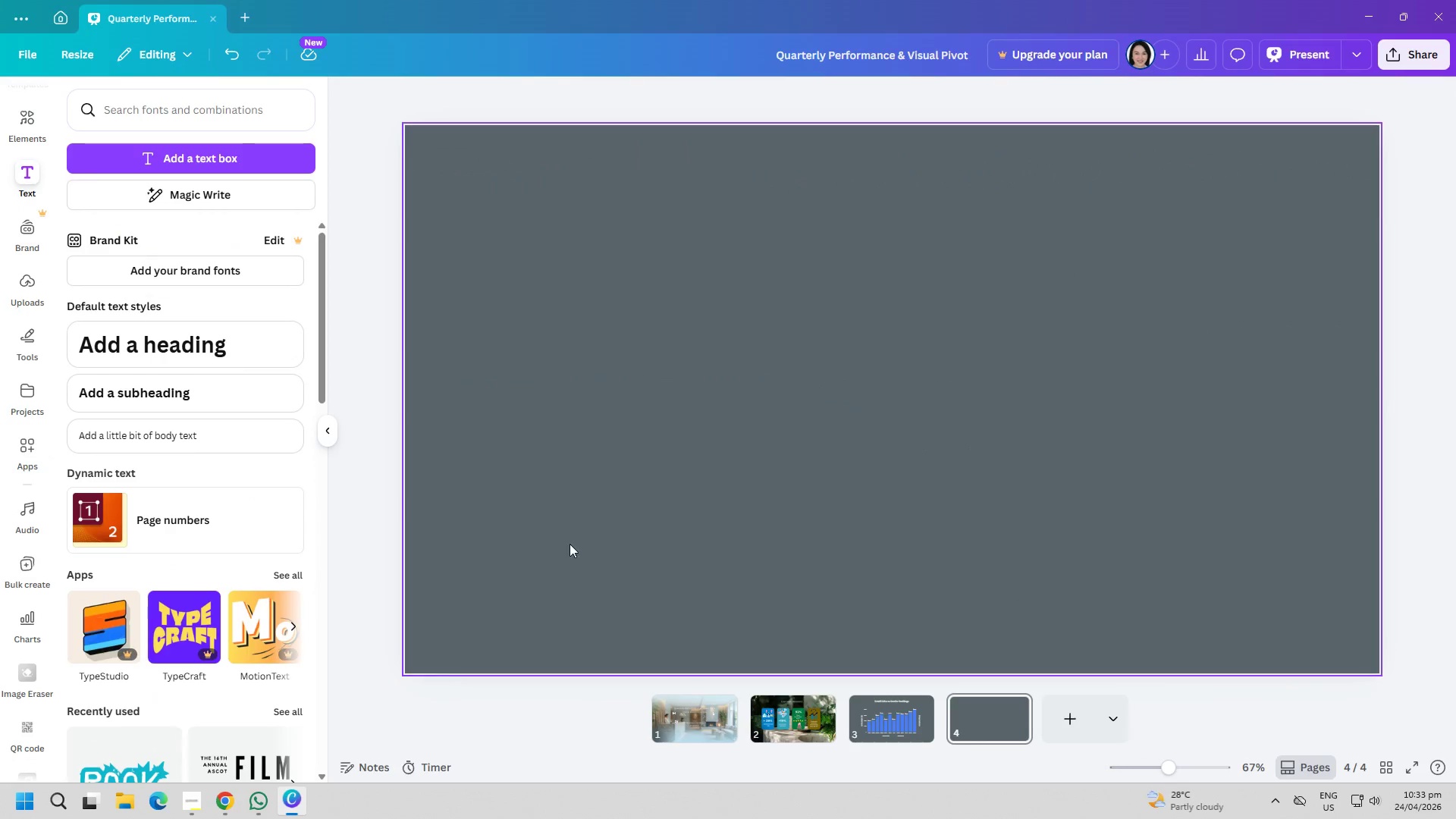 
left_click([672, 482])
 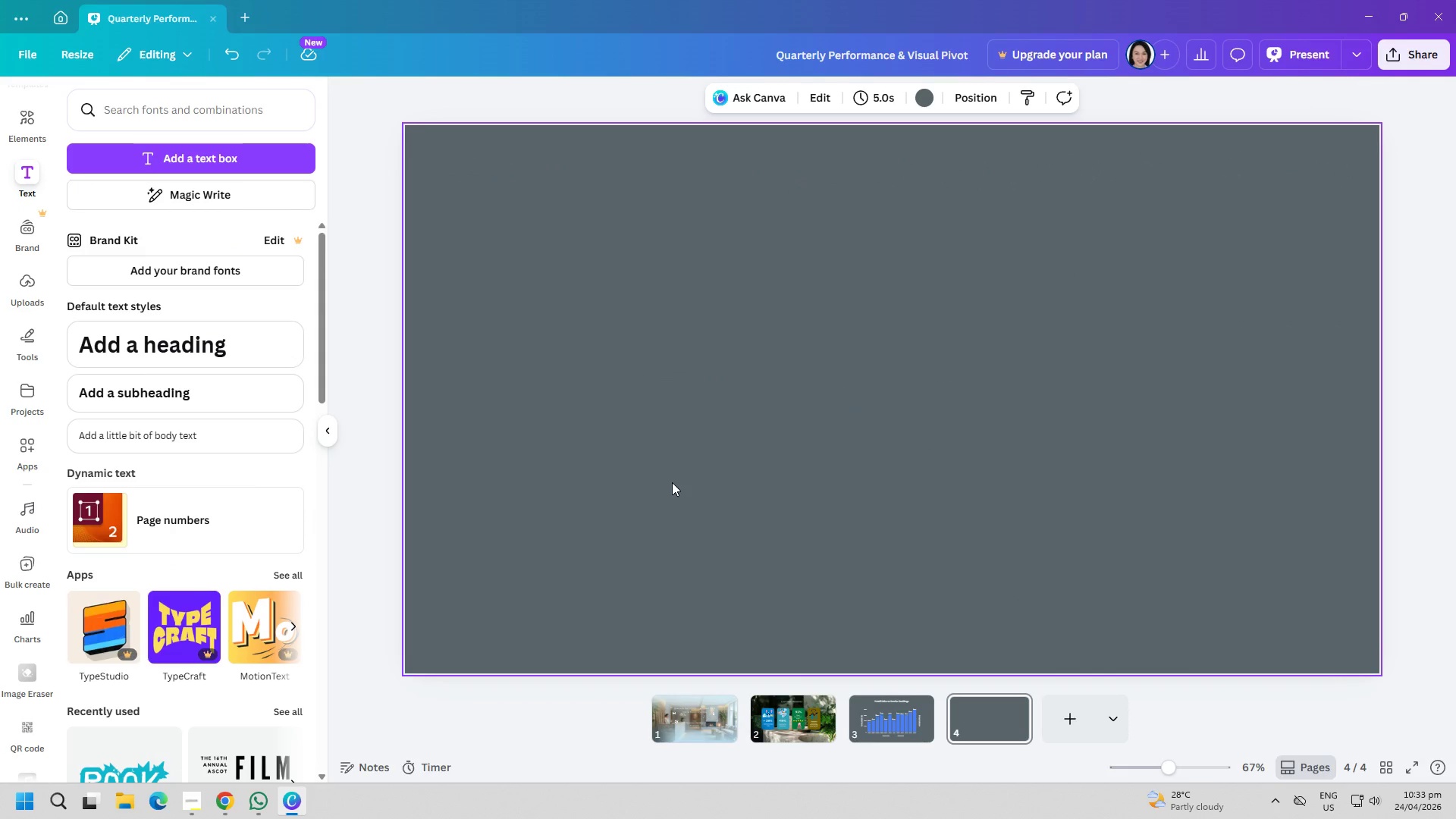 
key(Control+V)
 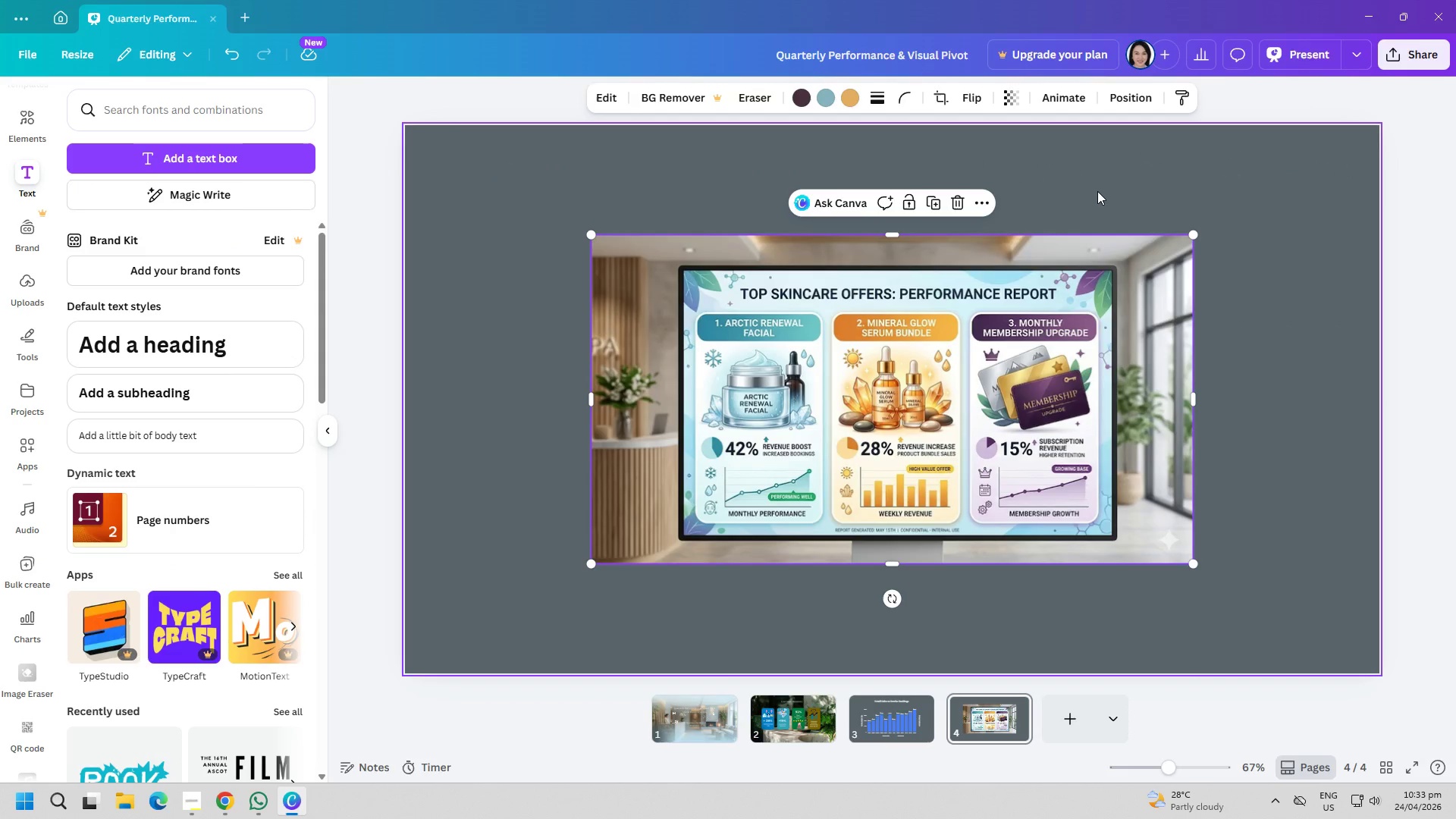 
wait(11.44)
 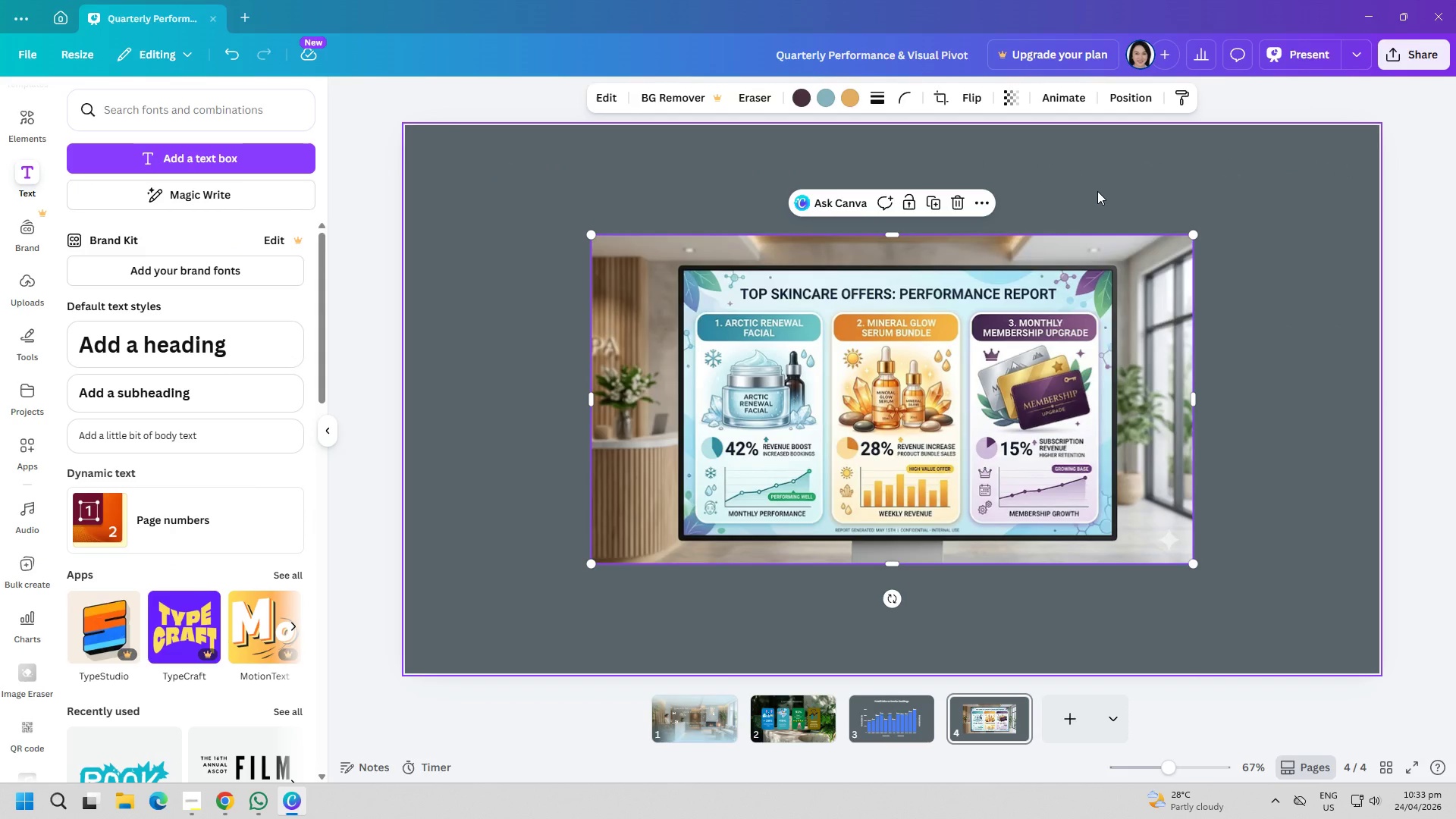 
left_click([1096, 191])
 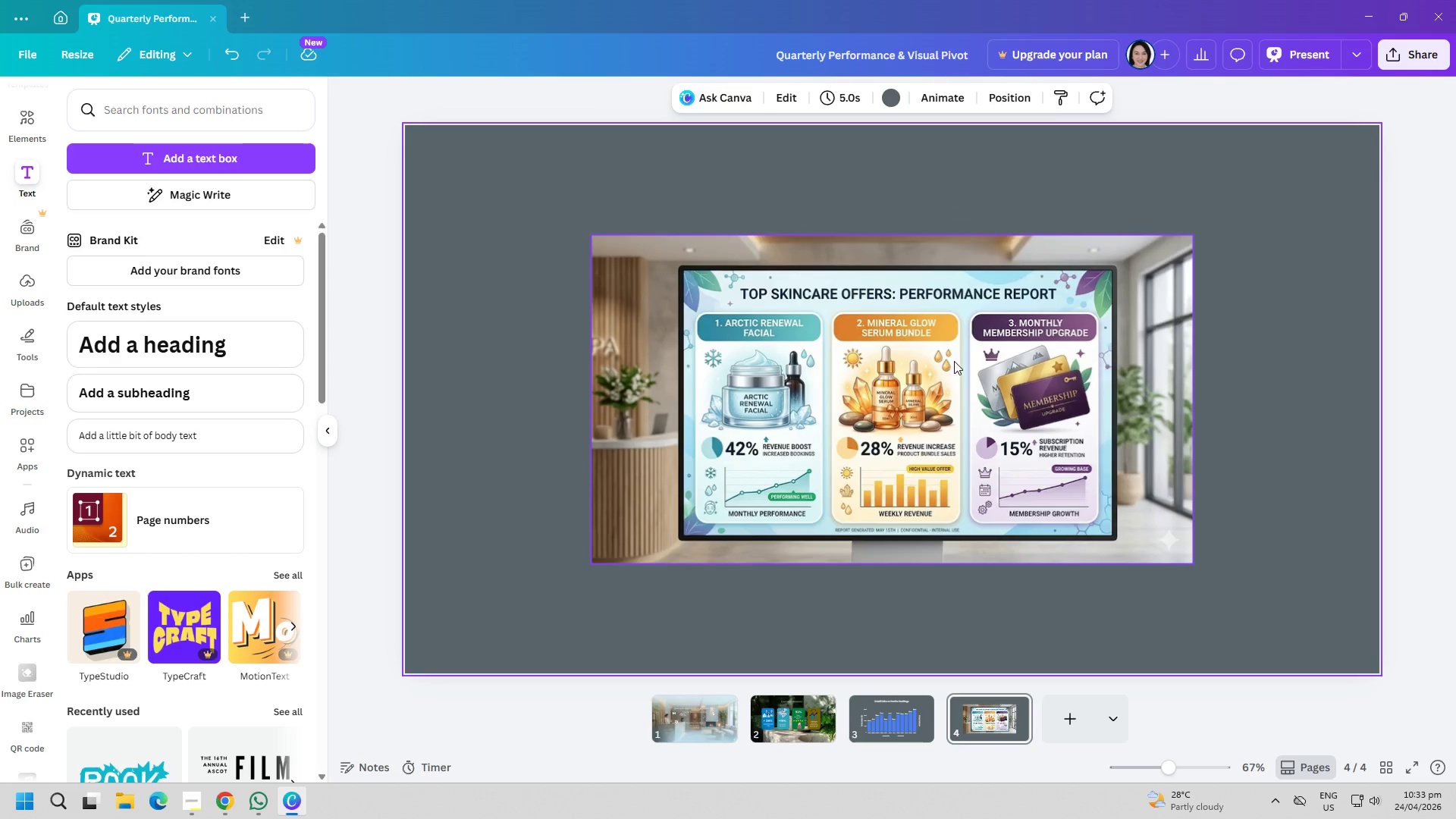 
left_click_drag(start_coordinate=[951, 362], to_coordinate=[952, 419])
 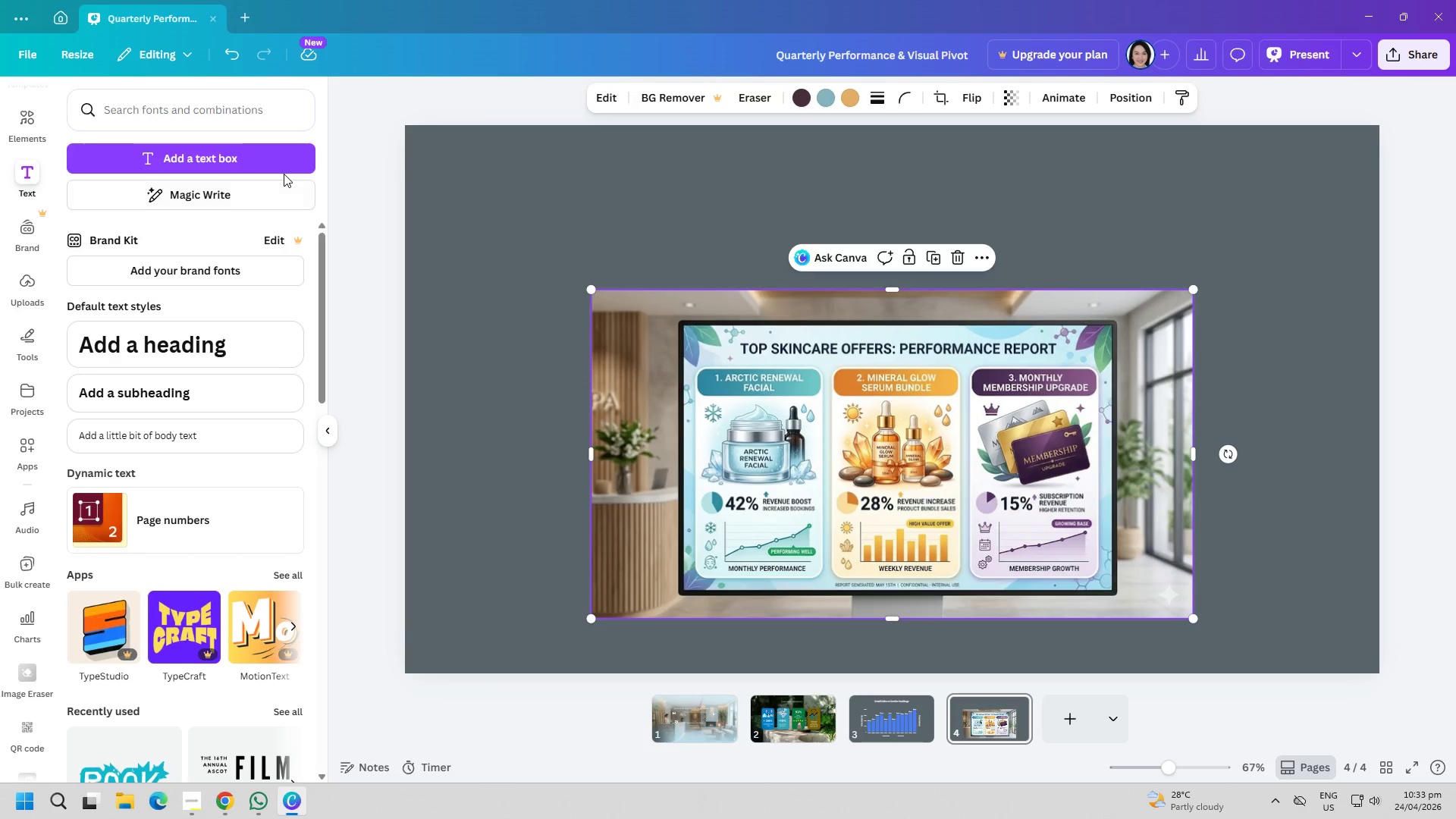 
left_click([282, 172])
 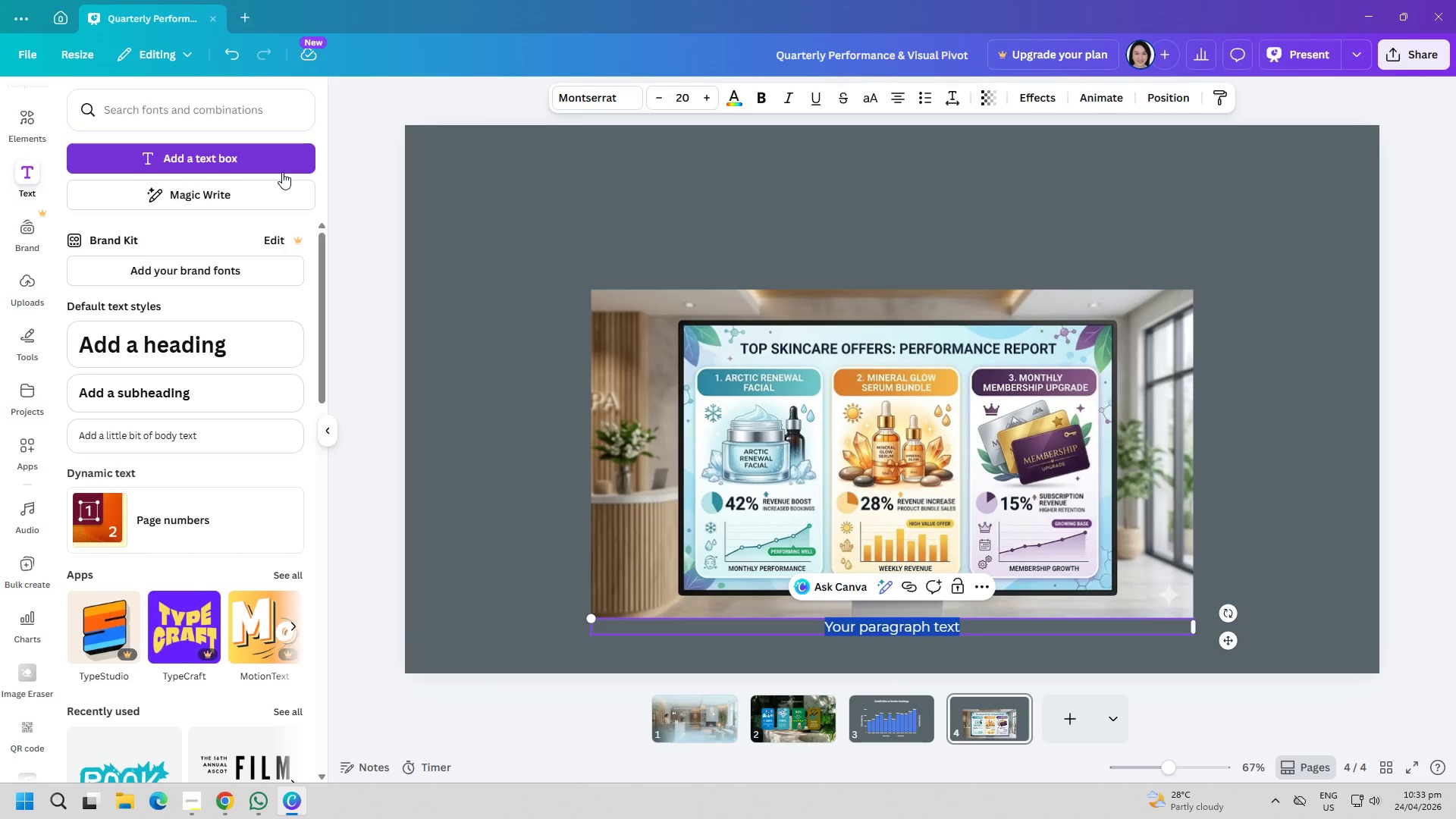 
type(Top Revenue Drivers)
 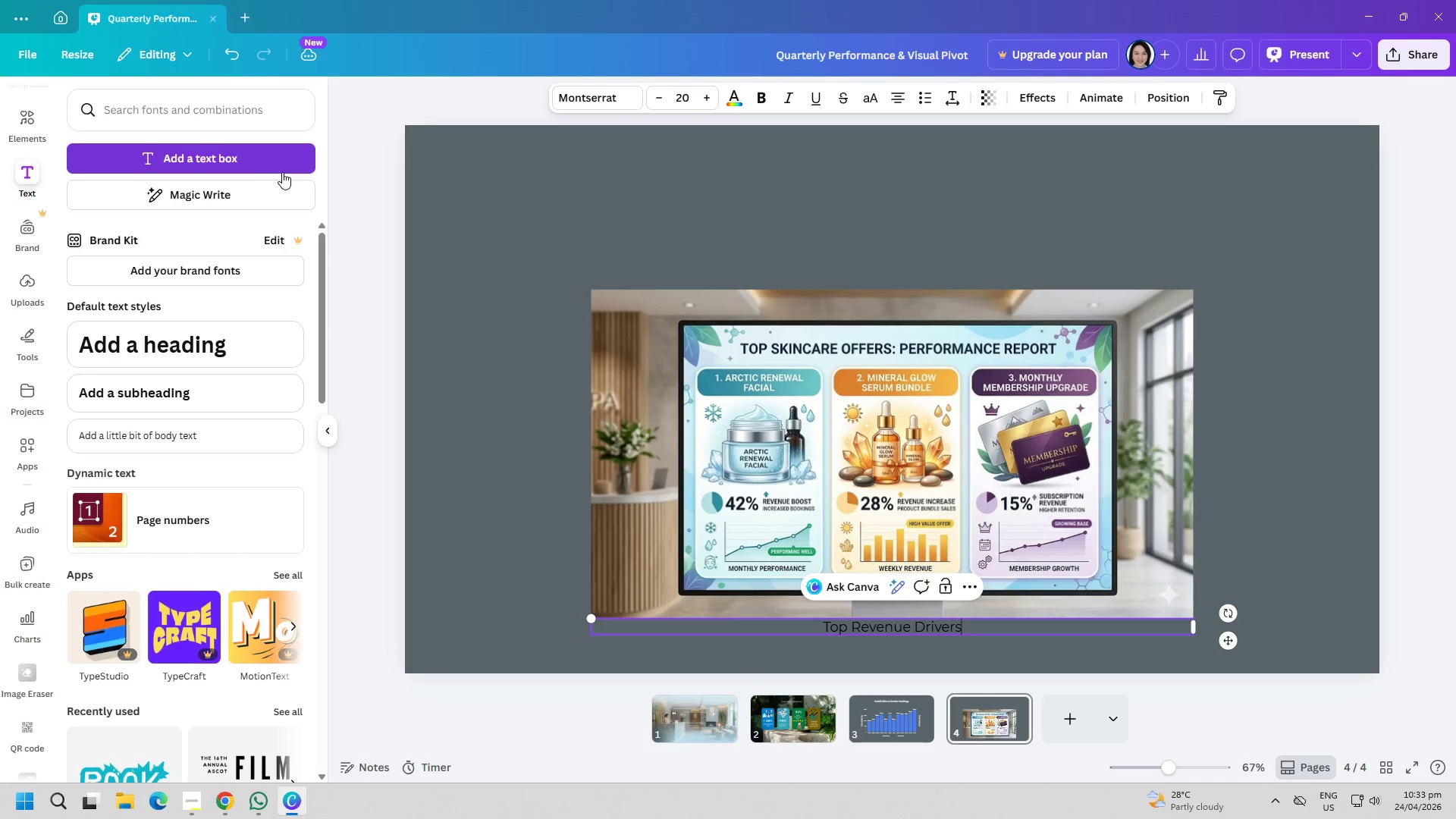 
key(Control+ControlLeft)
 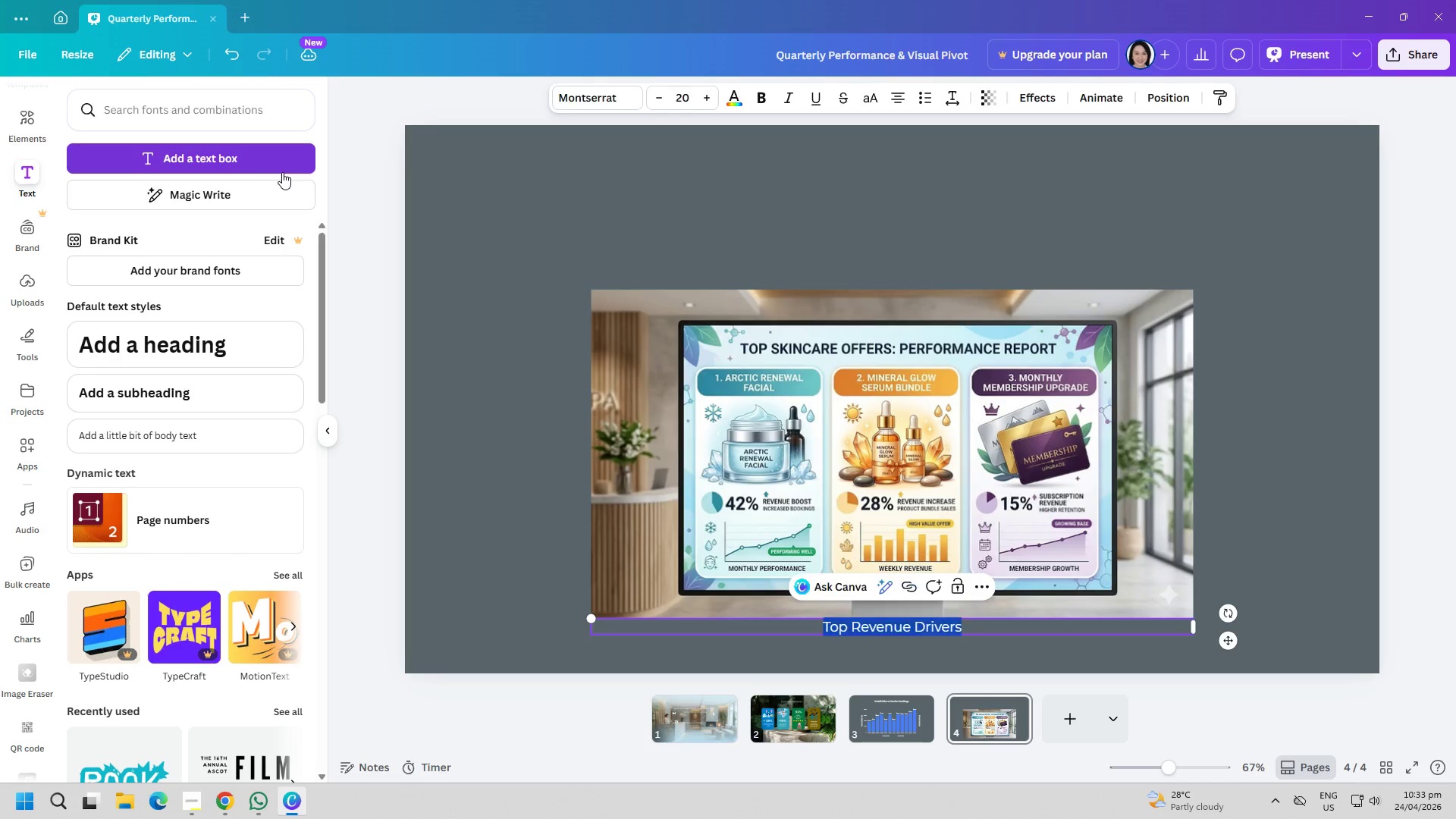 
key(Control+A)
 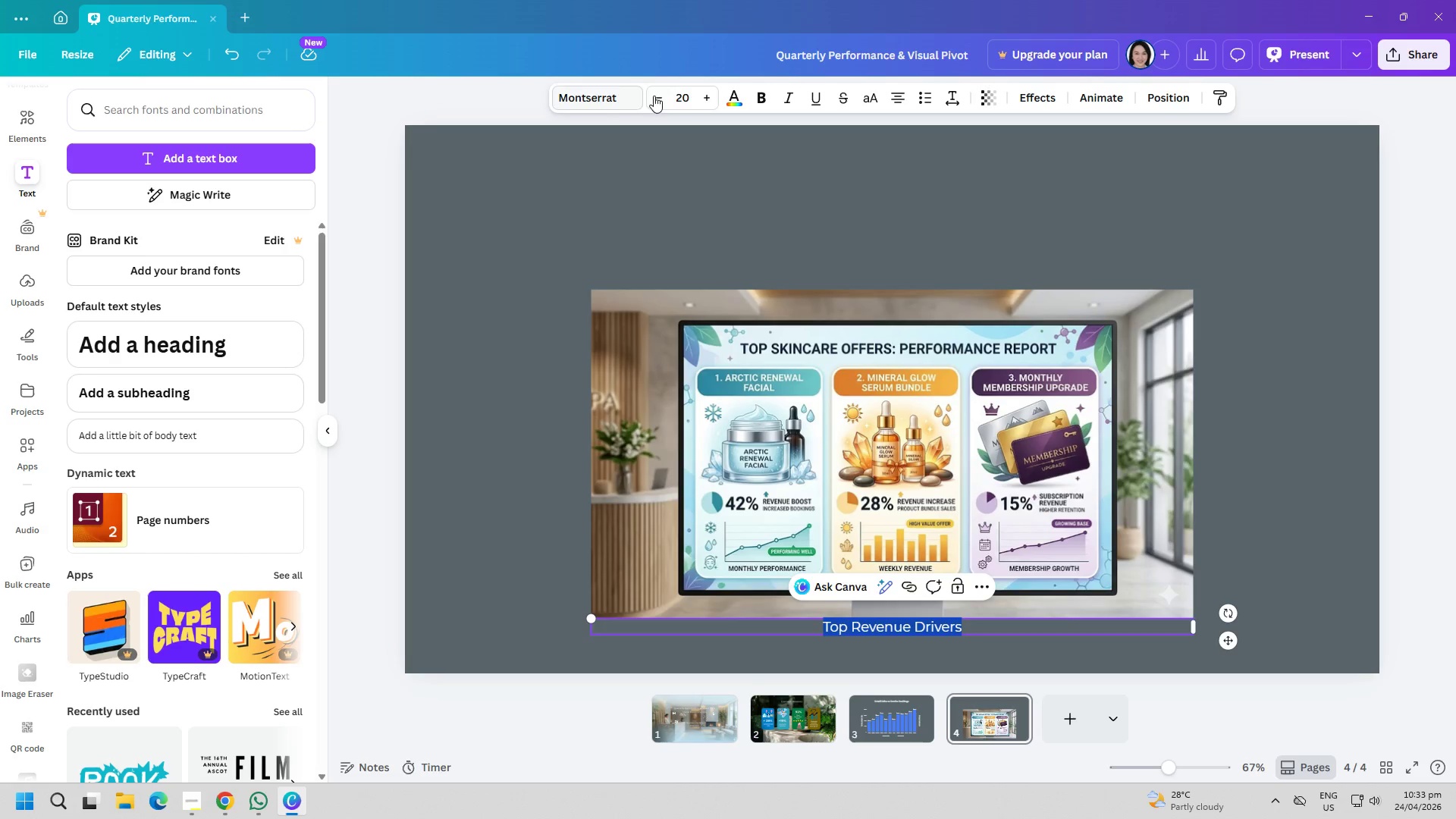 
double_click([682, 93])
 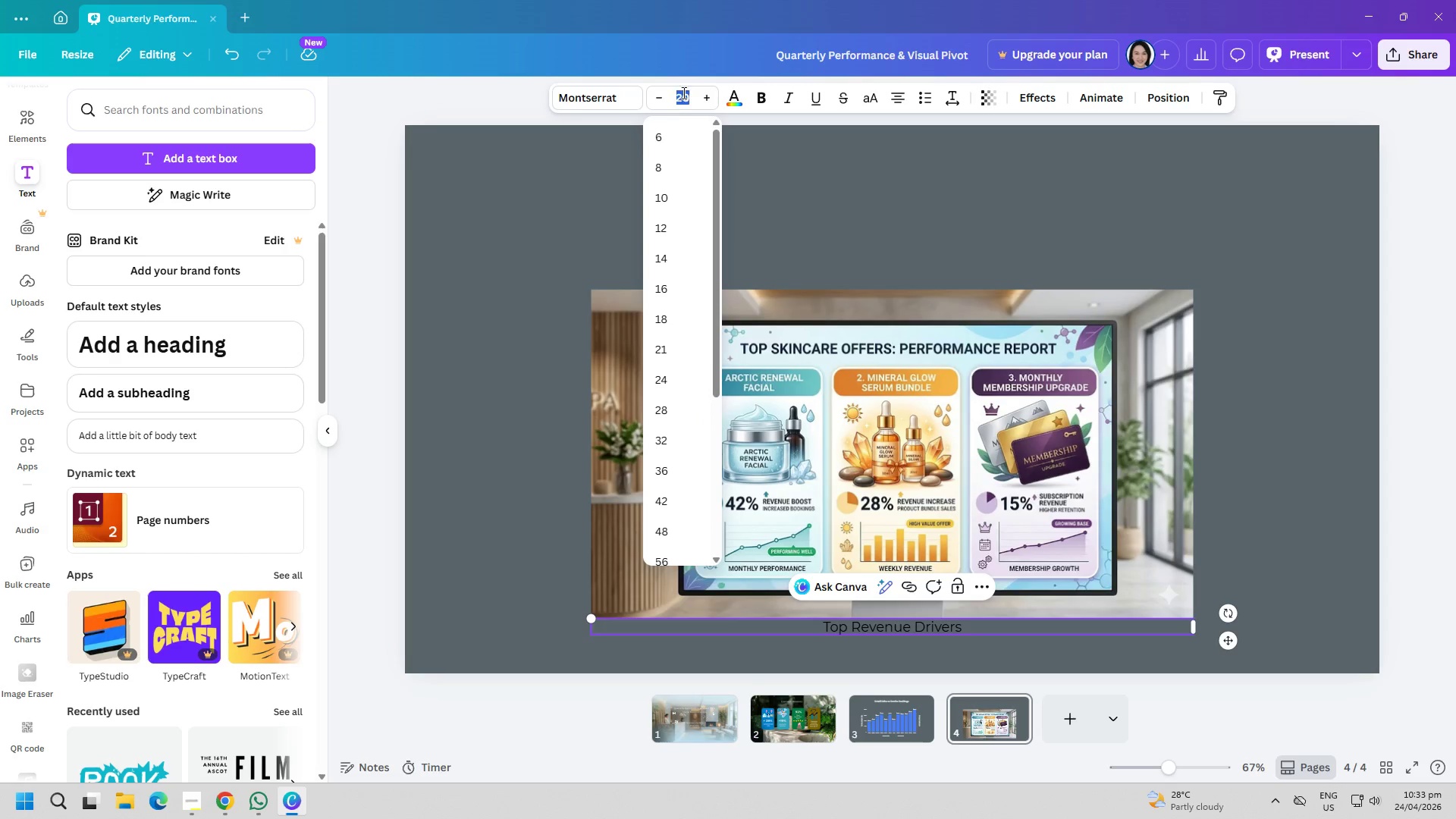 
type(40)
 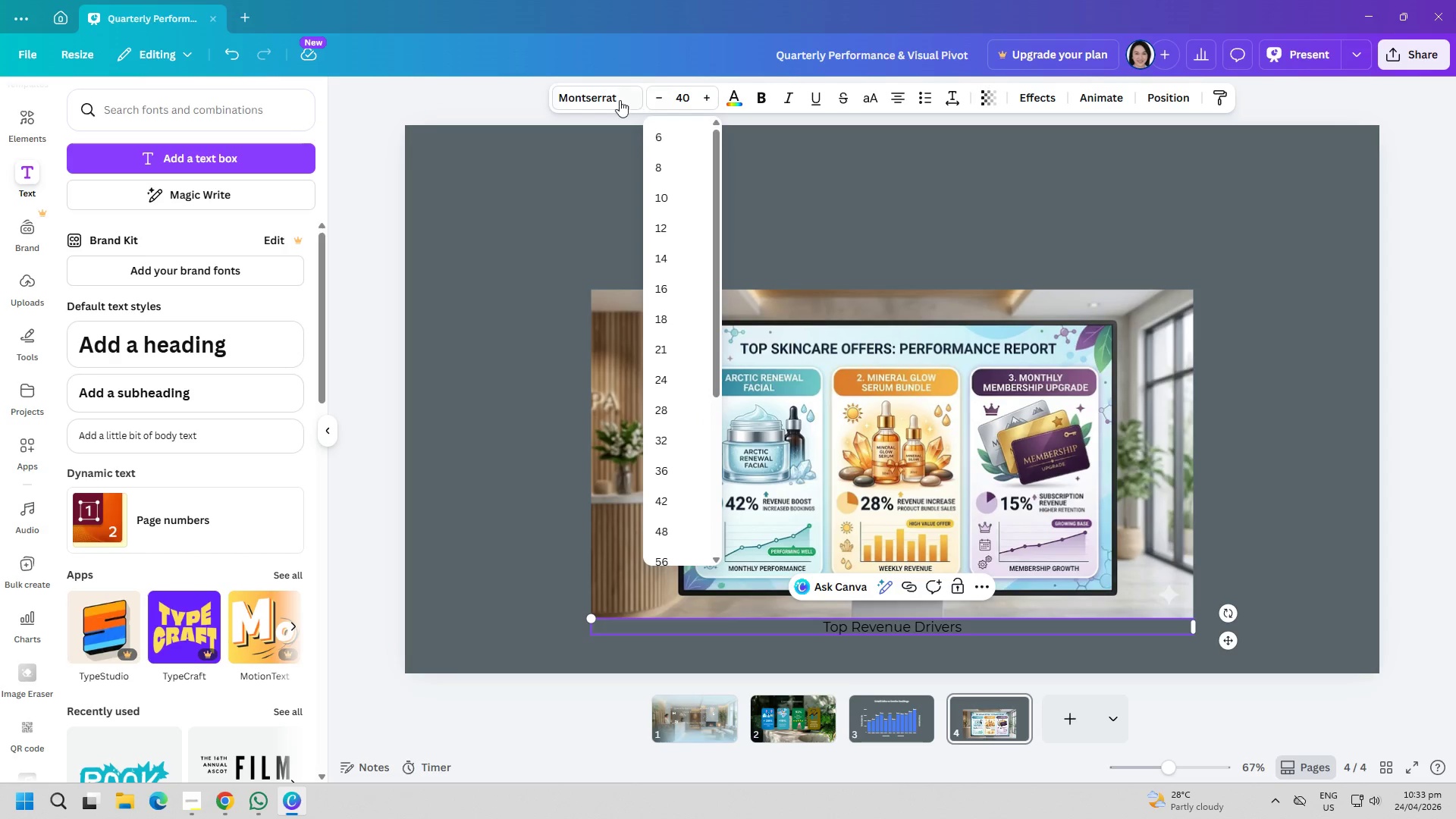 
left_click([608, 102])
 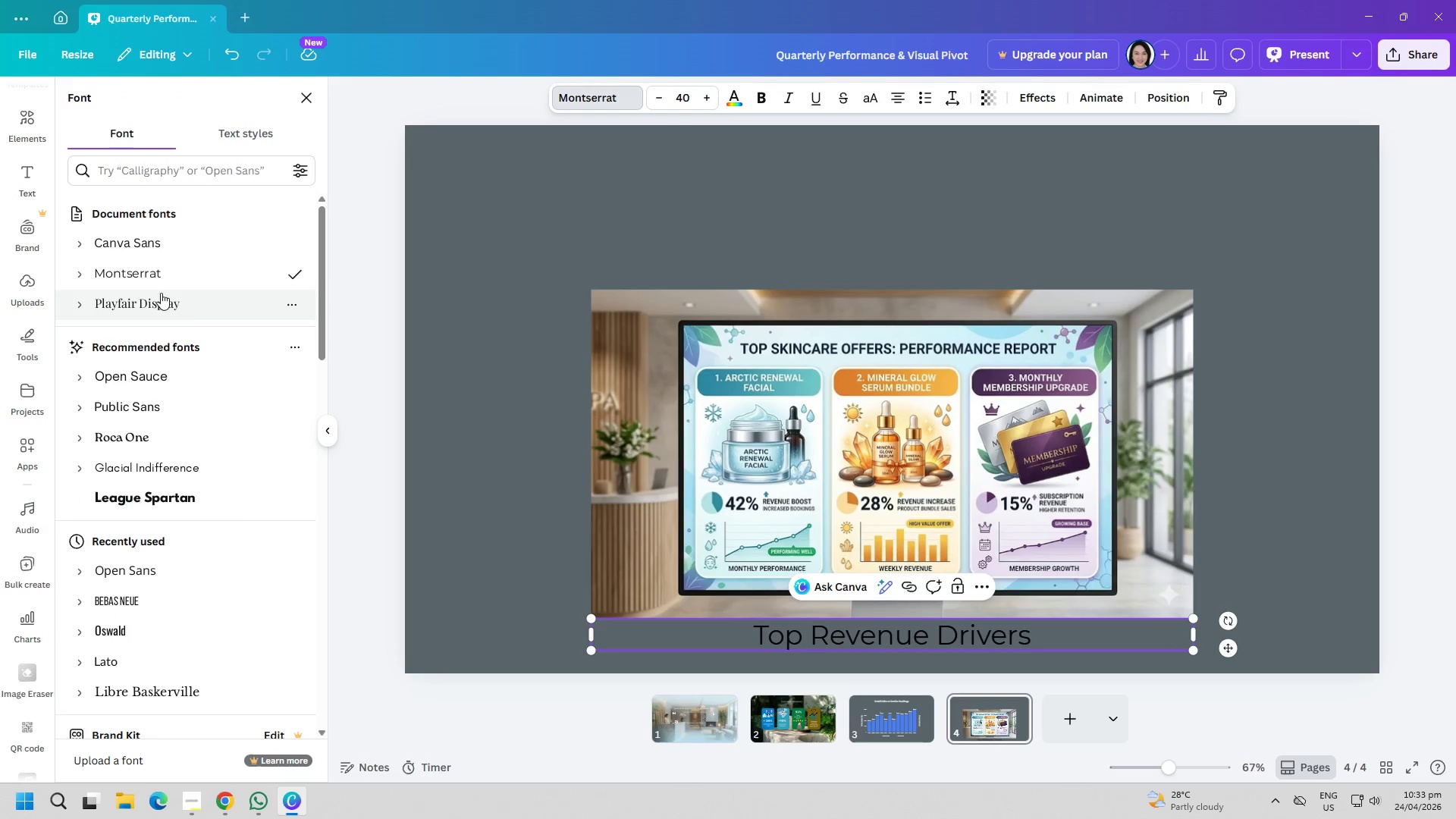 
left_click([161, 298])
 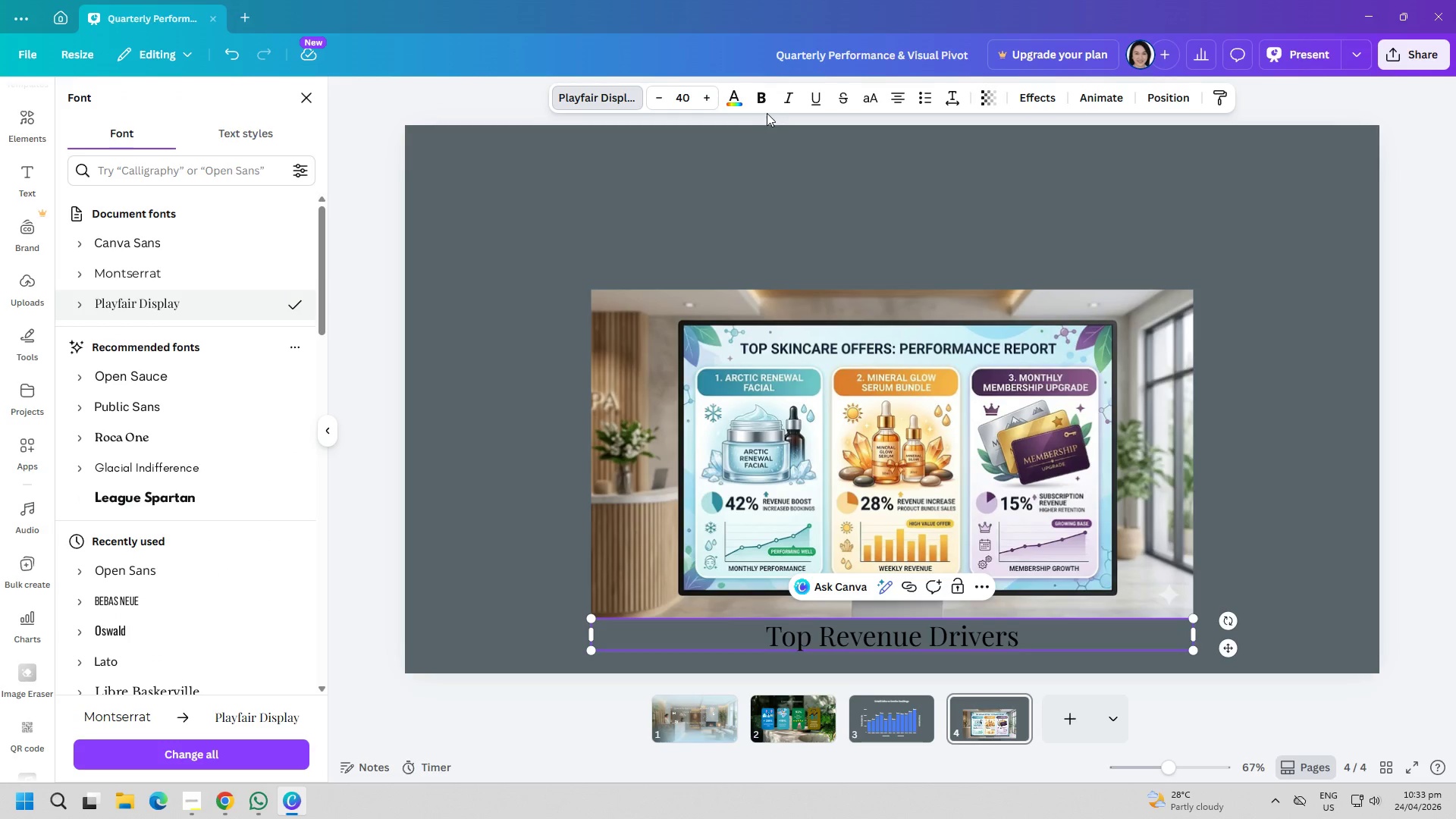 
left_click([741, 101])
 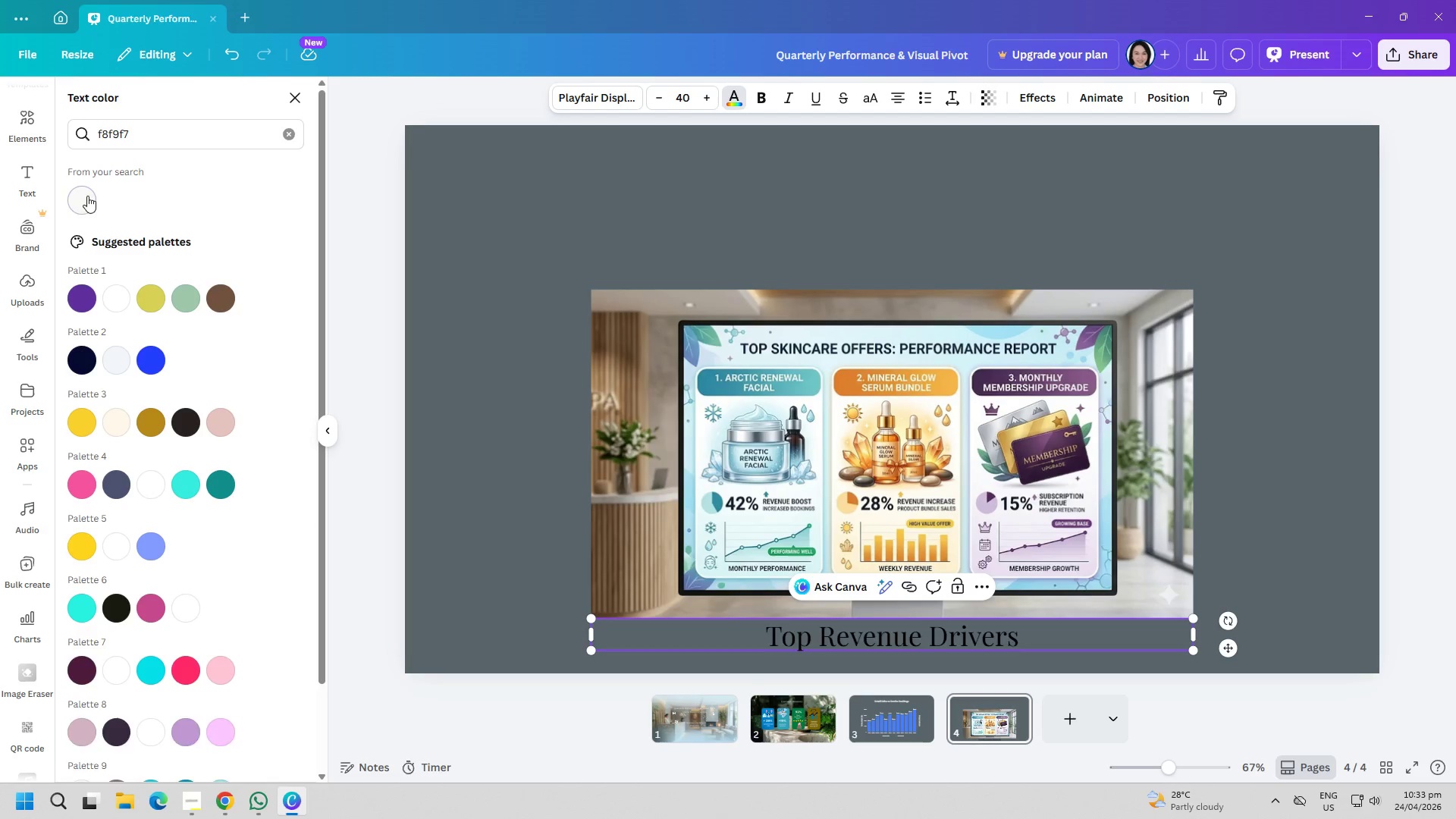 
double_click([450, 113])
 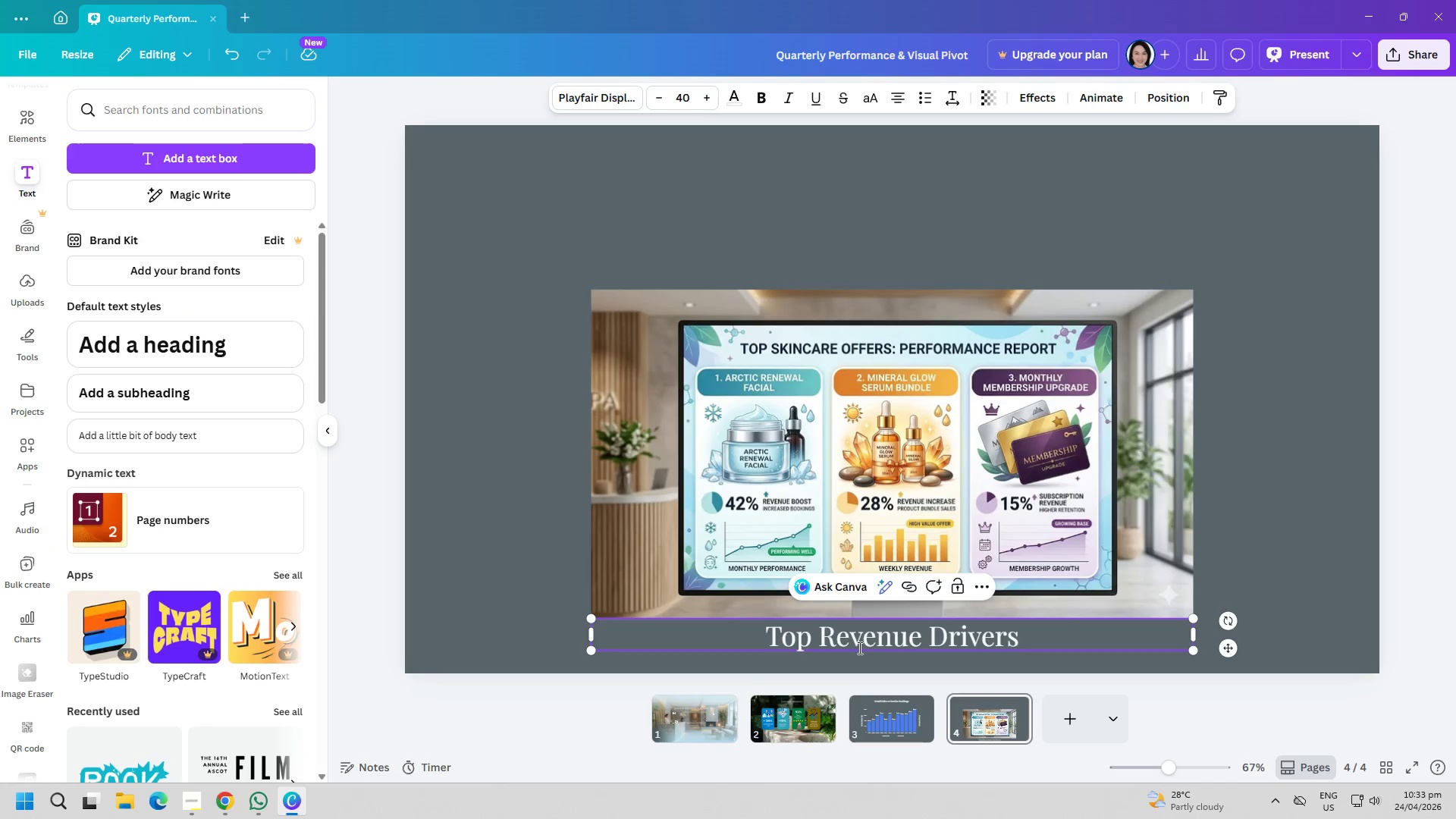 
left_click_drag(start_coordinate=[867, 643], to_coordinate=[865, 350])
 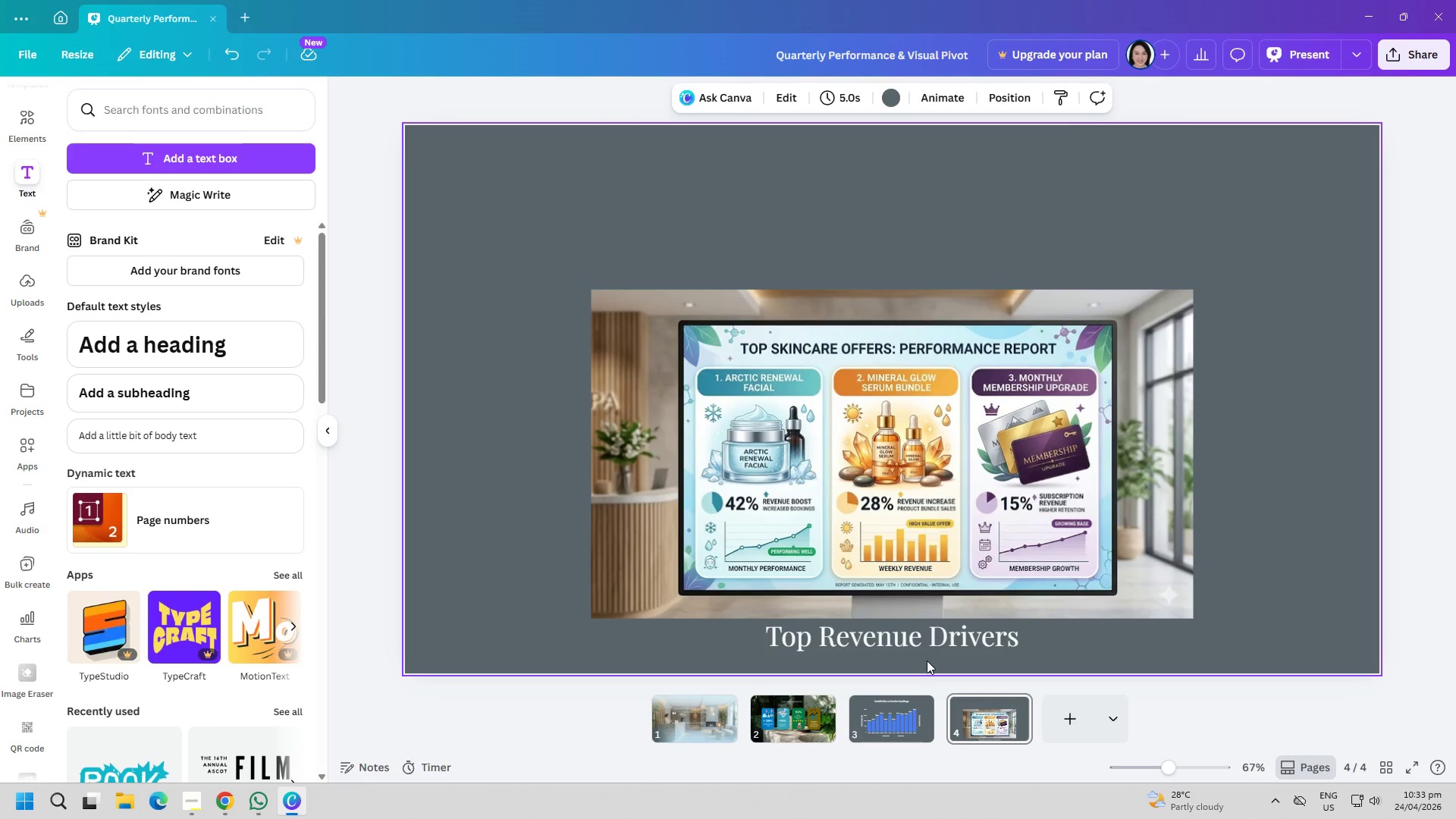 
left_click_drag(start_coordinate=[920, 645], to_coordinate=[916, 209])
 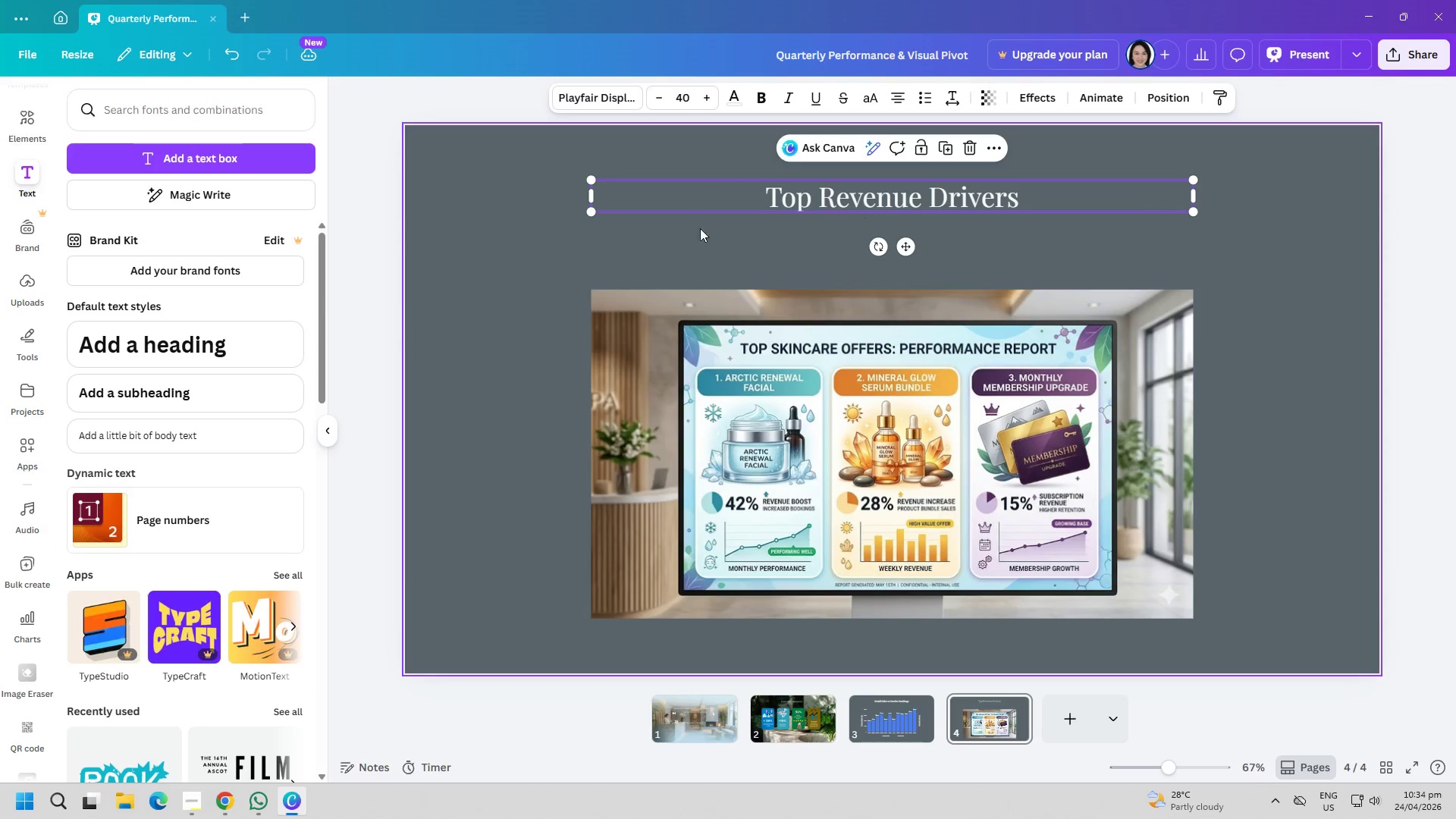 
left_click([647, 228])
 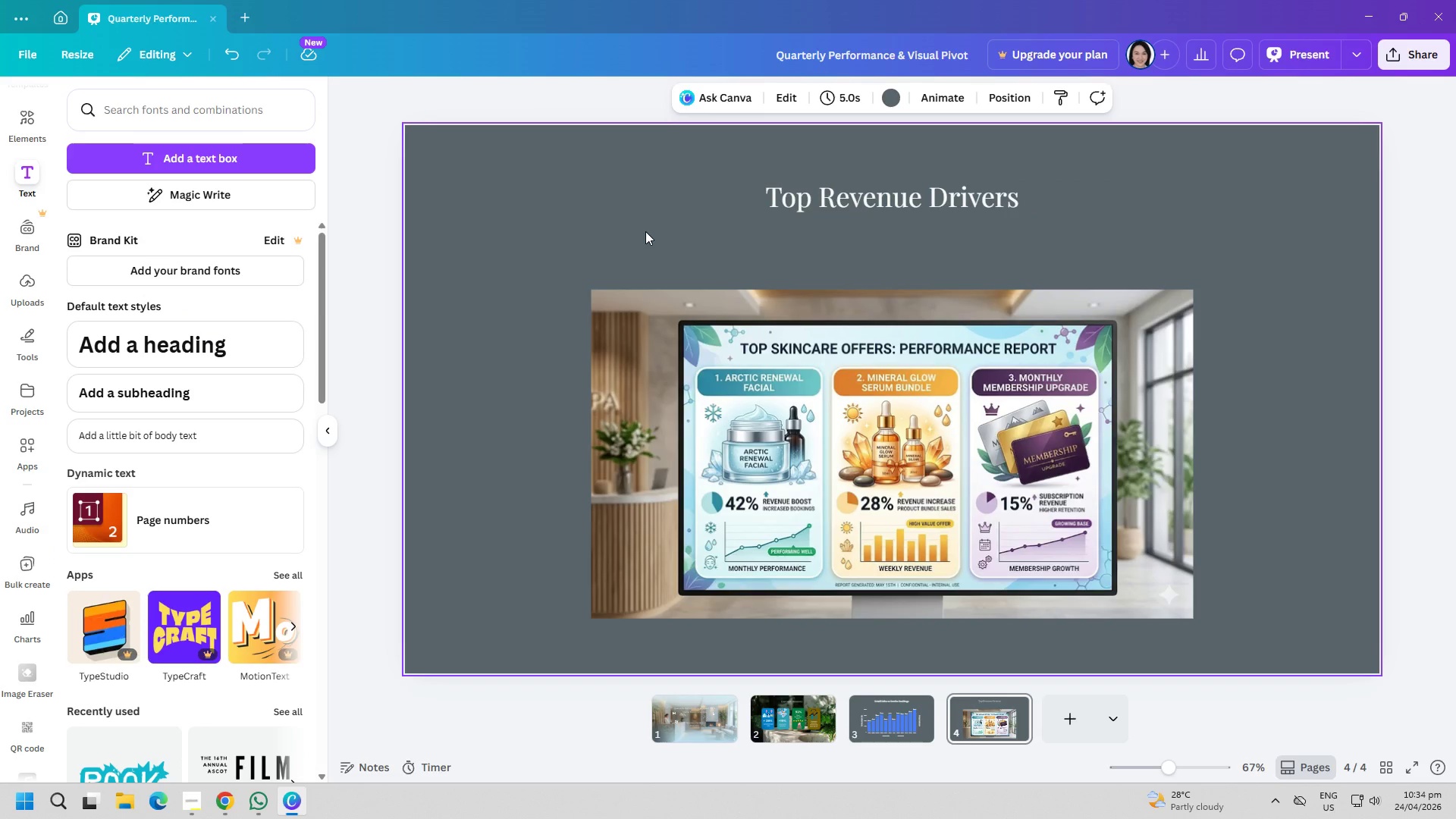 
left_click_drag(start_coordinate=[924, 385], to_coordinate=[917, 333])
 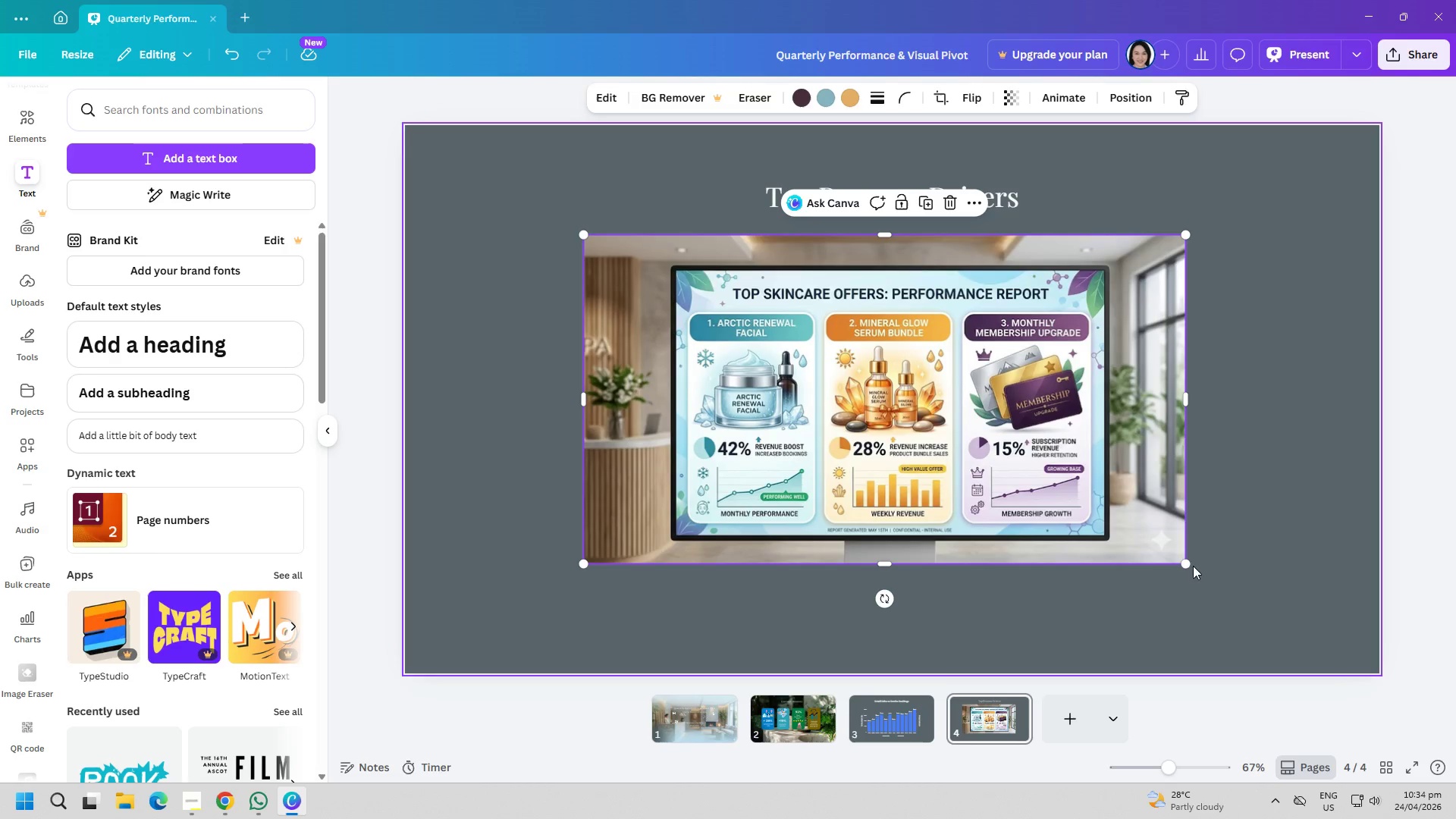 
left_click_drag(start_coordinate=[1188, 566], to_coordinate=[1254, 582])
 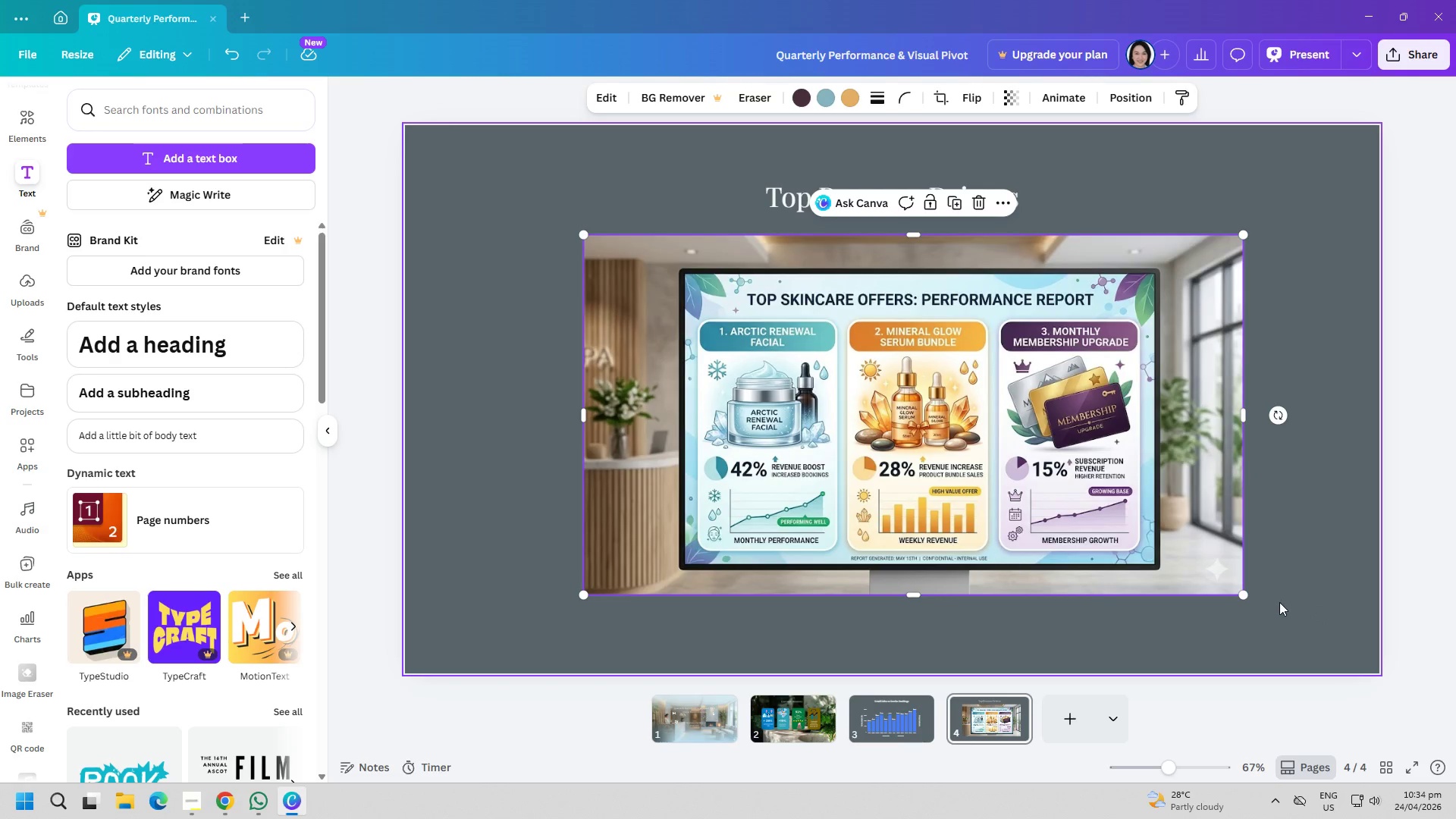 
left_click([1279, 602])
 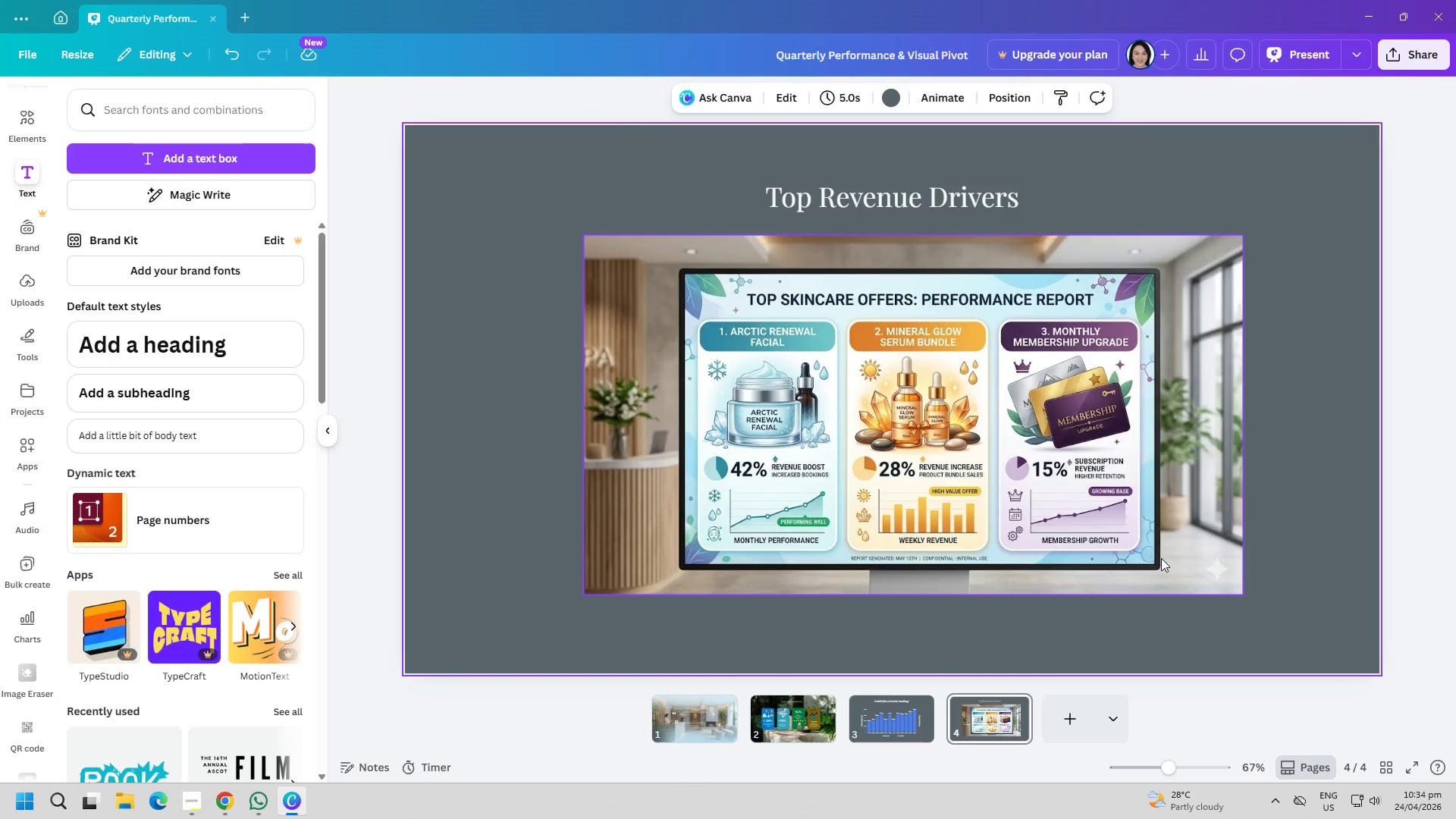 
left_click_drag(start_coordinate=[1094, 529], to_coordinate=[1072, 520])
 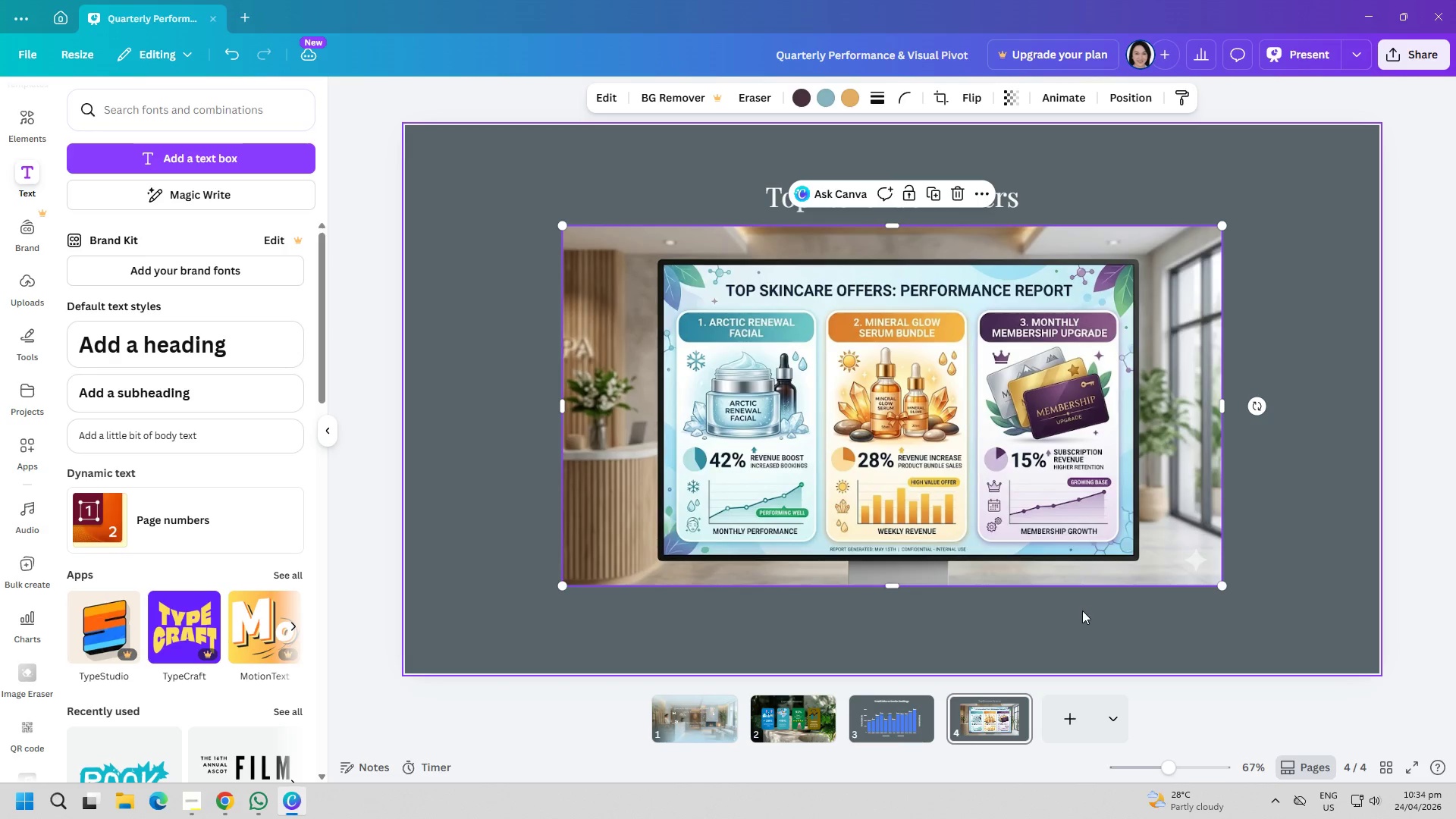 
left_click([1082, 610])
 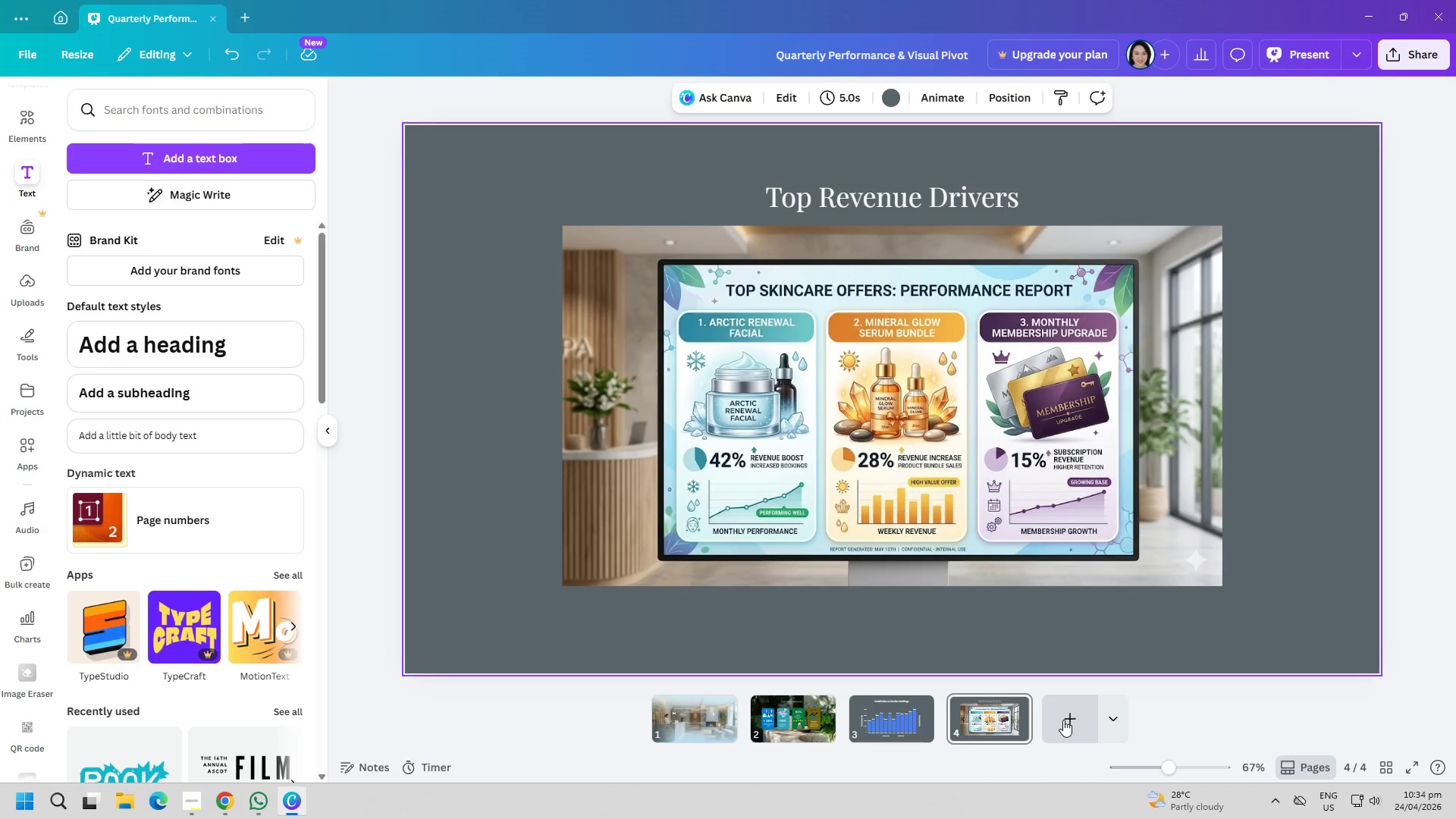 
left_click([1066, 720])
 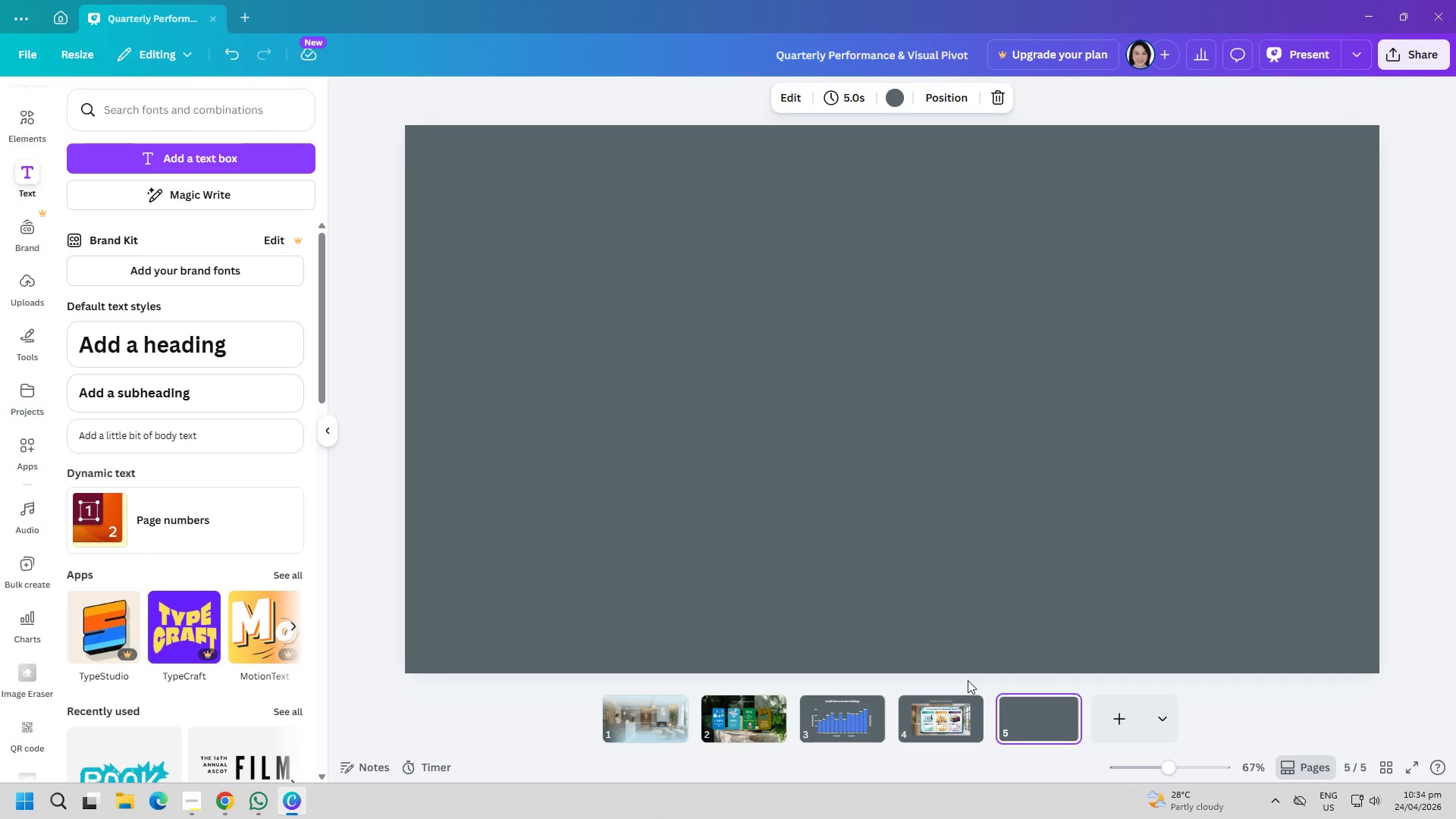 
wait(40.36)
 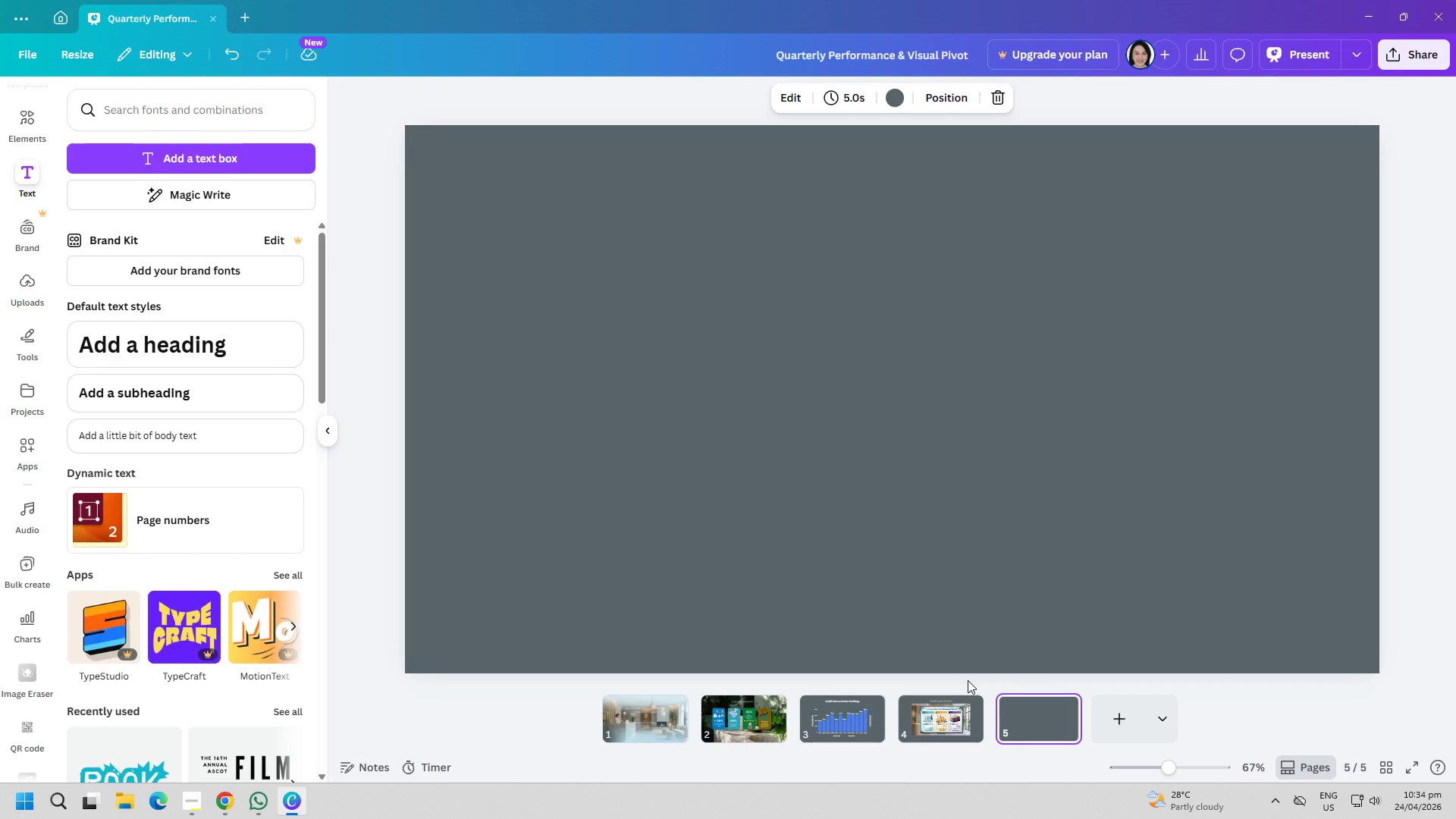 
left_click([214, 156])
 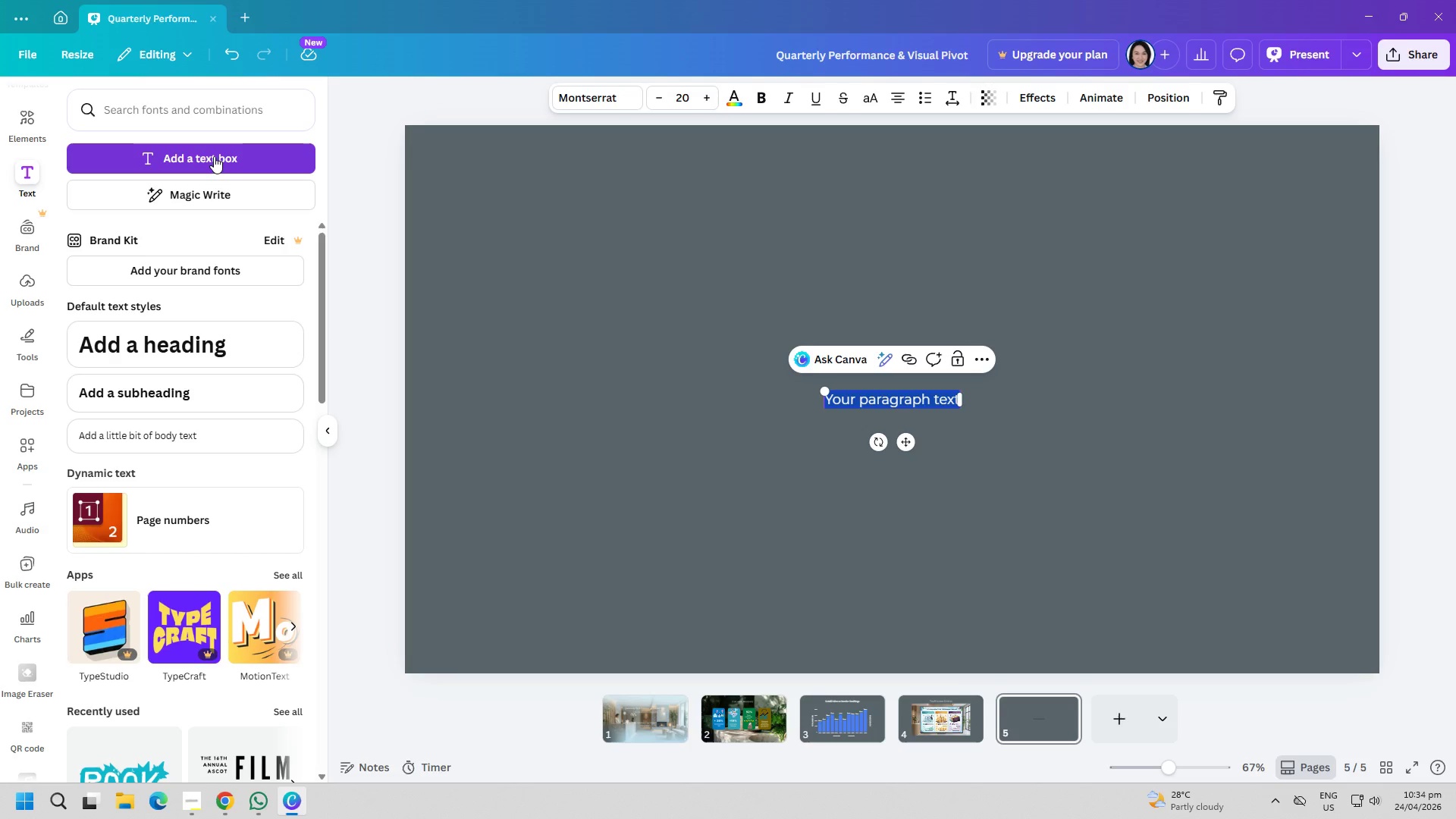 
type(Voice of the Client)
 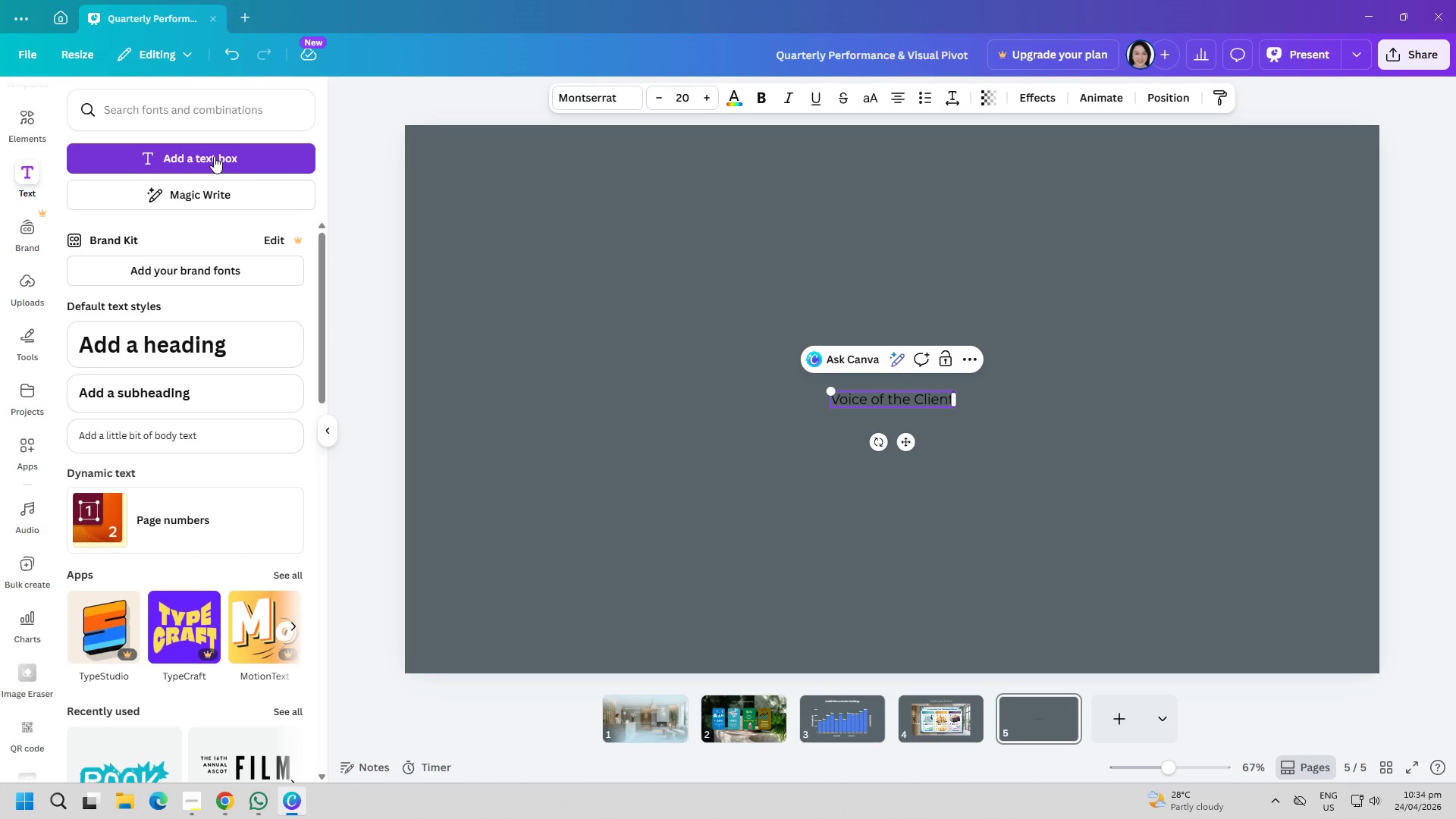 
key(Control+ControlLeft)
 